 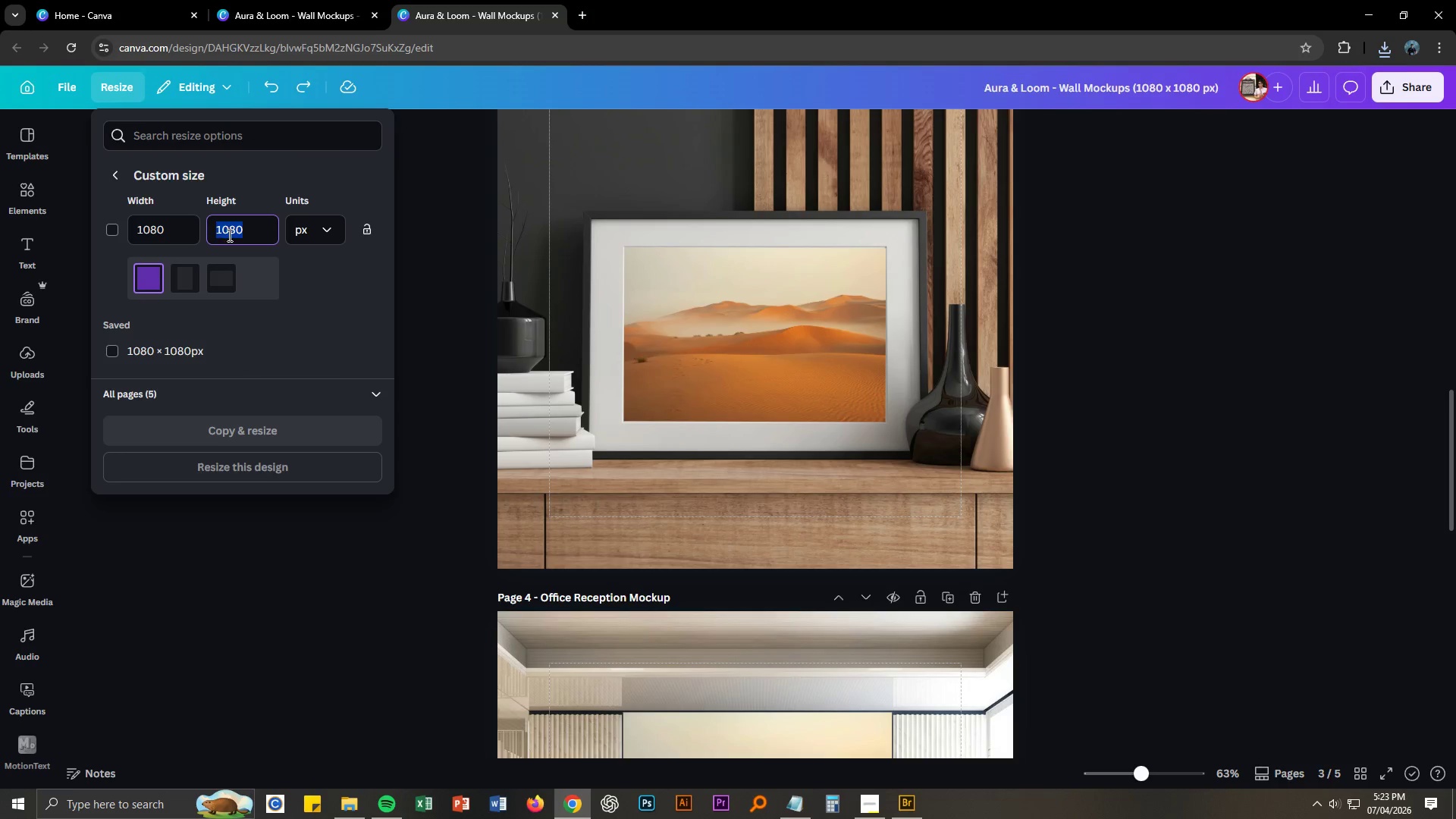 
key(Control+ControlLeft)
 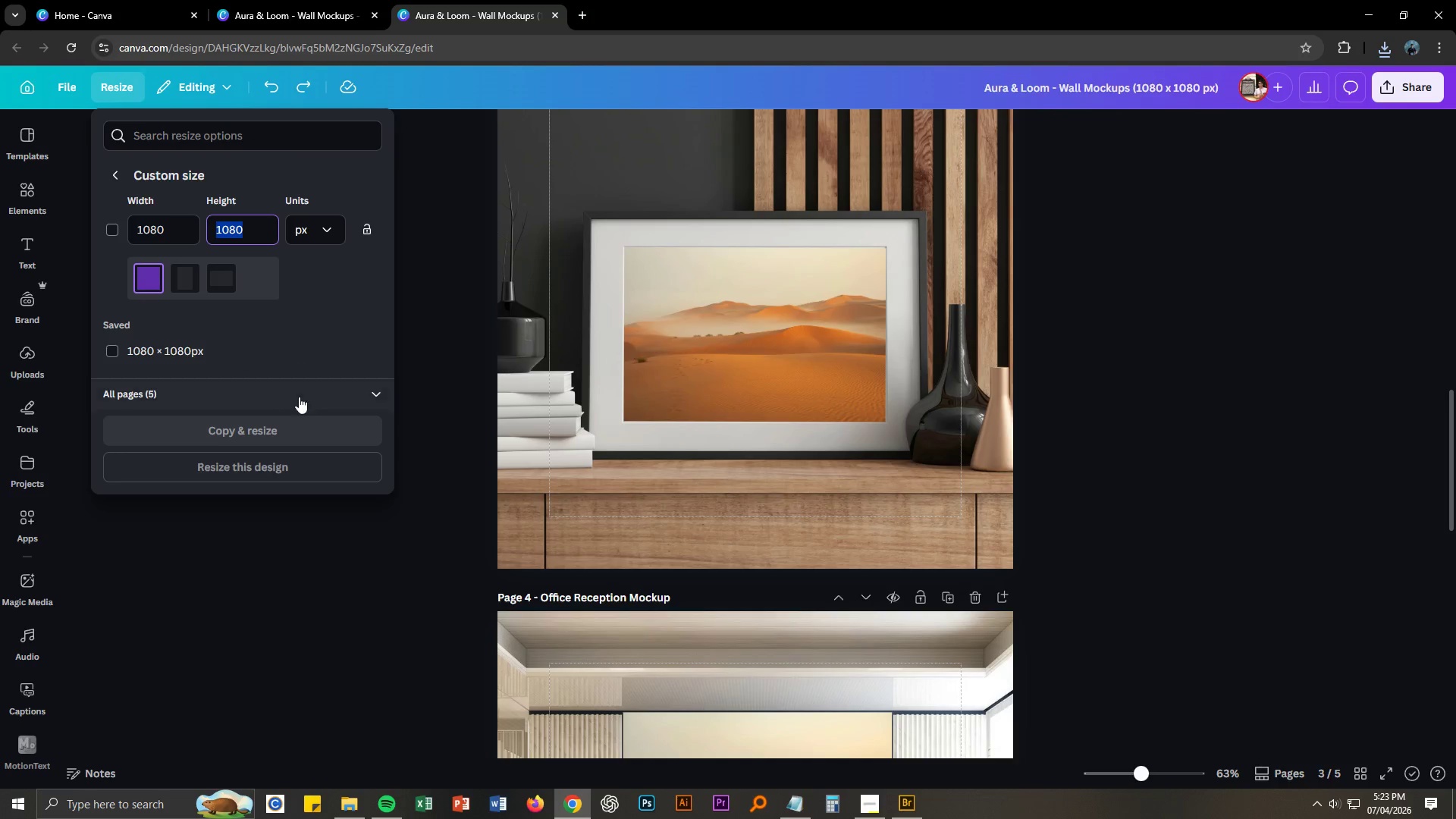 
key(Control+V)
 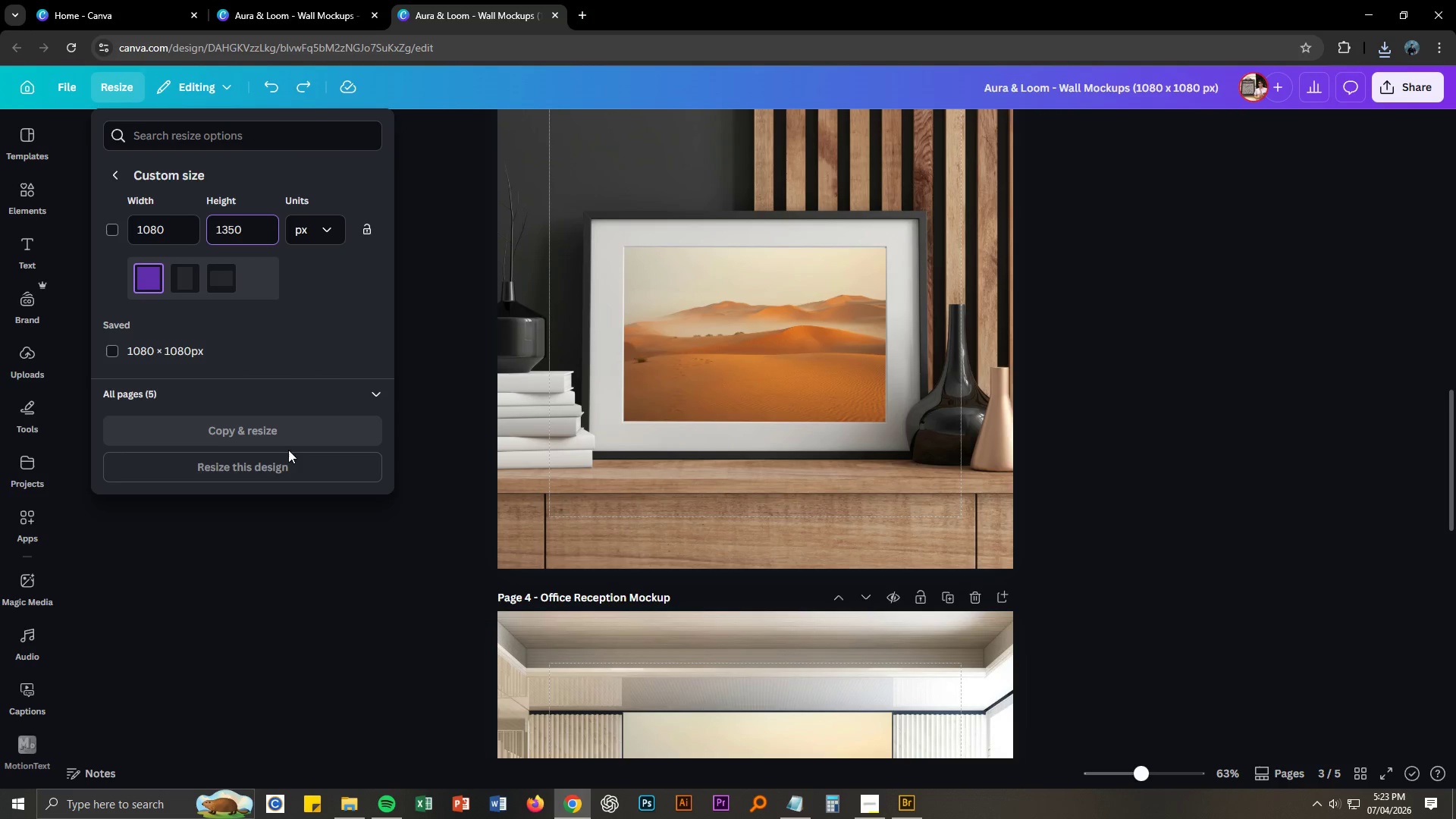 
left_click([287, 434])
 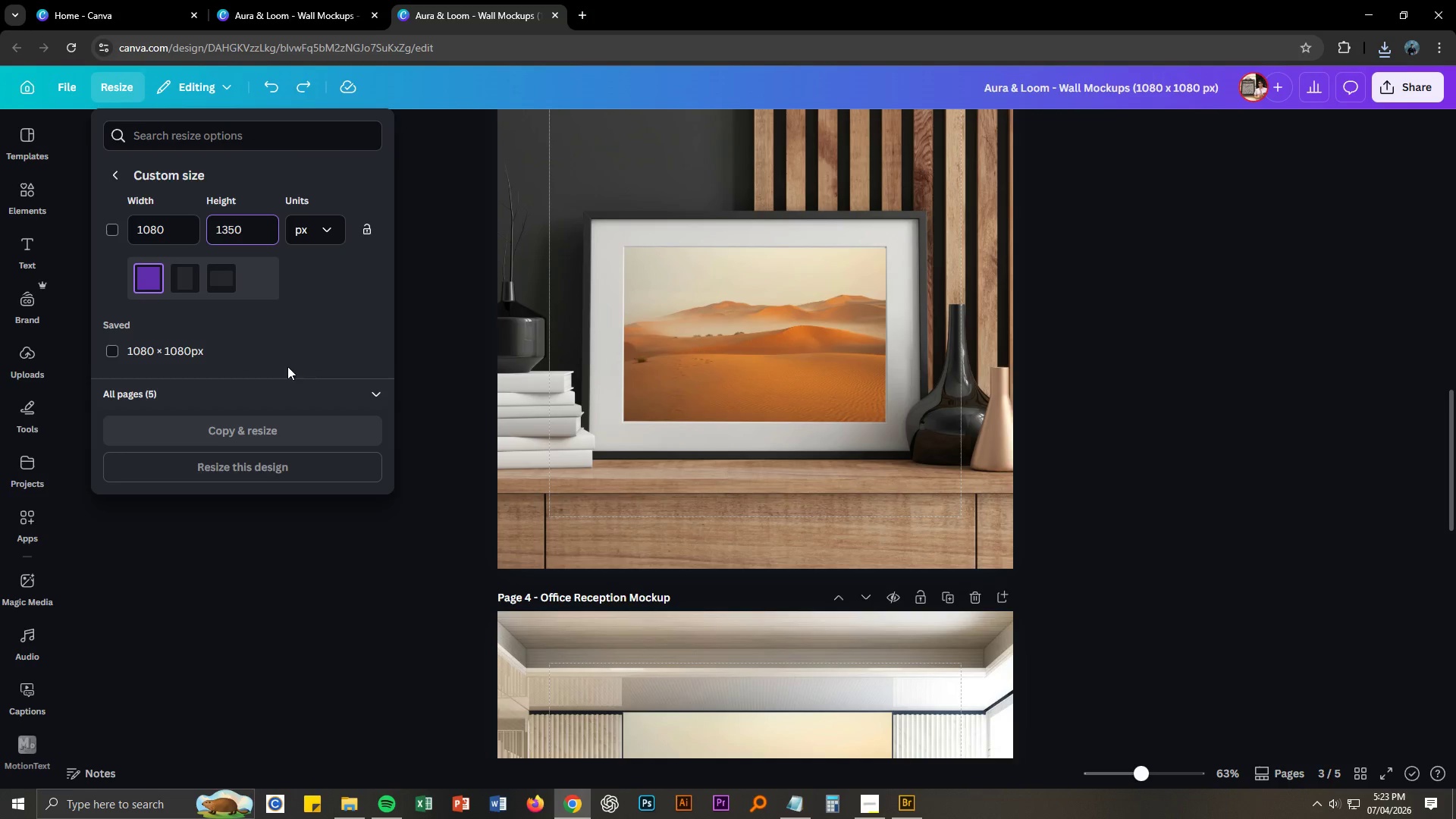 
left_click([298, 346])
 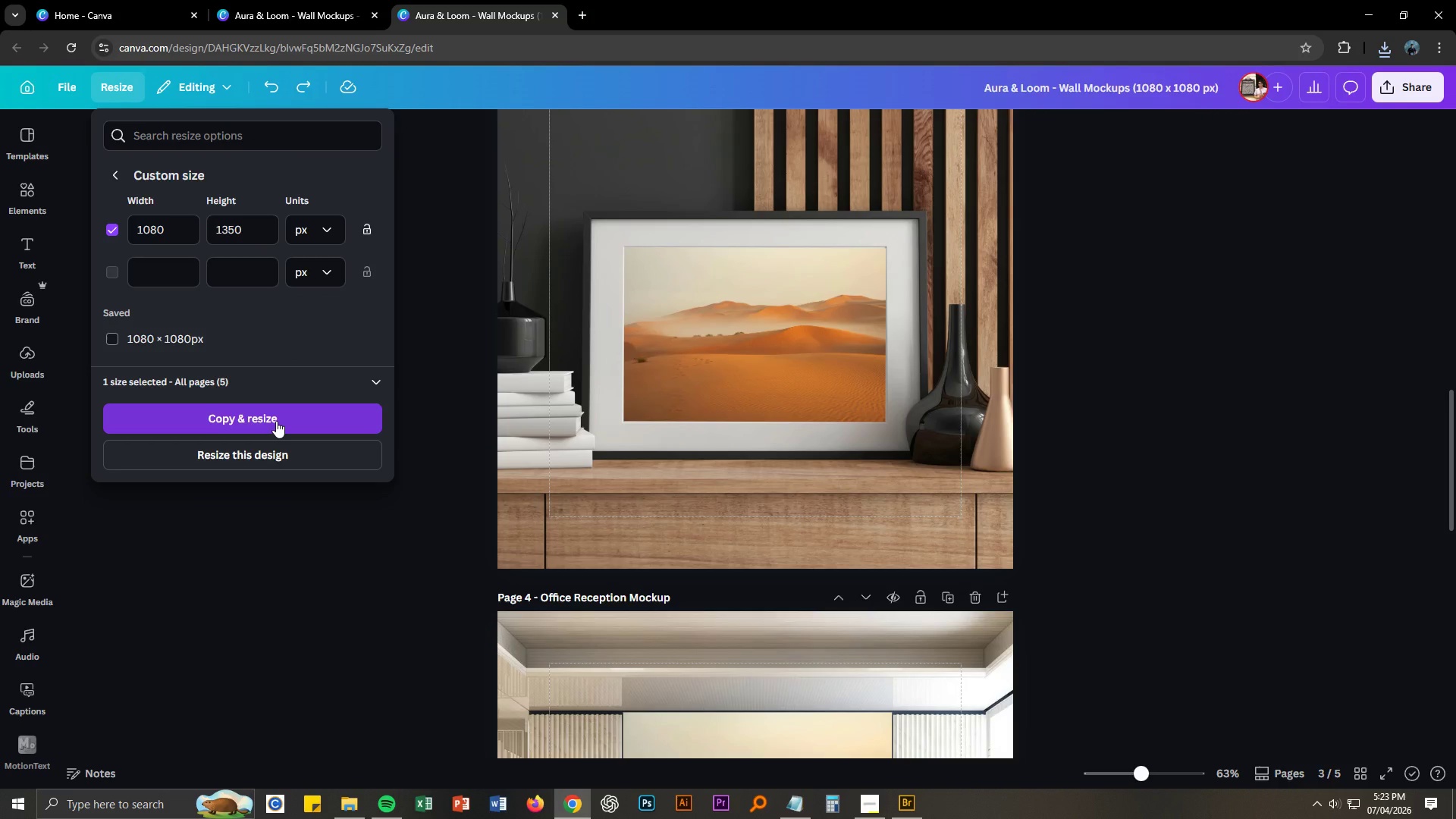 
wait(5.69)
 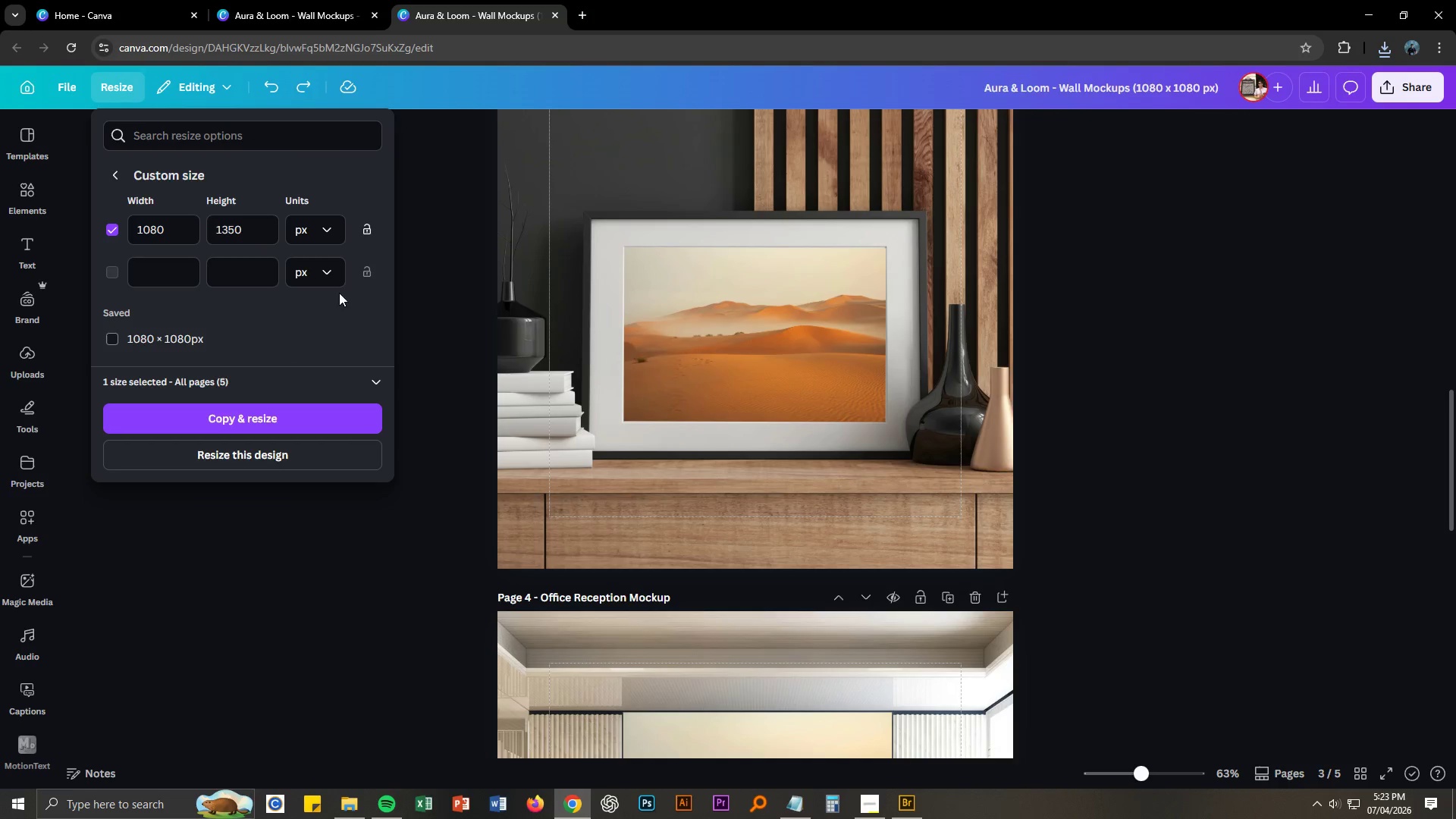 
left_click([276, 421])
 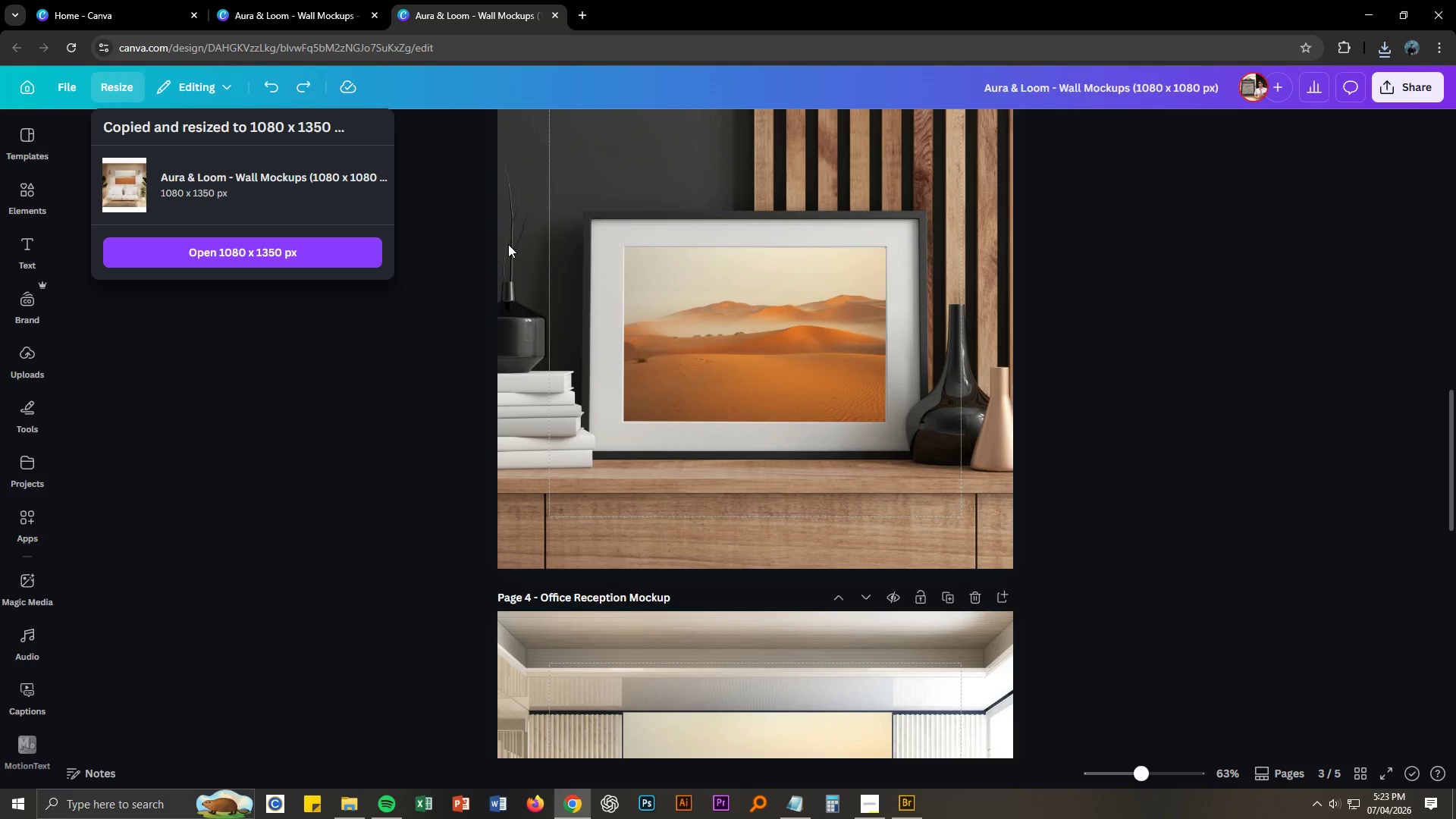 
left_click([253, 251])
 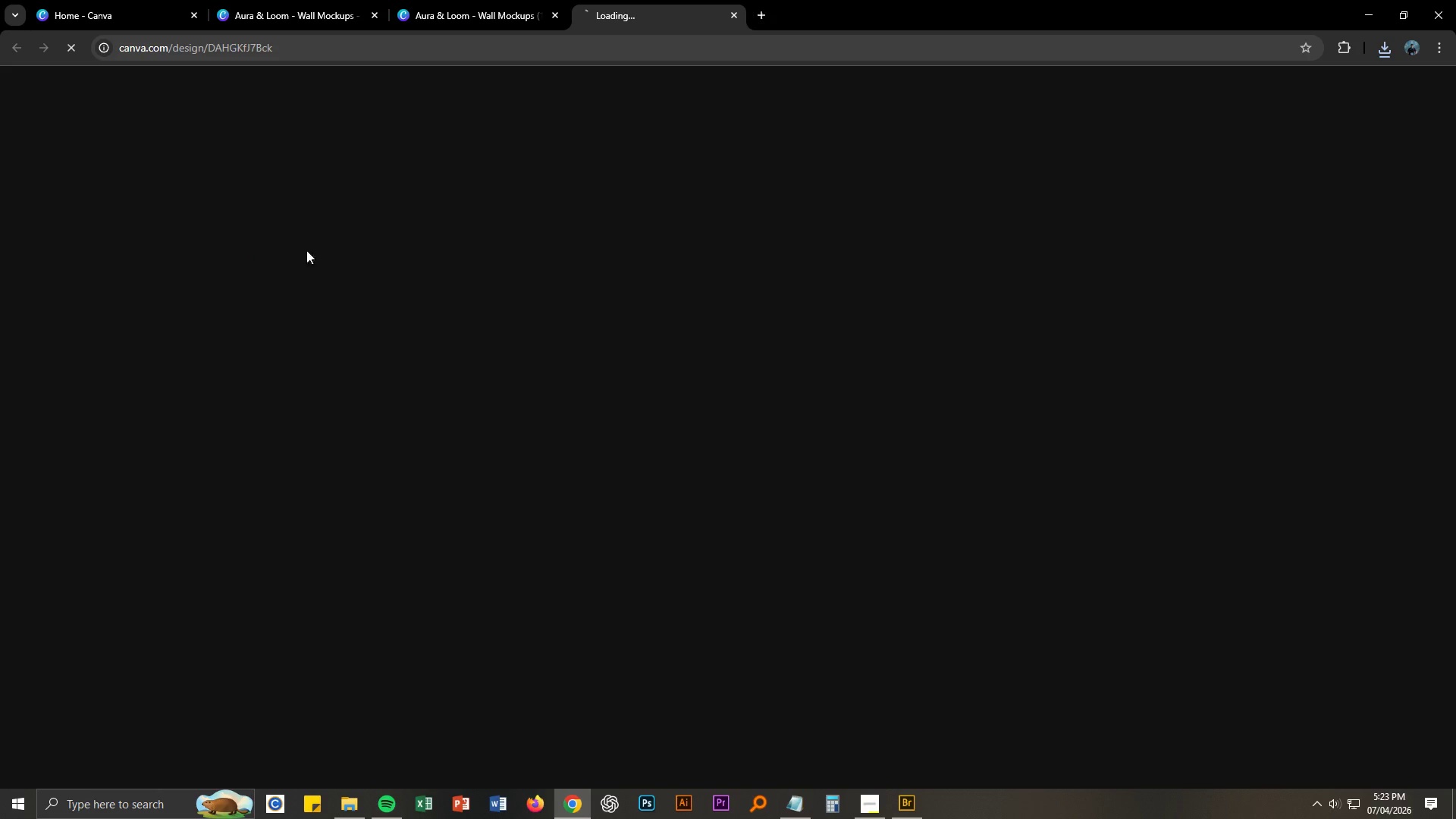 
mouse_move([551, 287])
 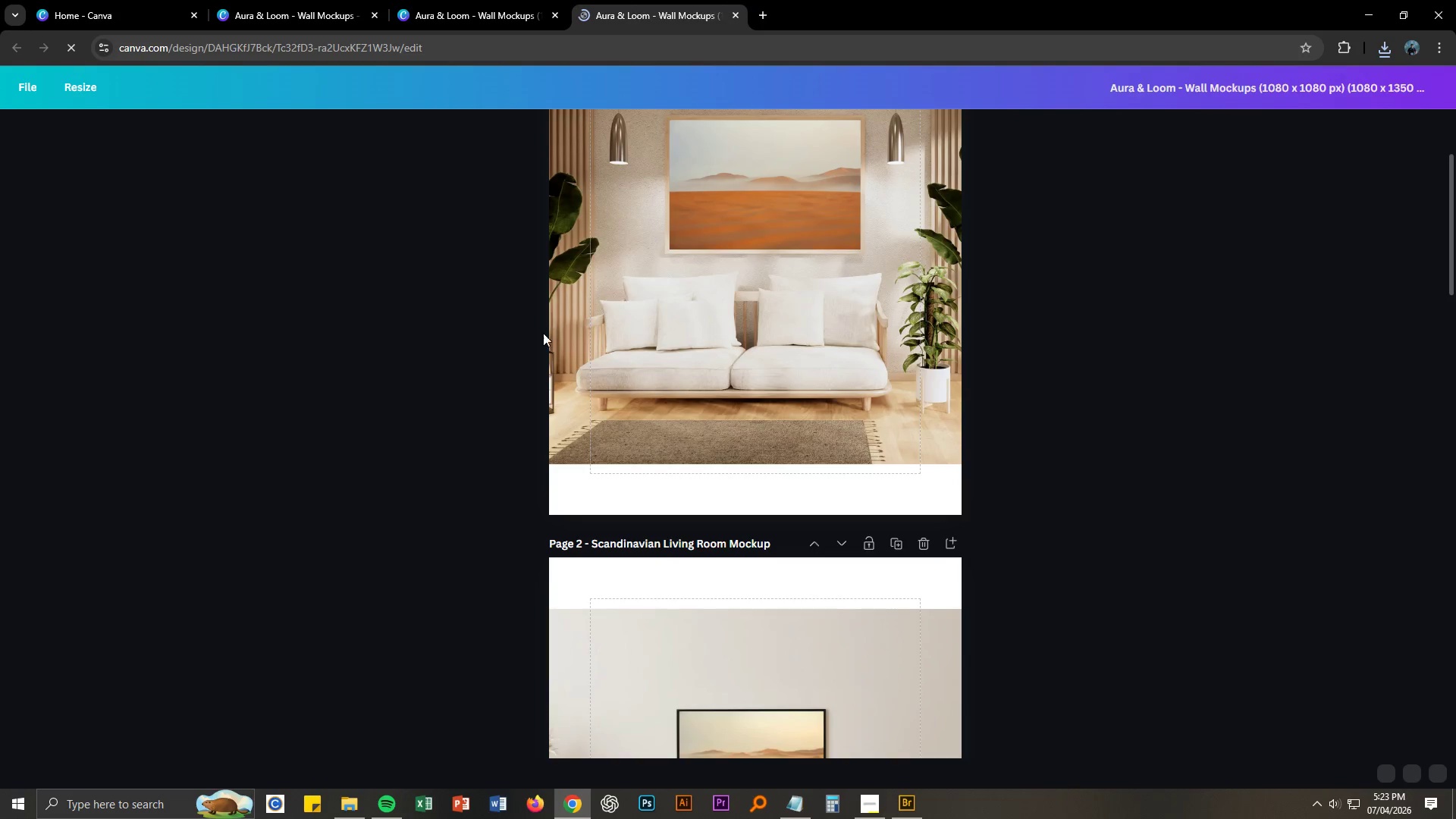 
scroll: coordinate [469, 330], scroll_direction: none, amount: 0.0
 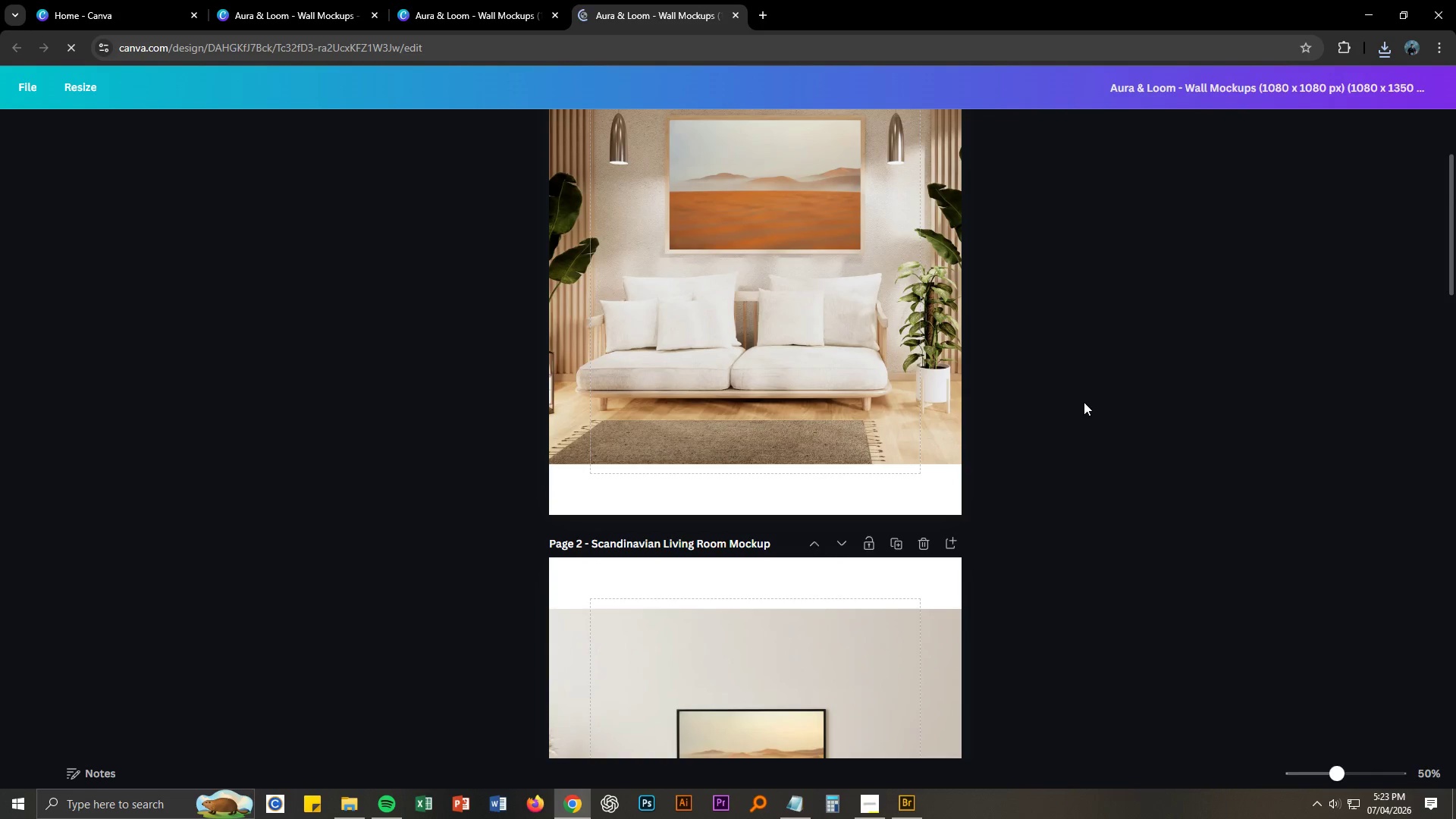 
scroll: coordinate [1079, 402], scroll_direction: up, amount: 3.0
 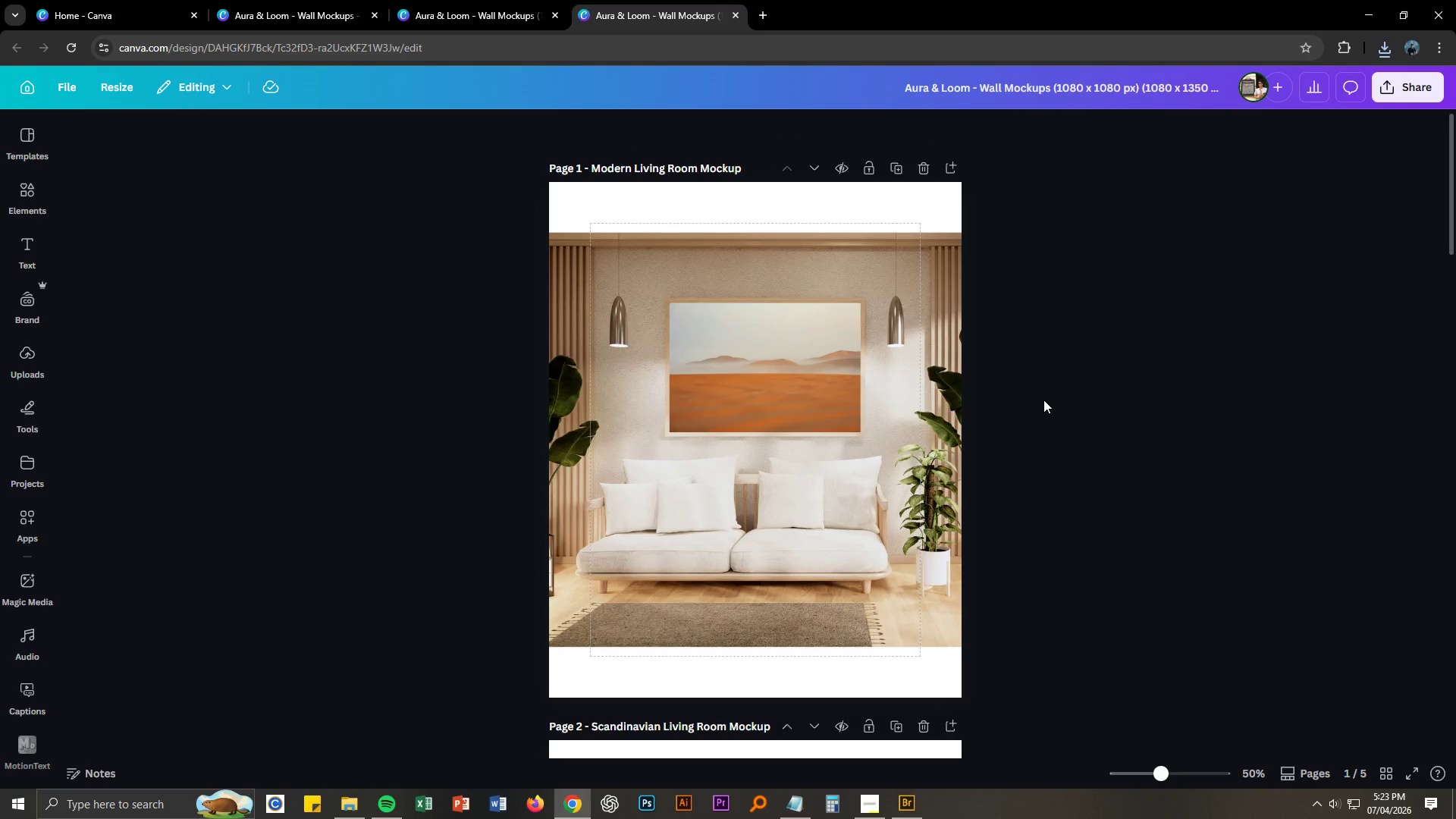 
left_click([927, 330])
 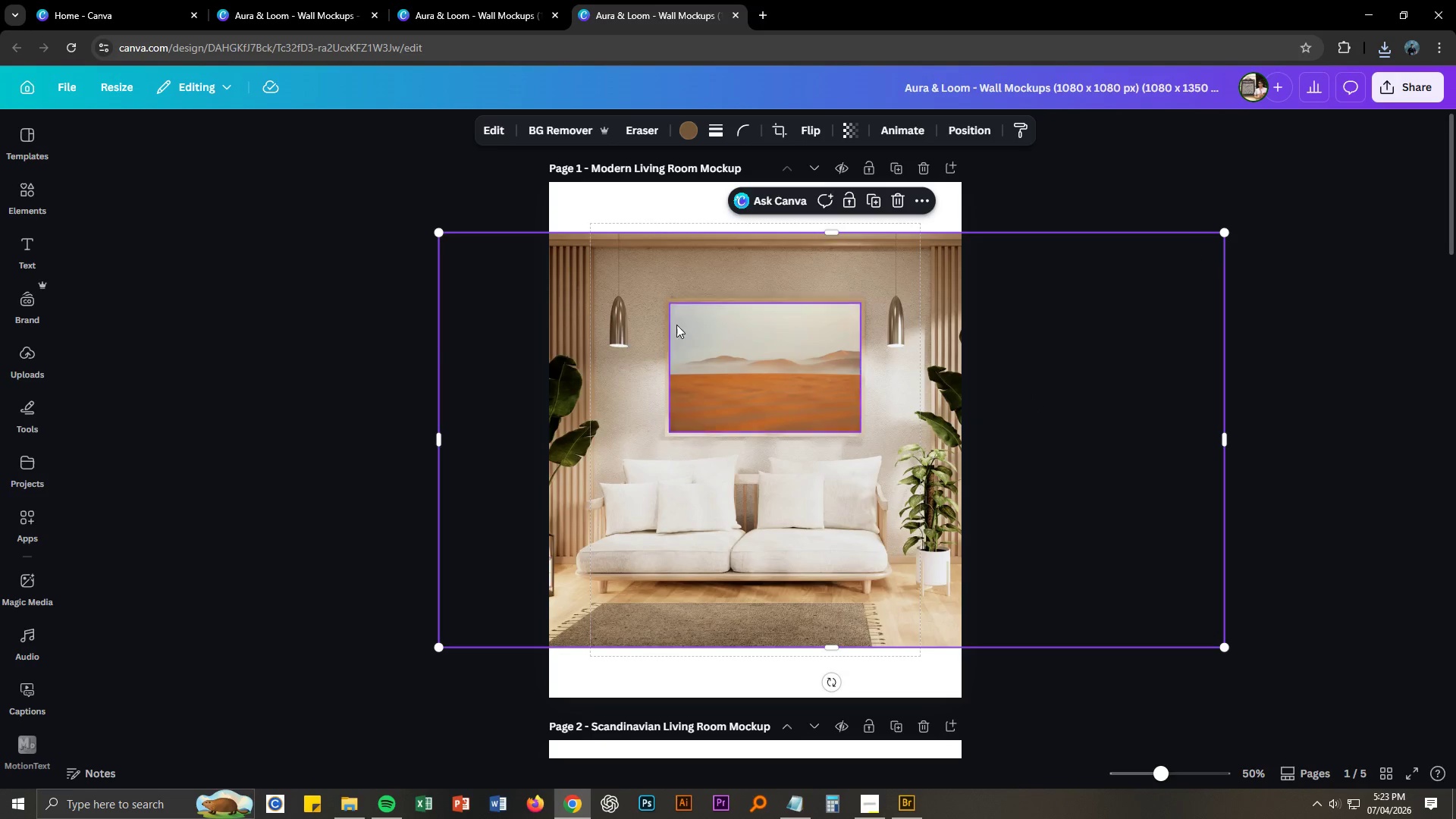 
left_click_drag(start_coordinate=[244, 306], to_coordinate=[1225, 562])
 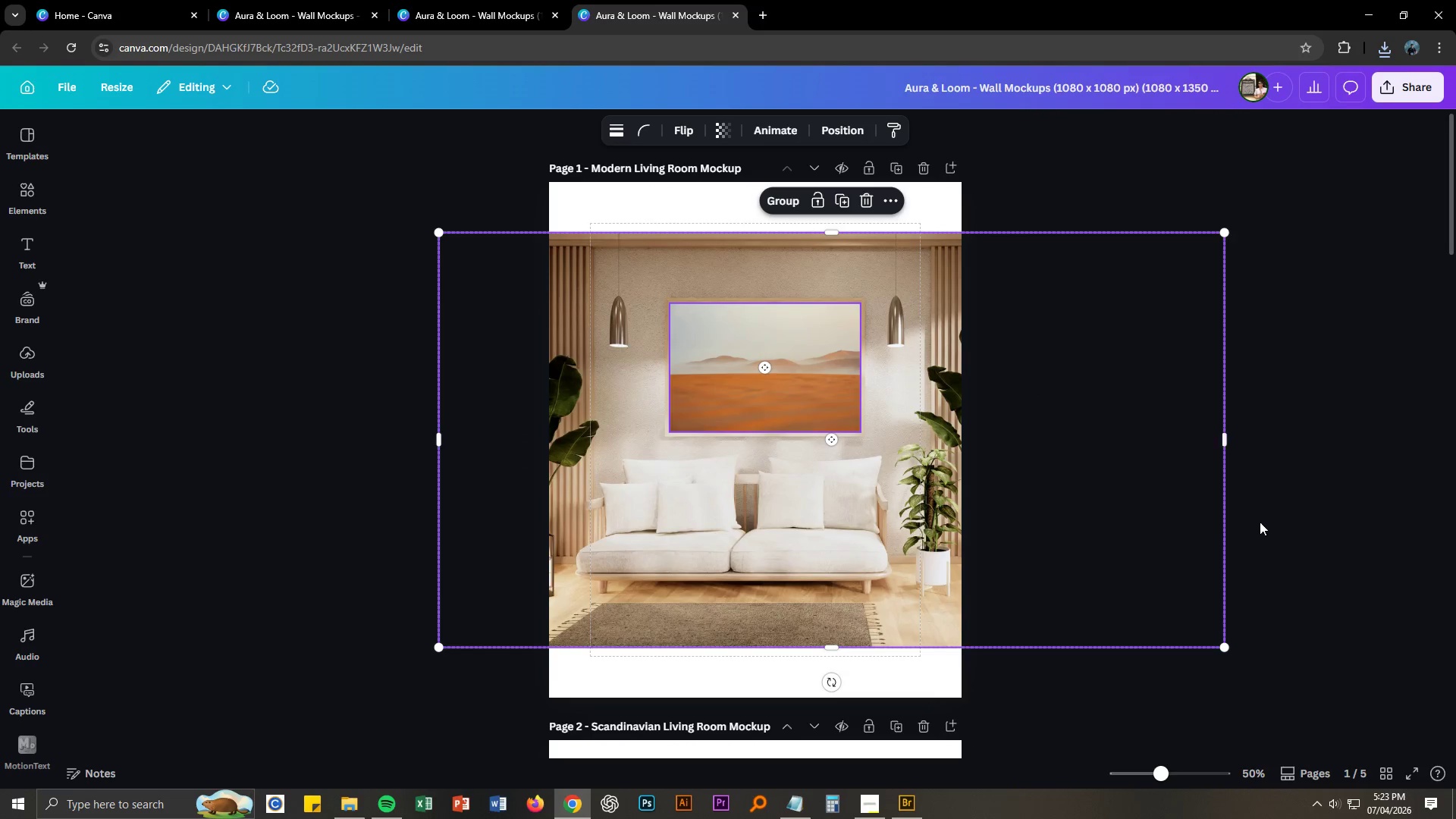 
scroll: coordinate [1260, 521], scroll_direction: up, amount: 3.0
 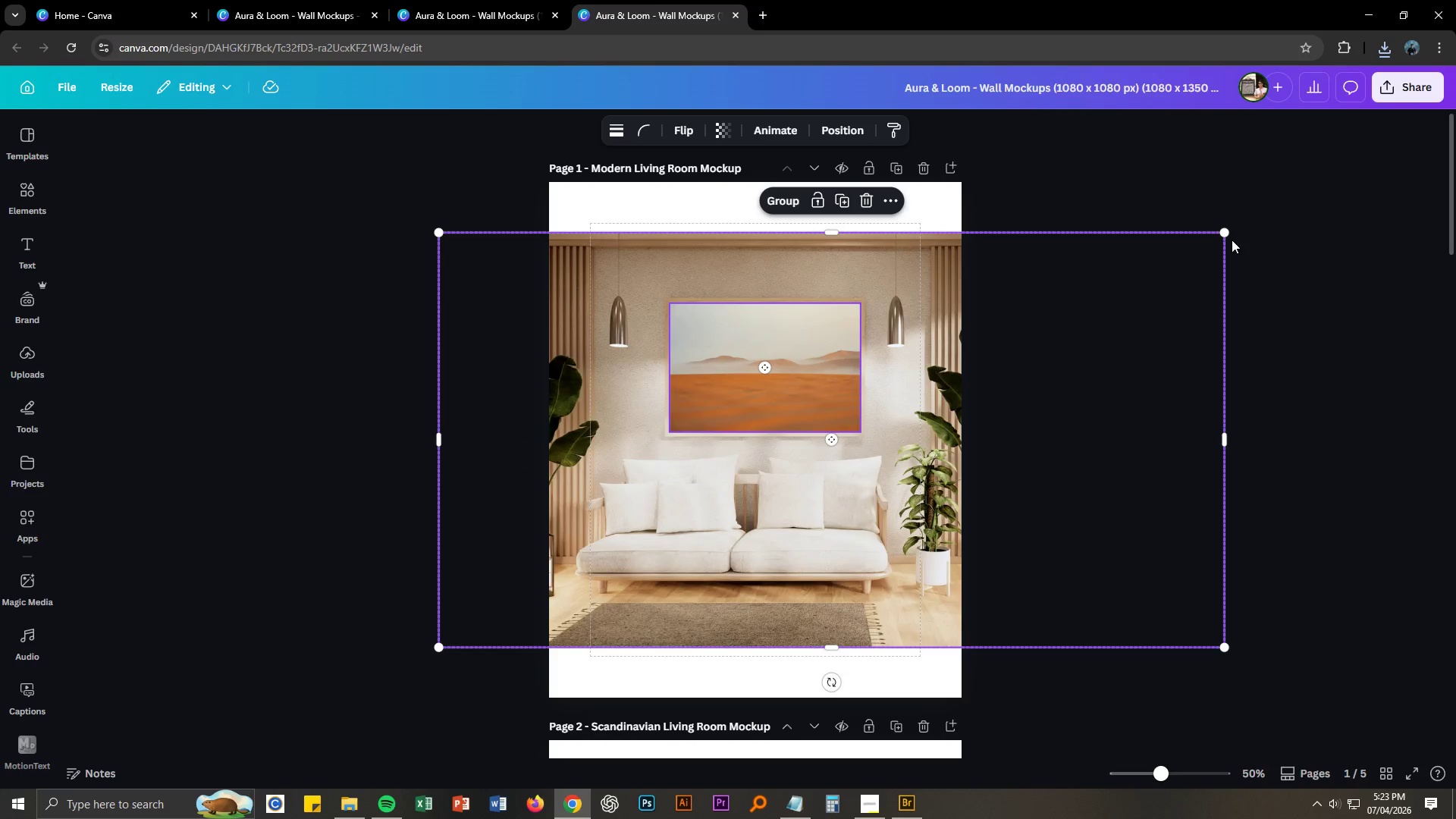 
left_click_drag(start_coordinate=[1228, 236], to_coordinate=[1323, 189])
 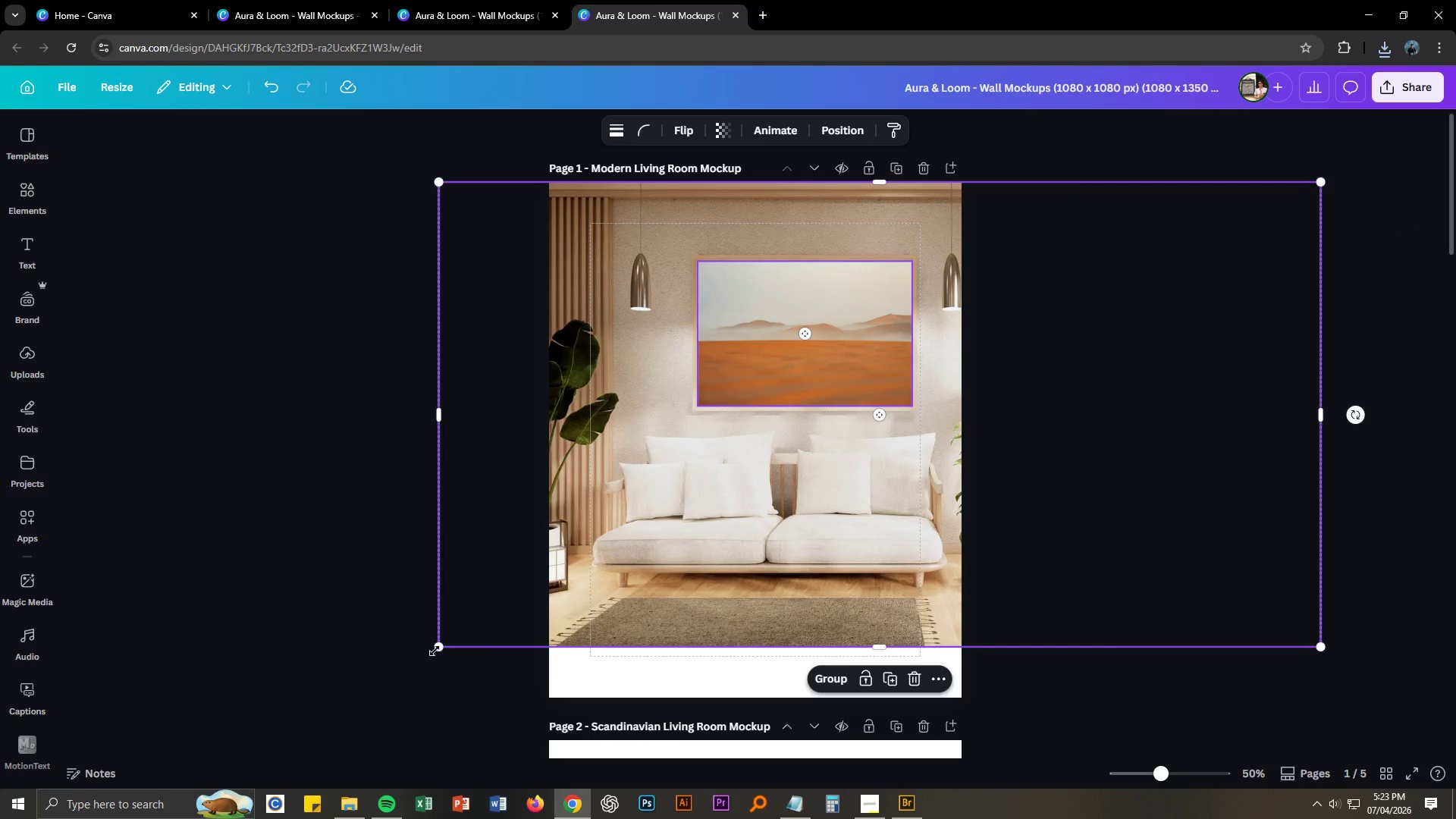 
left_click_drag(start_coordinate=[436, 649], to_coordinate=[344, 728])
 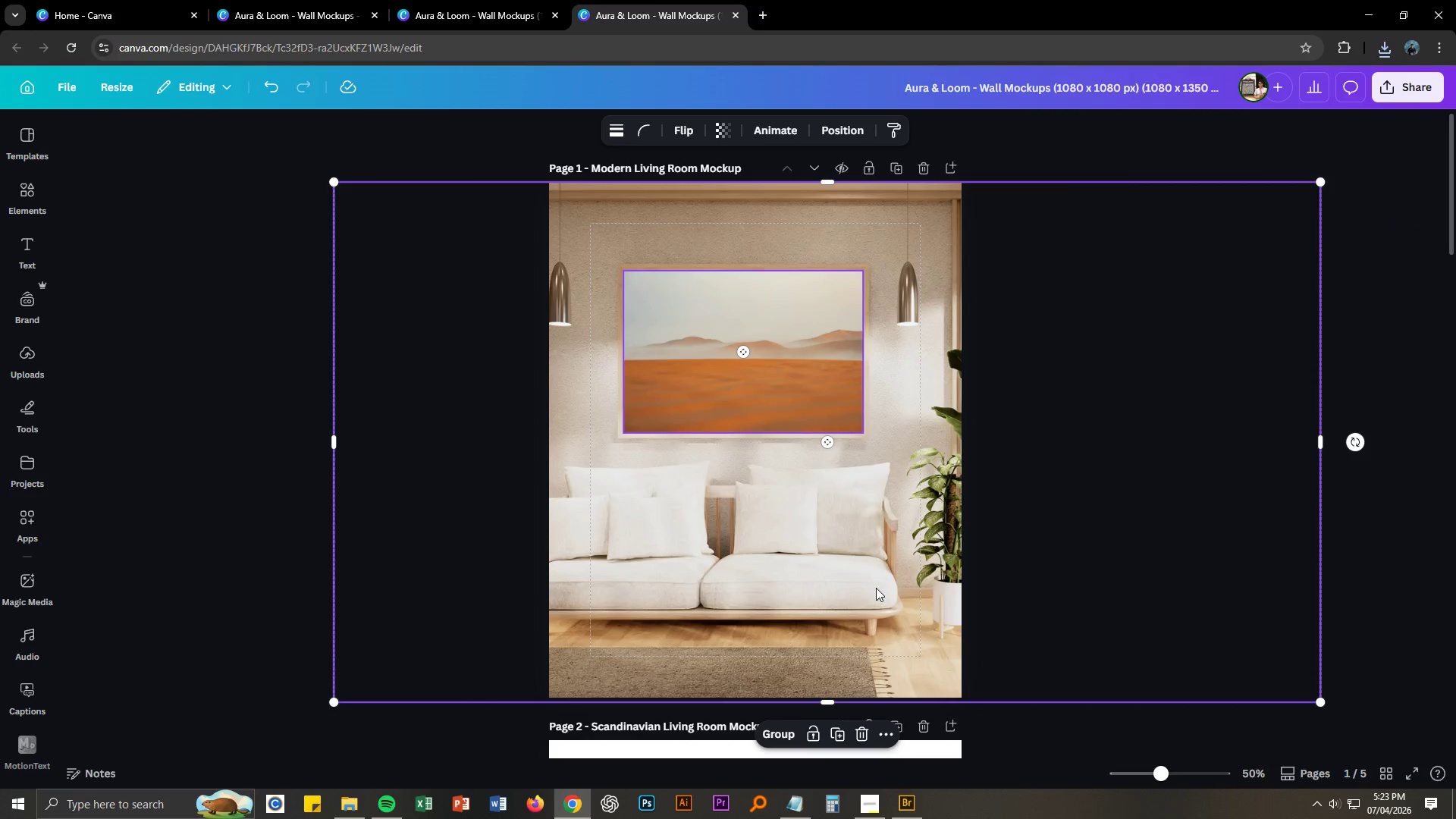 
left_click_drag(start_coordinate=[876, 588], to_coordinate=[885, 588])
 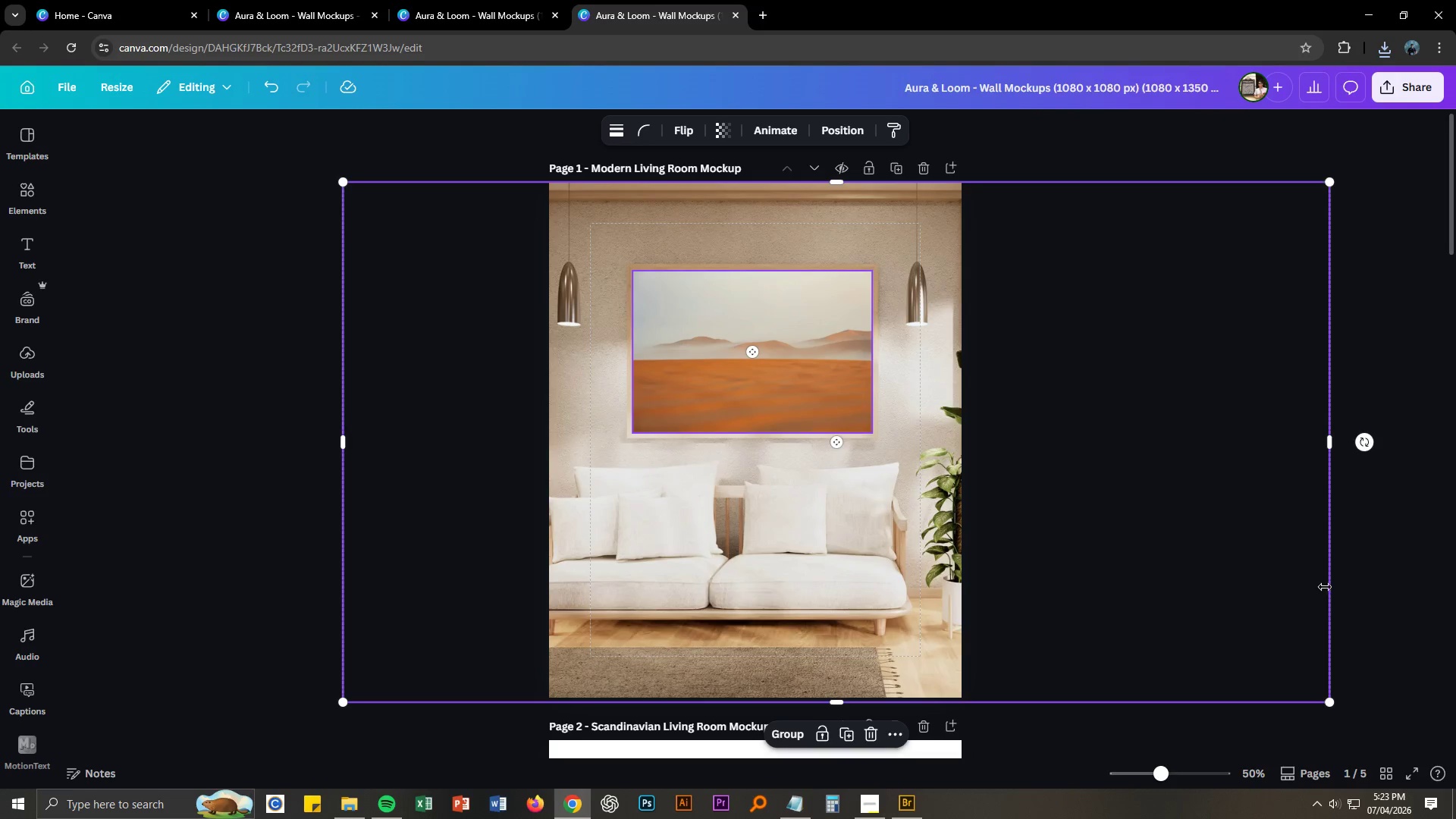 
left_click([1374, 592])
 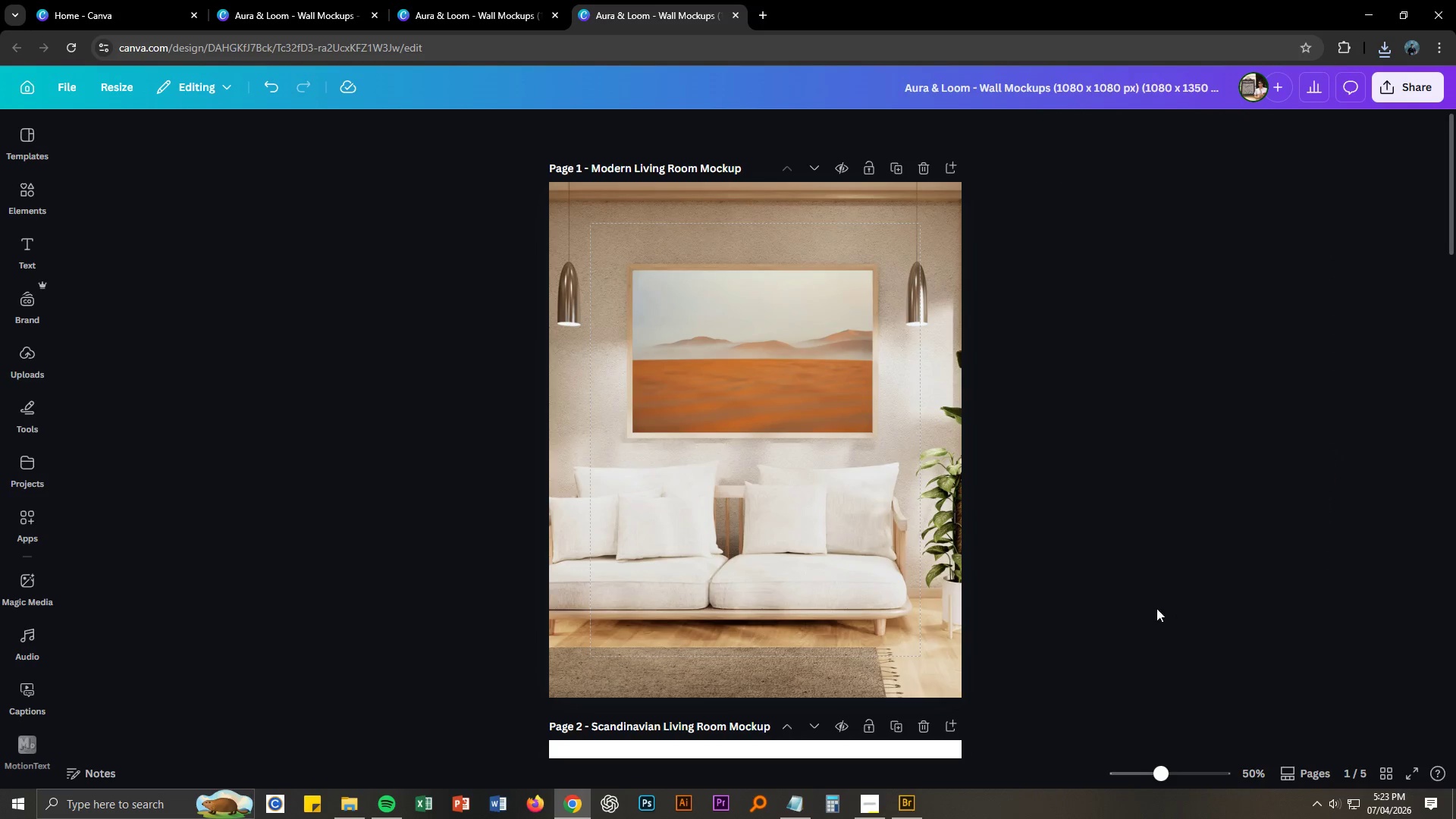 
scroll: coordinate [1114, 593], scroll_direction: down, amount: 2.0
 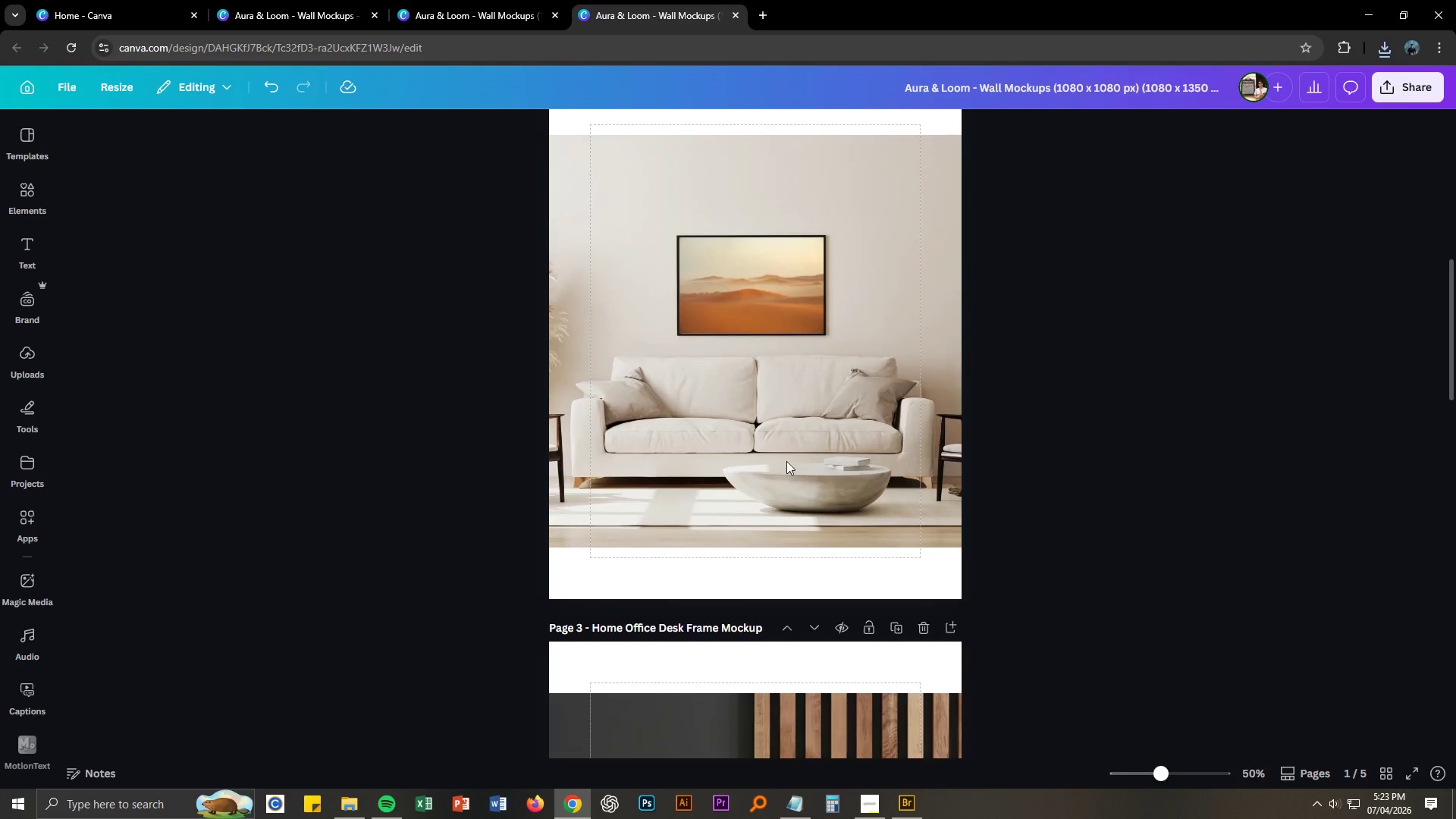 
left_click_drag(start_coordinate=[455, 262], to_coordinate=[1153, 505])
 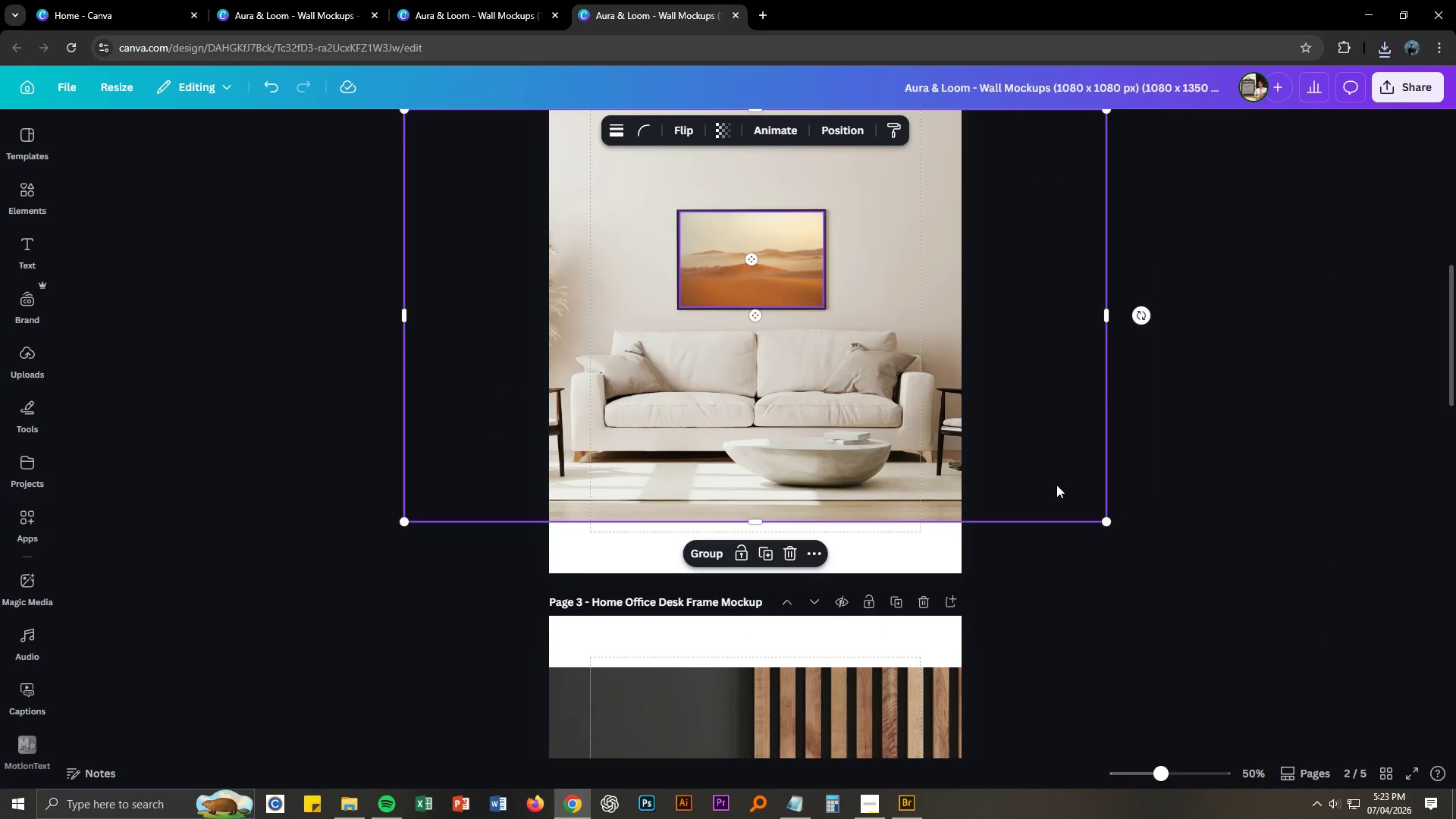 
scroll: coordinate [1050, 477], scroll_direction: up, amount: 3.0
 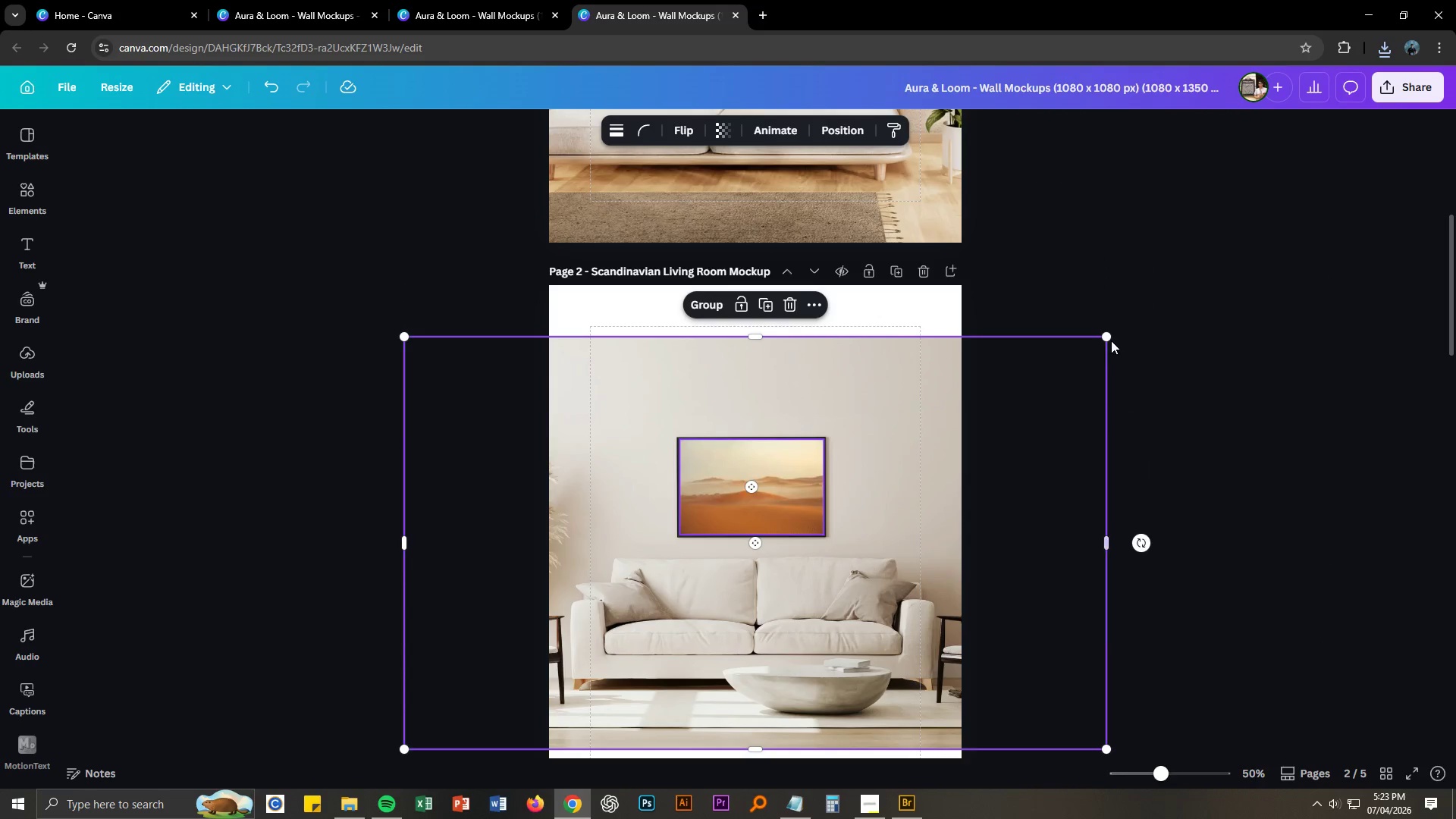 
left_click_drag(start_coordinate=[1111, 338], to_coordinate=[1197, 290])
 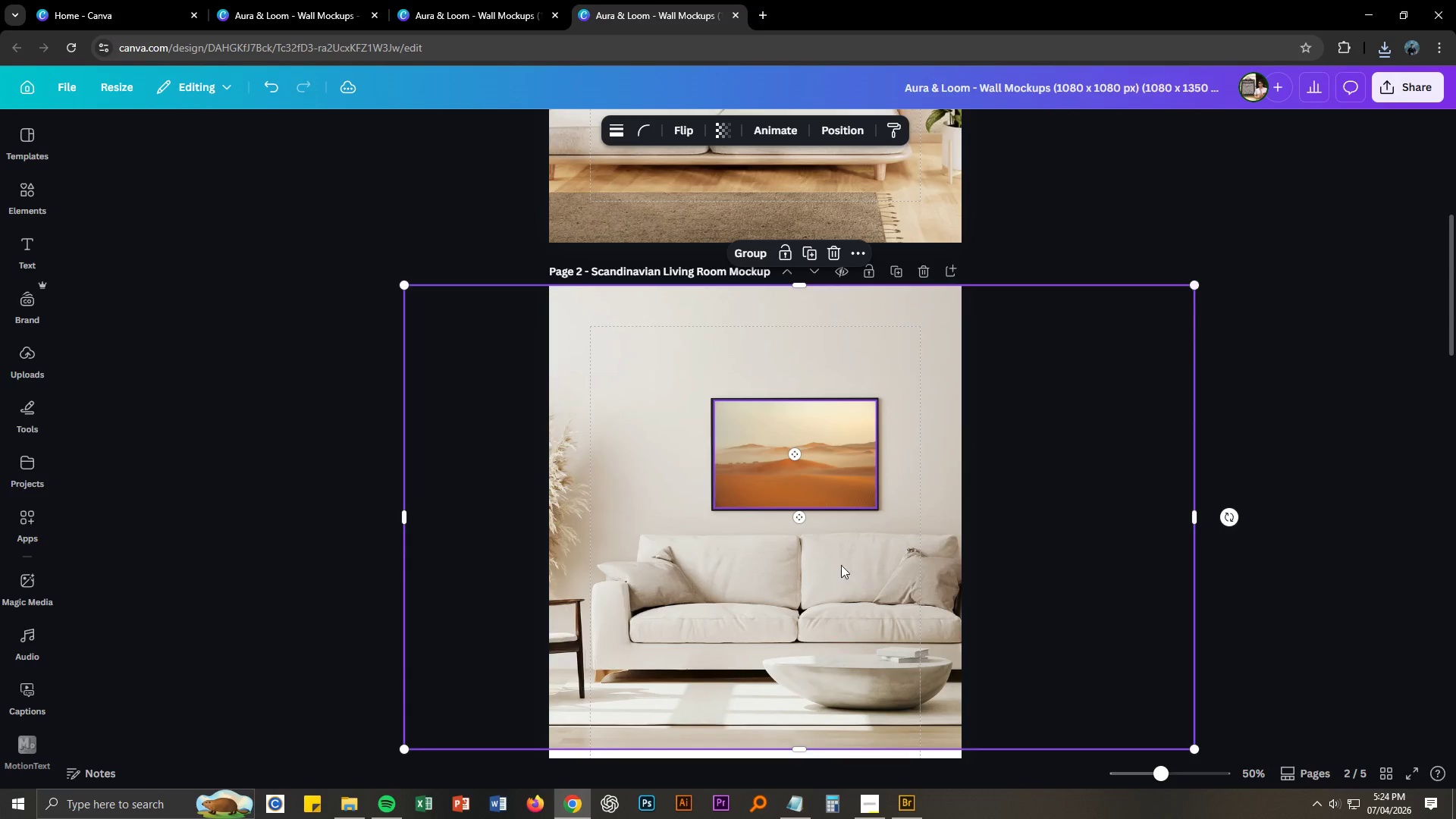 
scroll: coordinate [696, 593], scroll_direction: down, amount: 2.0
 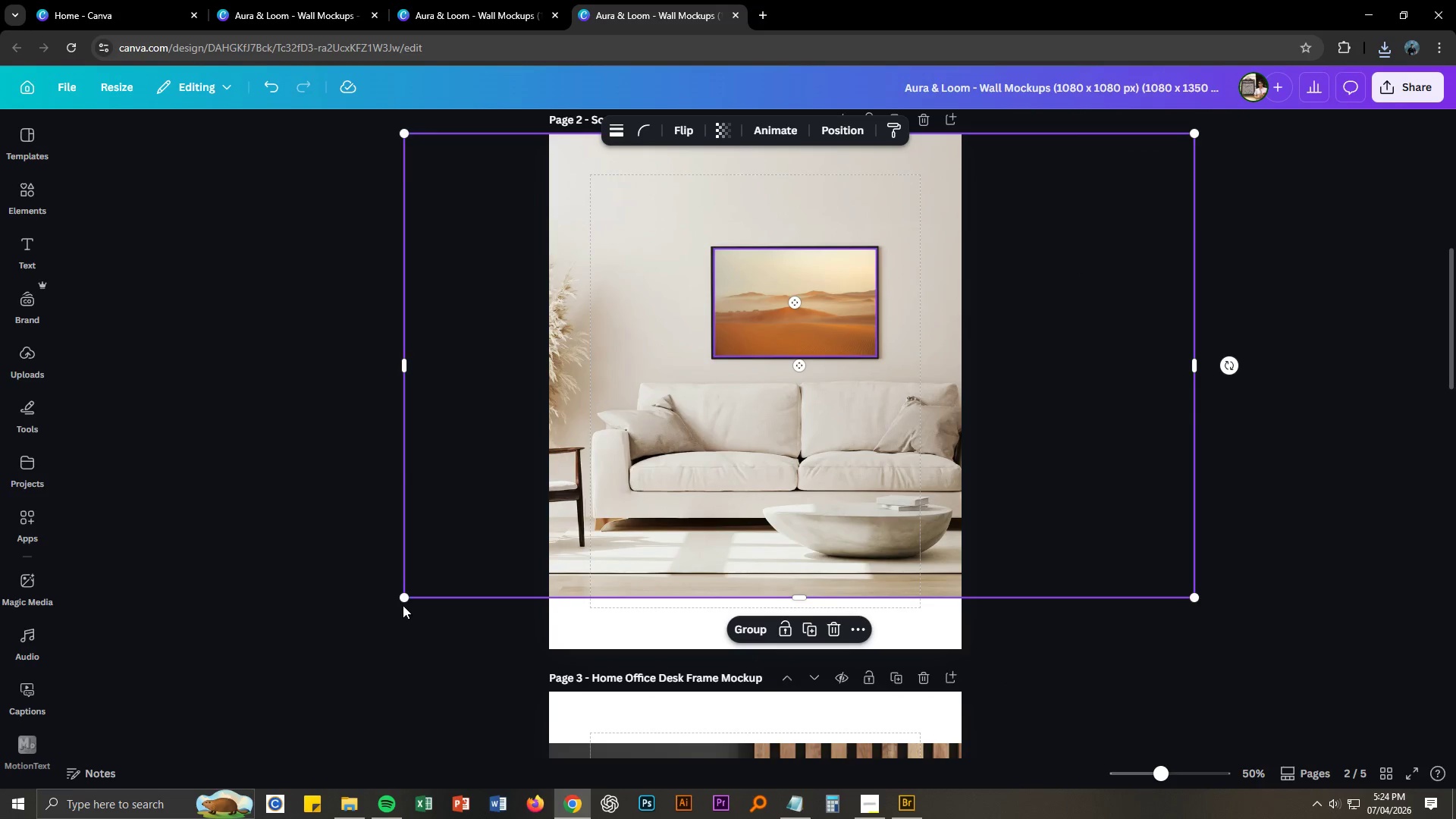 
left_click_drag(start_coordinate=[405, 599], to_coordinate=[323, 663])
 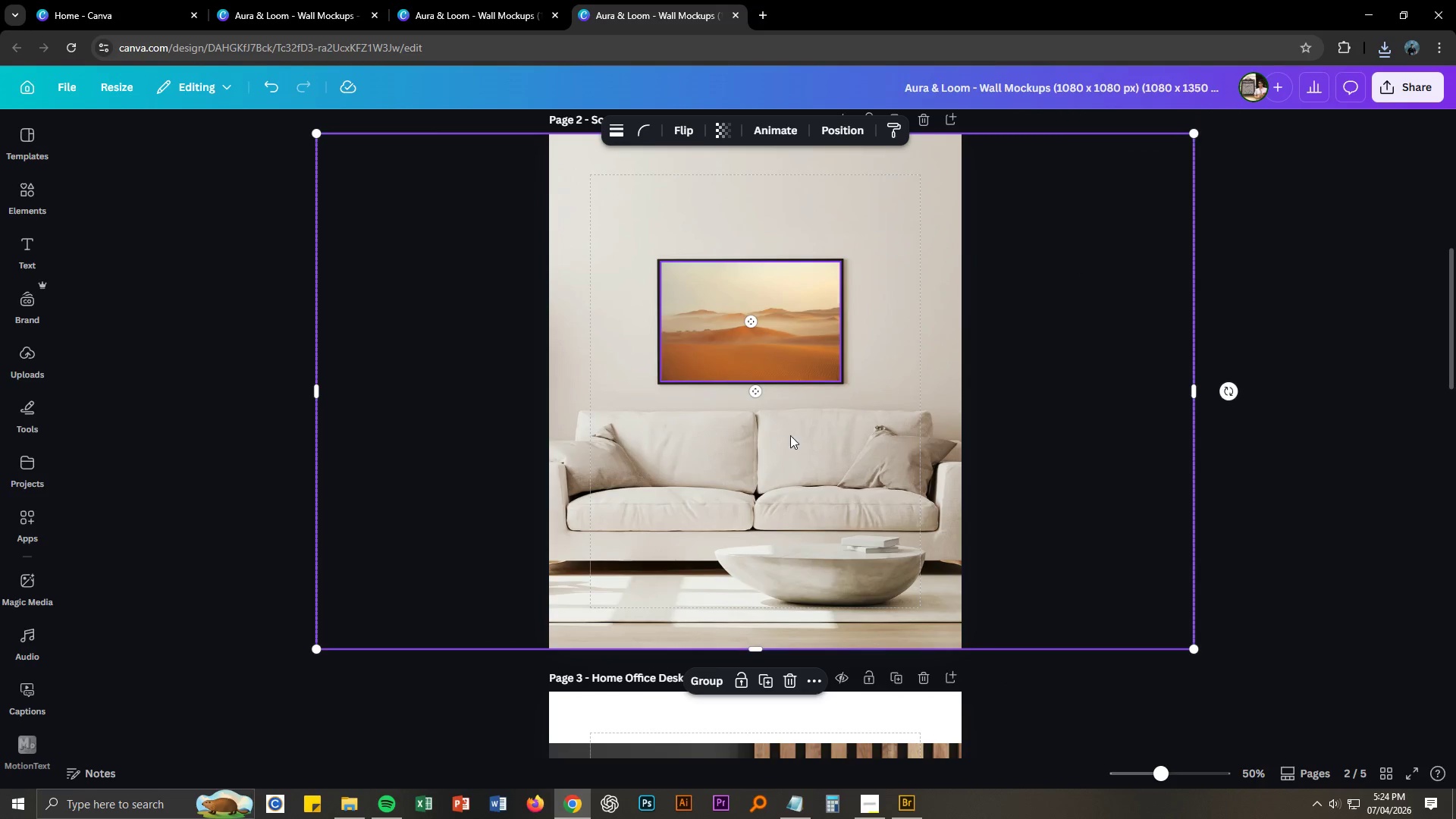 
left_click_drag(start_coordinate=[798, 439], to_coordinate=[807, 439])
 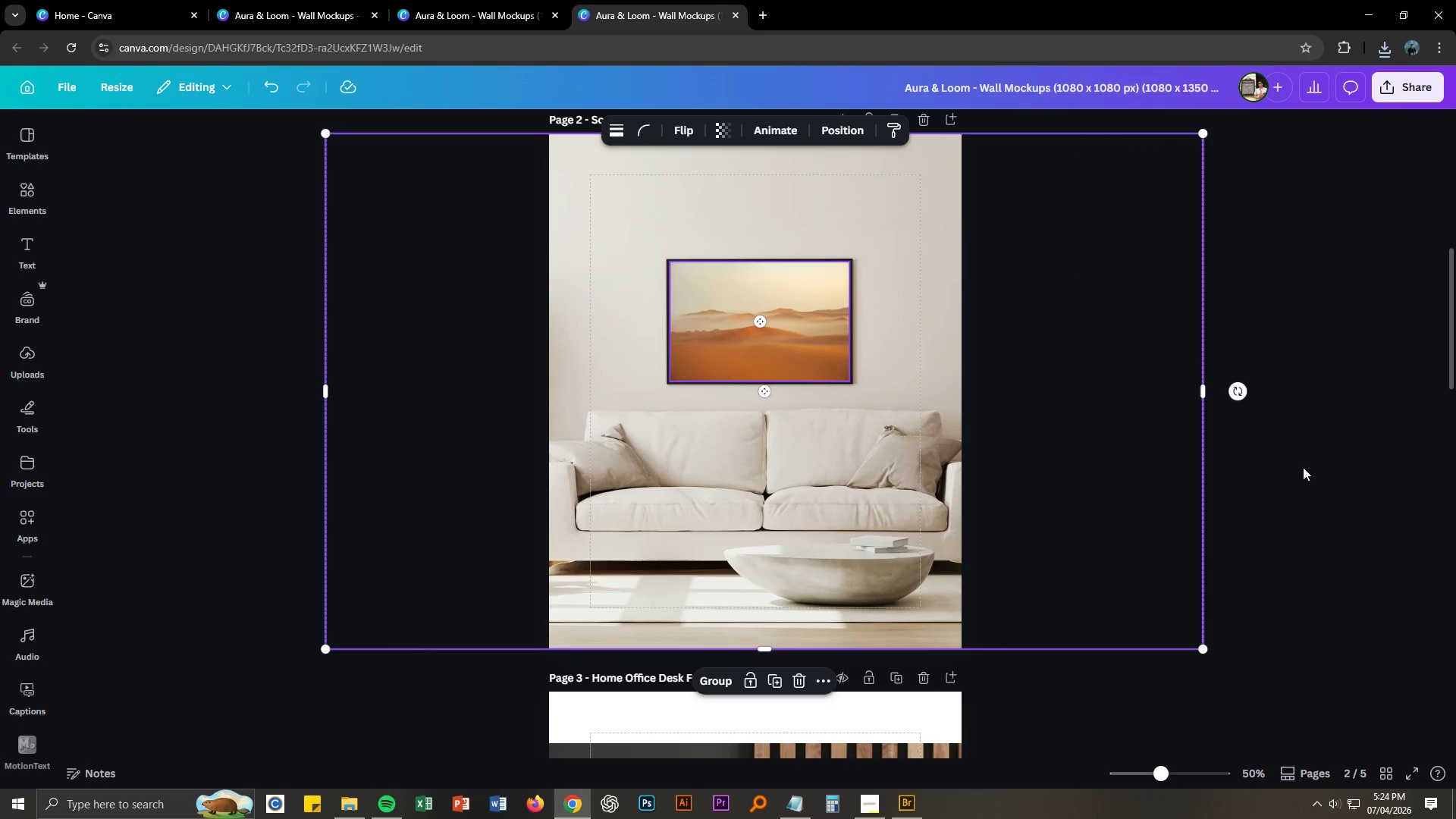 
left_click([1323, 469])
 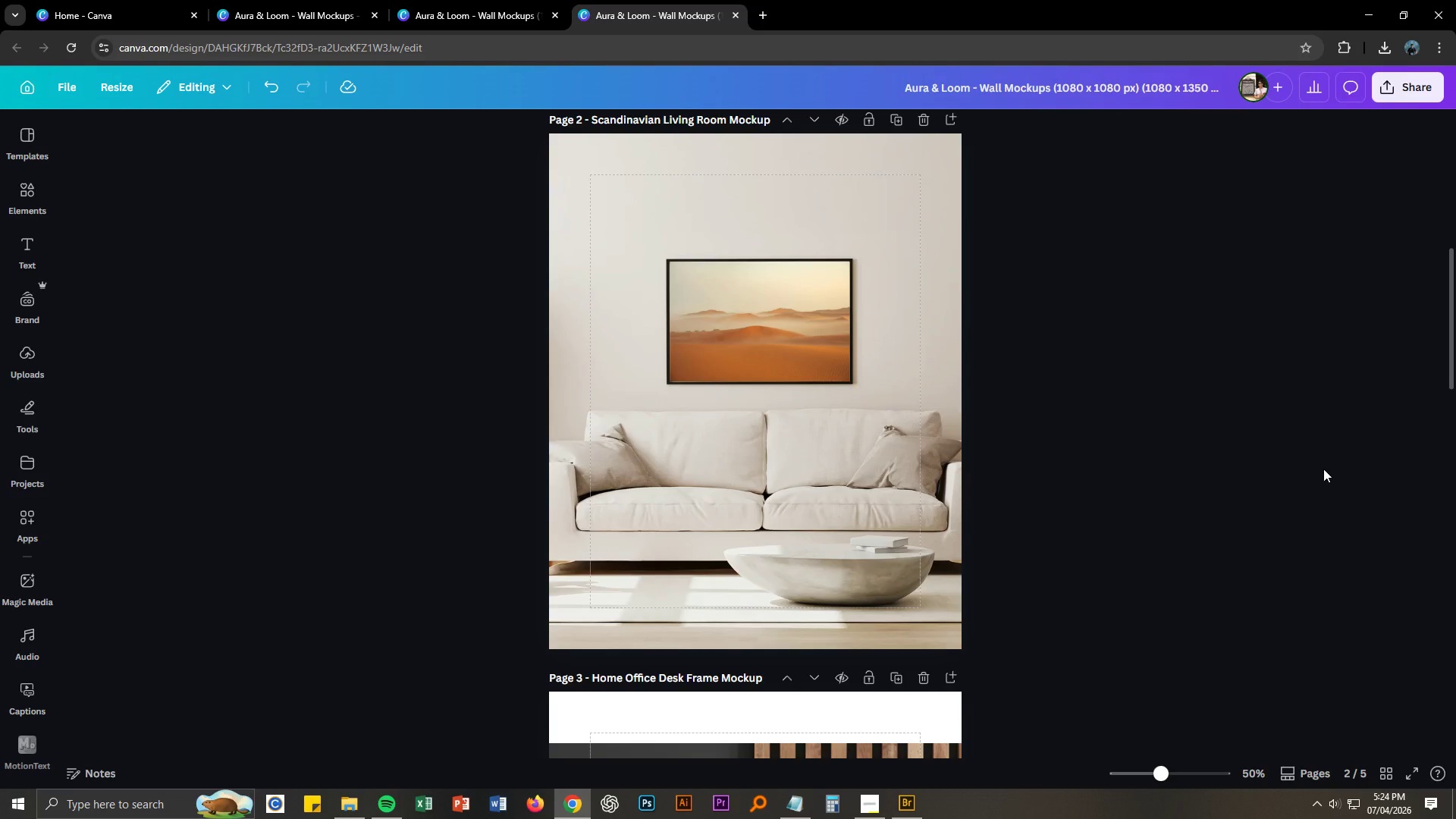 
wait(5.59)
 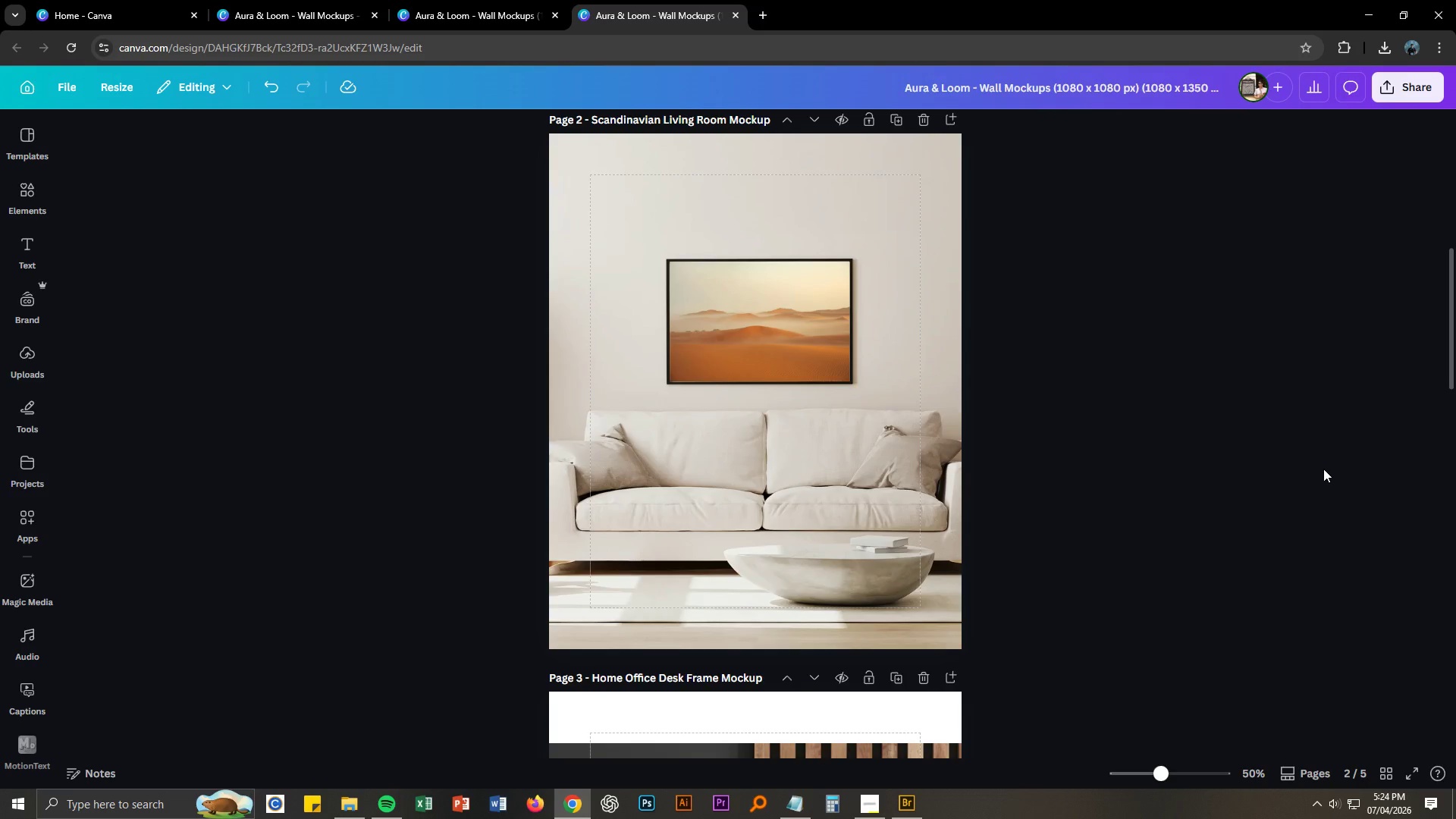 
scroll: coordinate [1198, 494], scroll_direction: down, amount: 7.0
 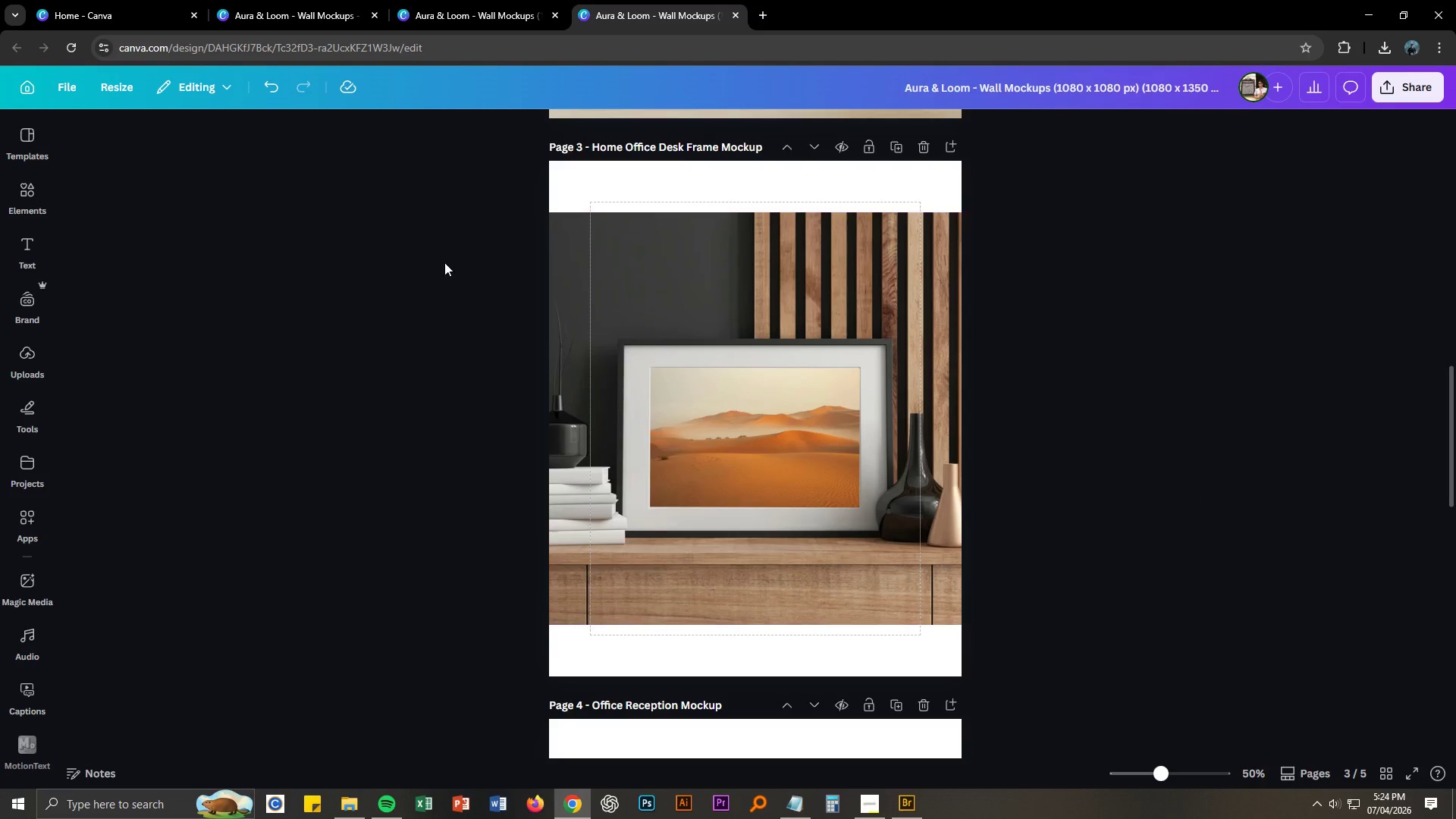 
left_click_drag(start_coordinate=[407, 203], to_coordinate=[1145, 691])
 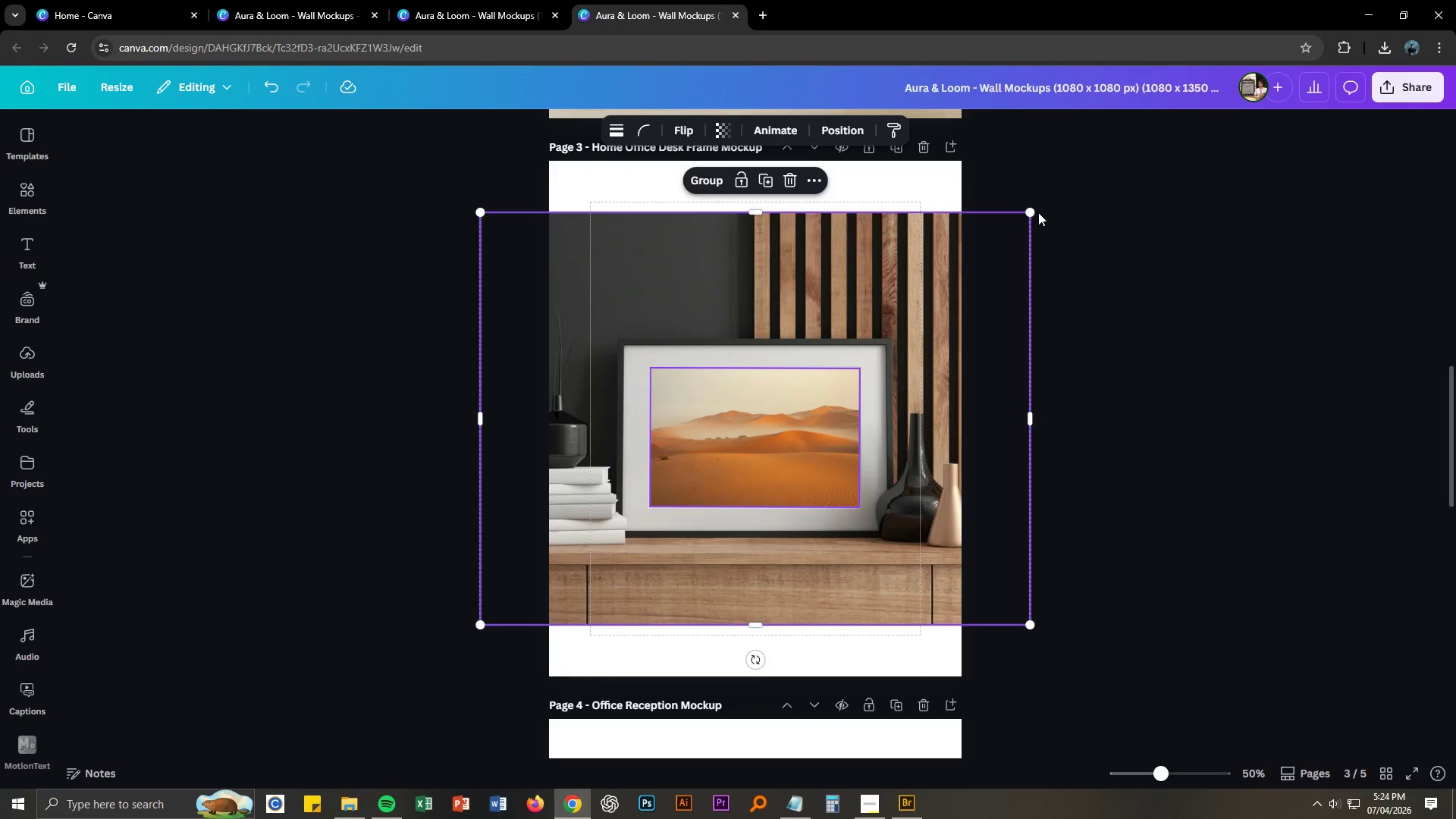 
left_click_drag(start_coordinate=[1031, 209], to_coordinate=[1115, 173])
 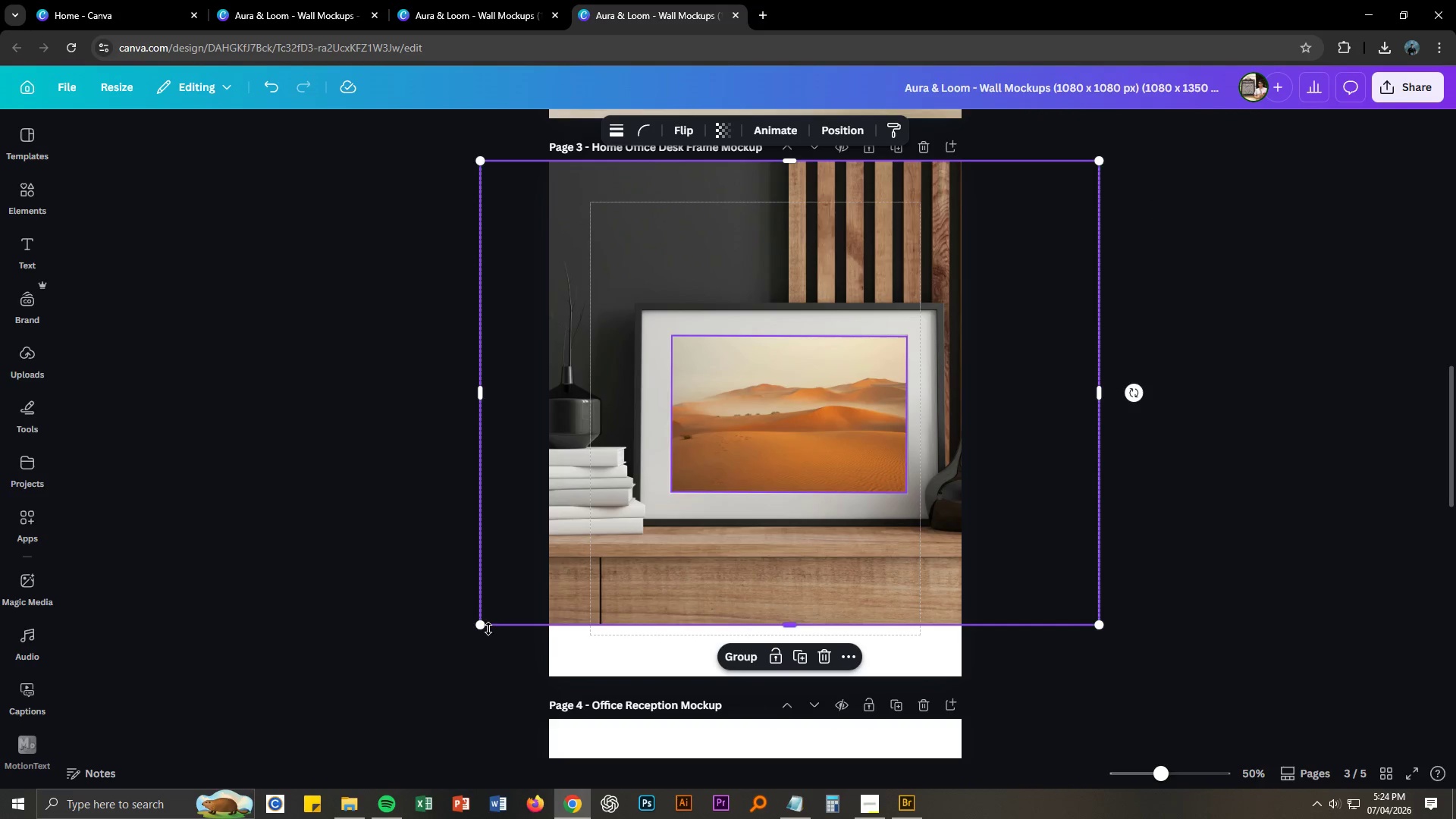 
left_click_drag(start_coordinate=[481, 626], to_coordinate=[413, 679])
 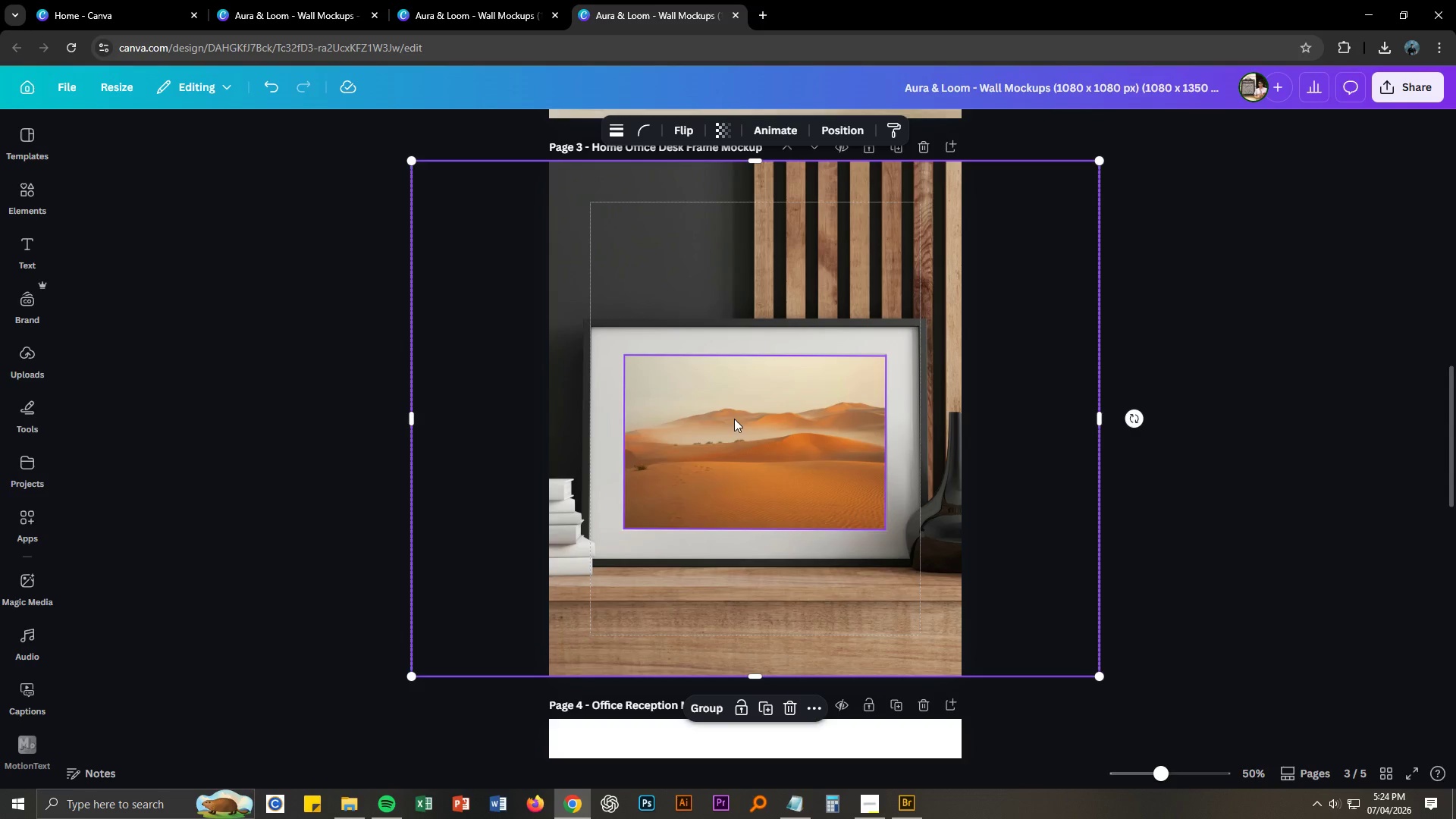 
left_click_drag(start_coordinate=[742, 419], to_coordinate=[750, 419])
 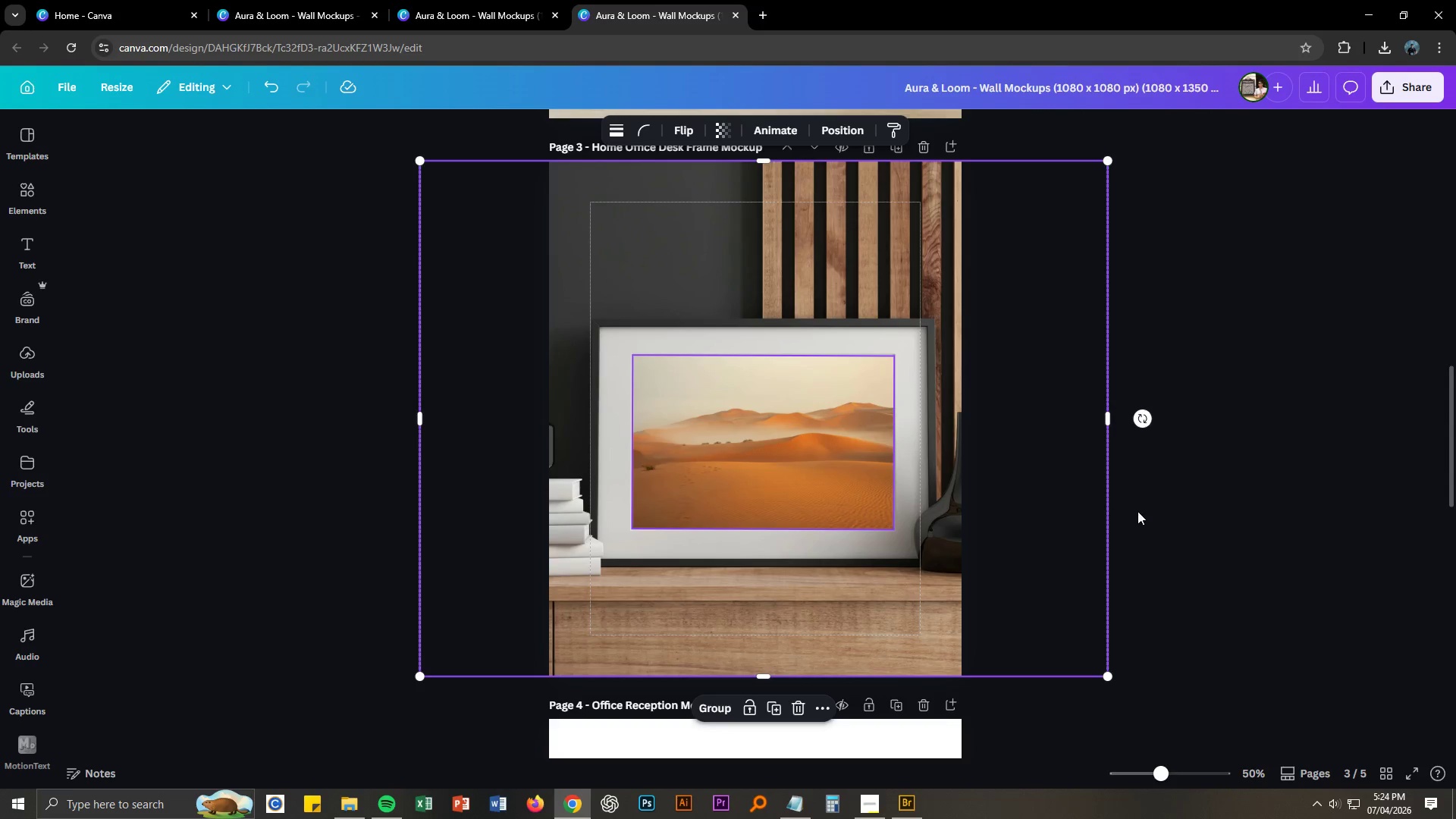 
left_click([1158, 516])
 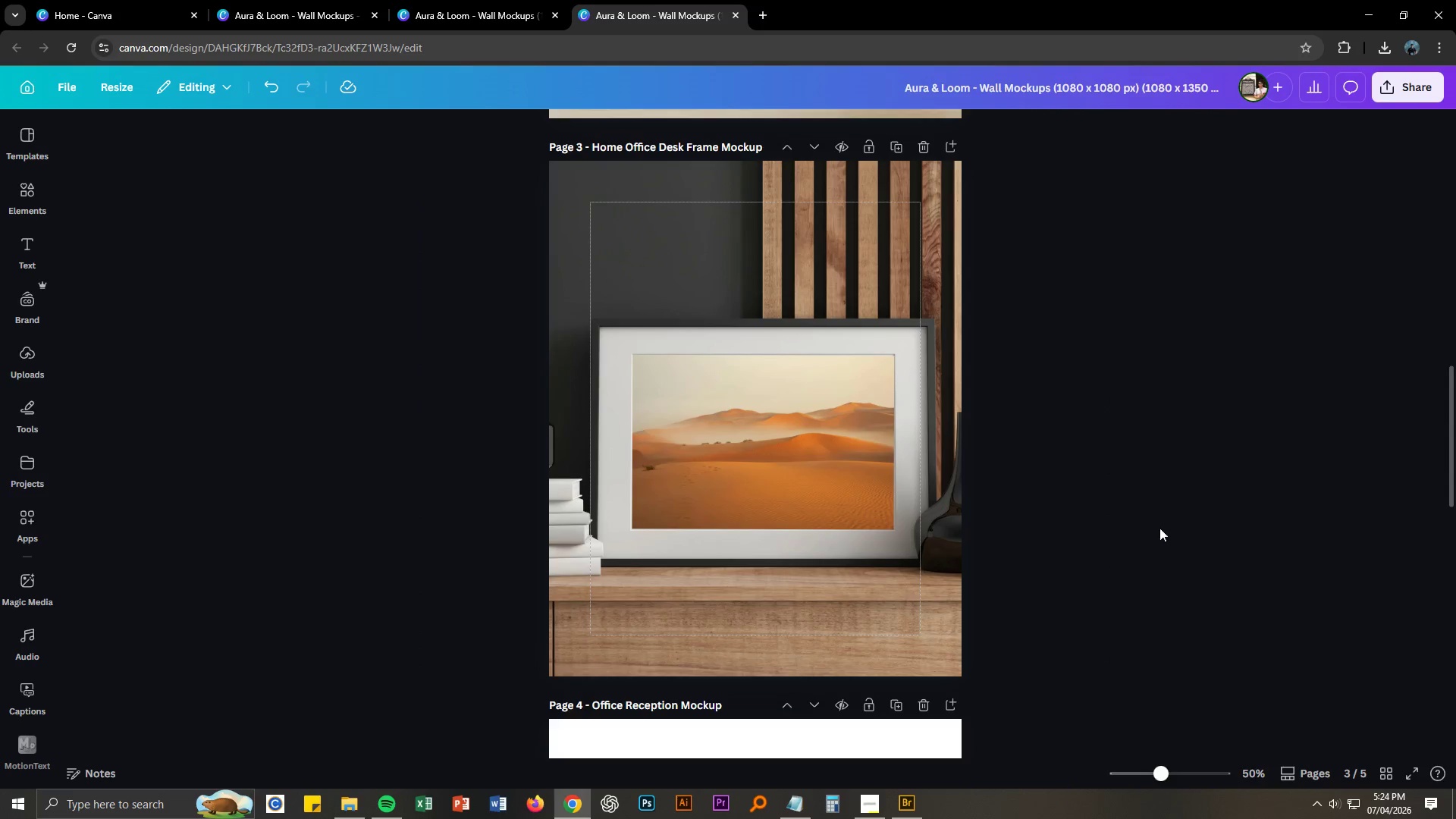 
scroll: coordinate [1101, 559], scroll_direction: down, amount: 7.0
 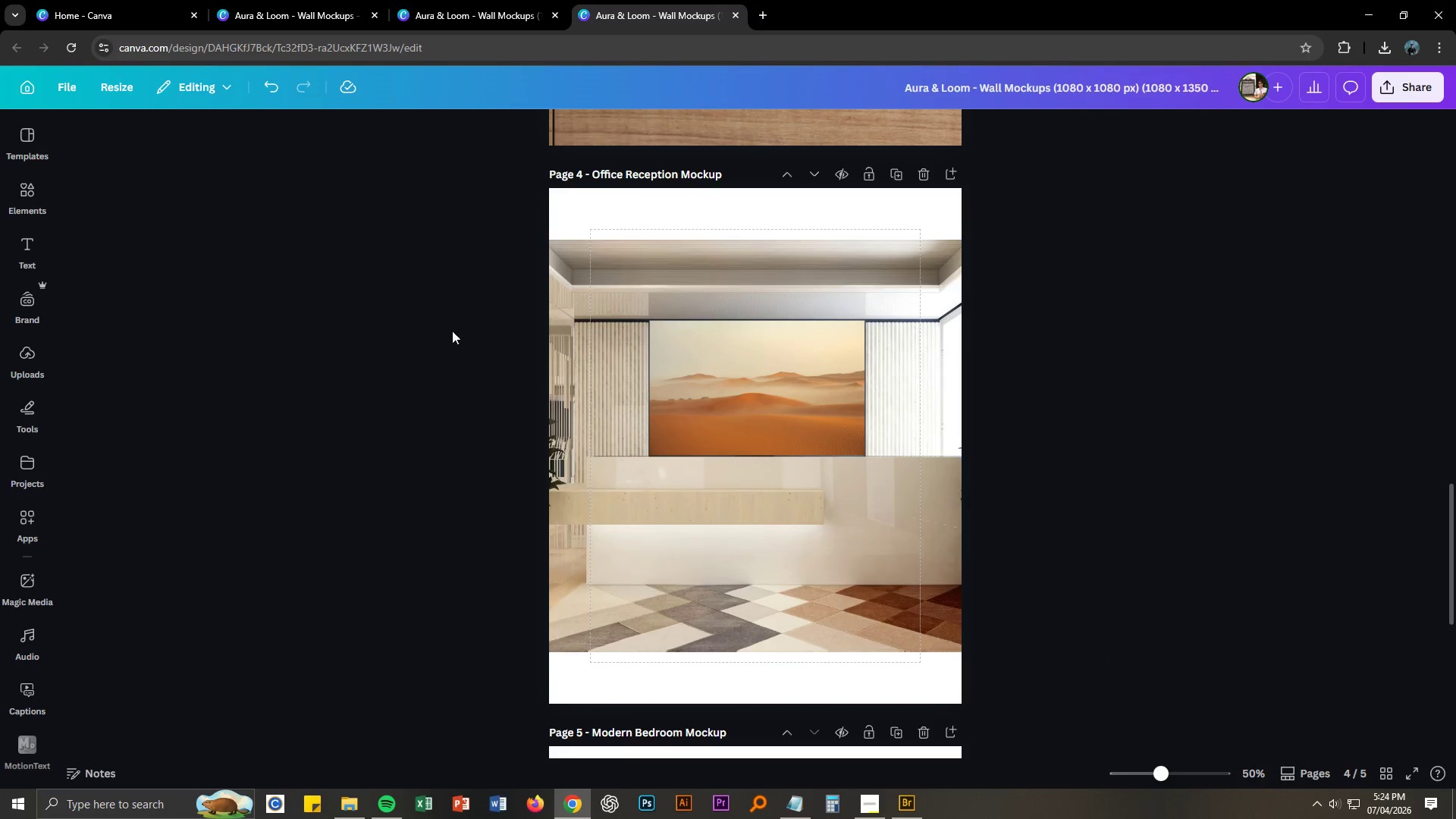 
left_click_drag(start_coordinate=[419, 281], to_coordinate=[1055, 642])
 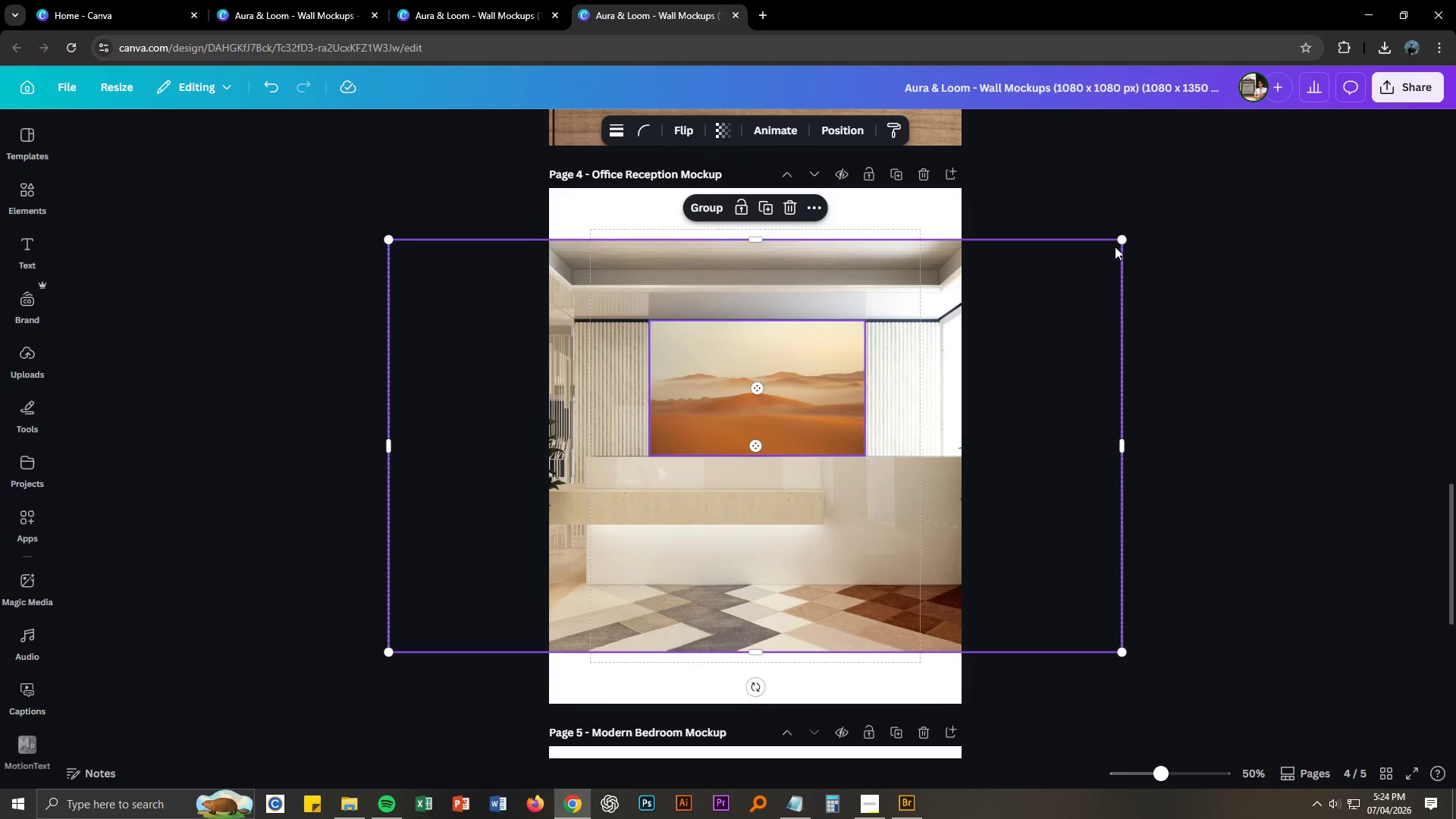 
left_click_drag(start_coordinate=[1125, 239], to_coordinate=[1214, 188])
 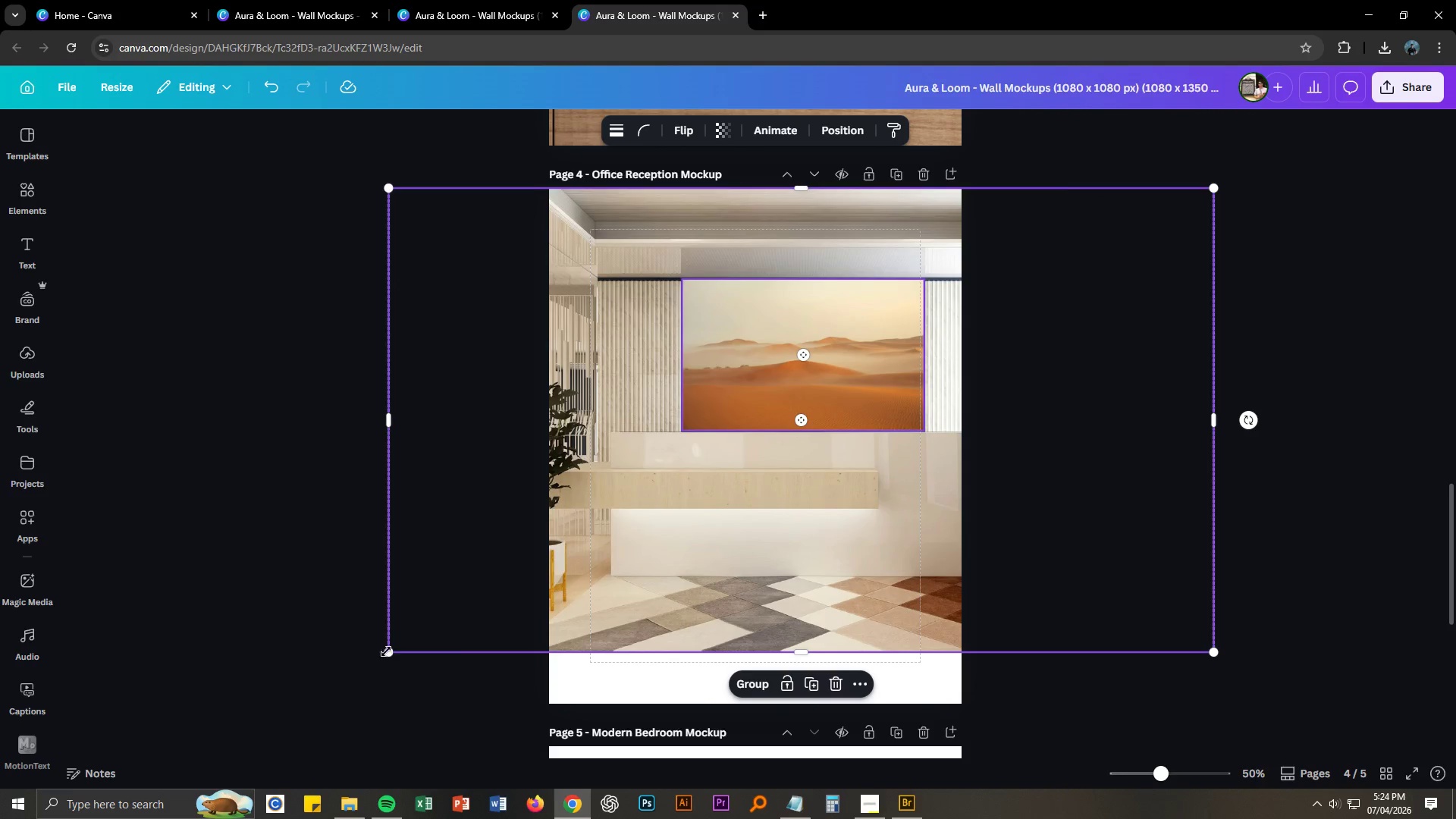 
left_click_drag(start_coordinate=[390, 651], to_coordinate=[305, 726])
 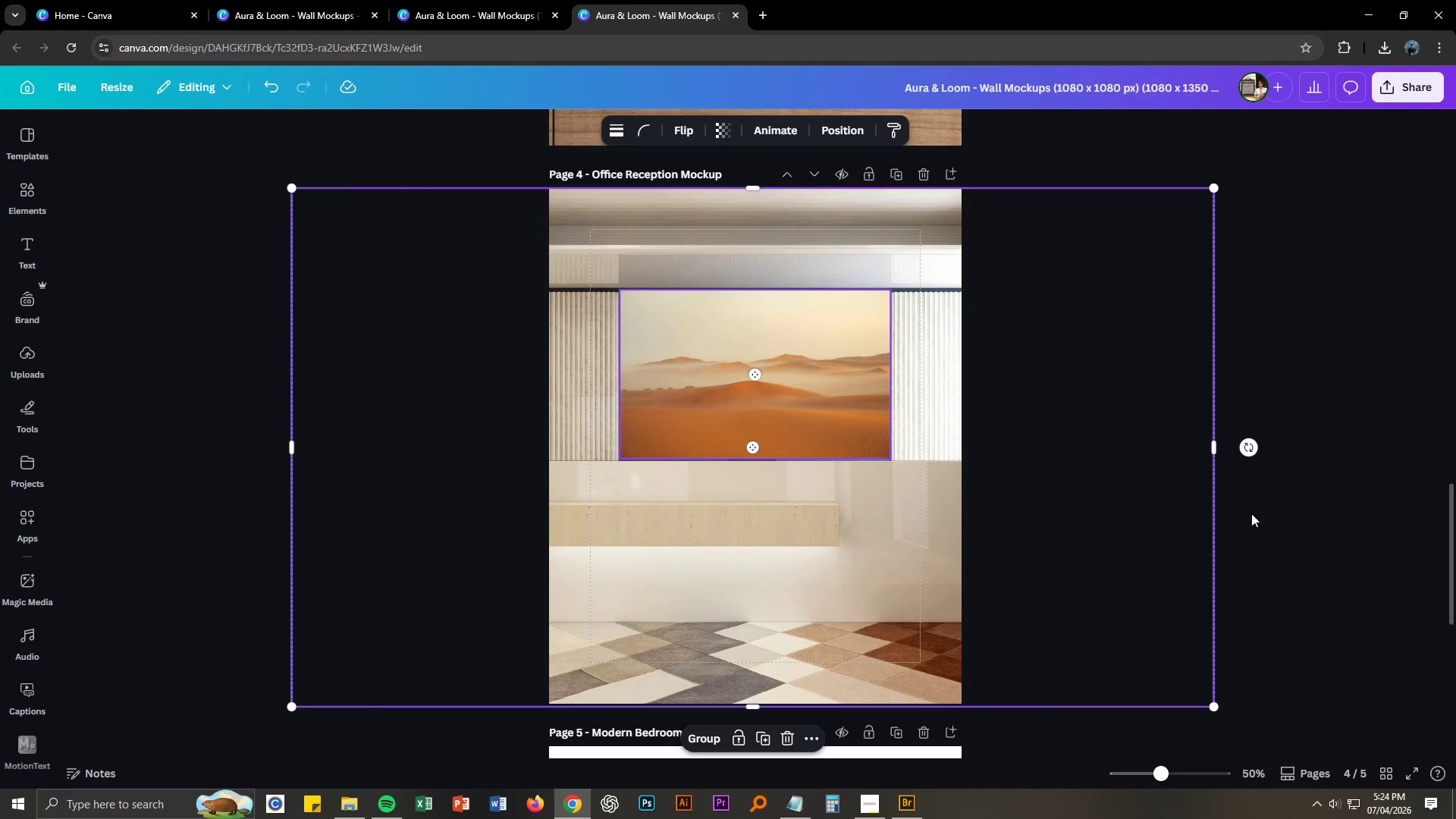 
left_click([1271, 510])
 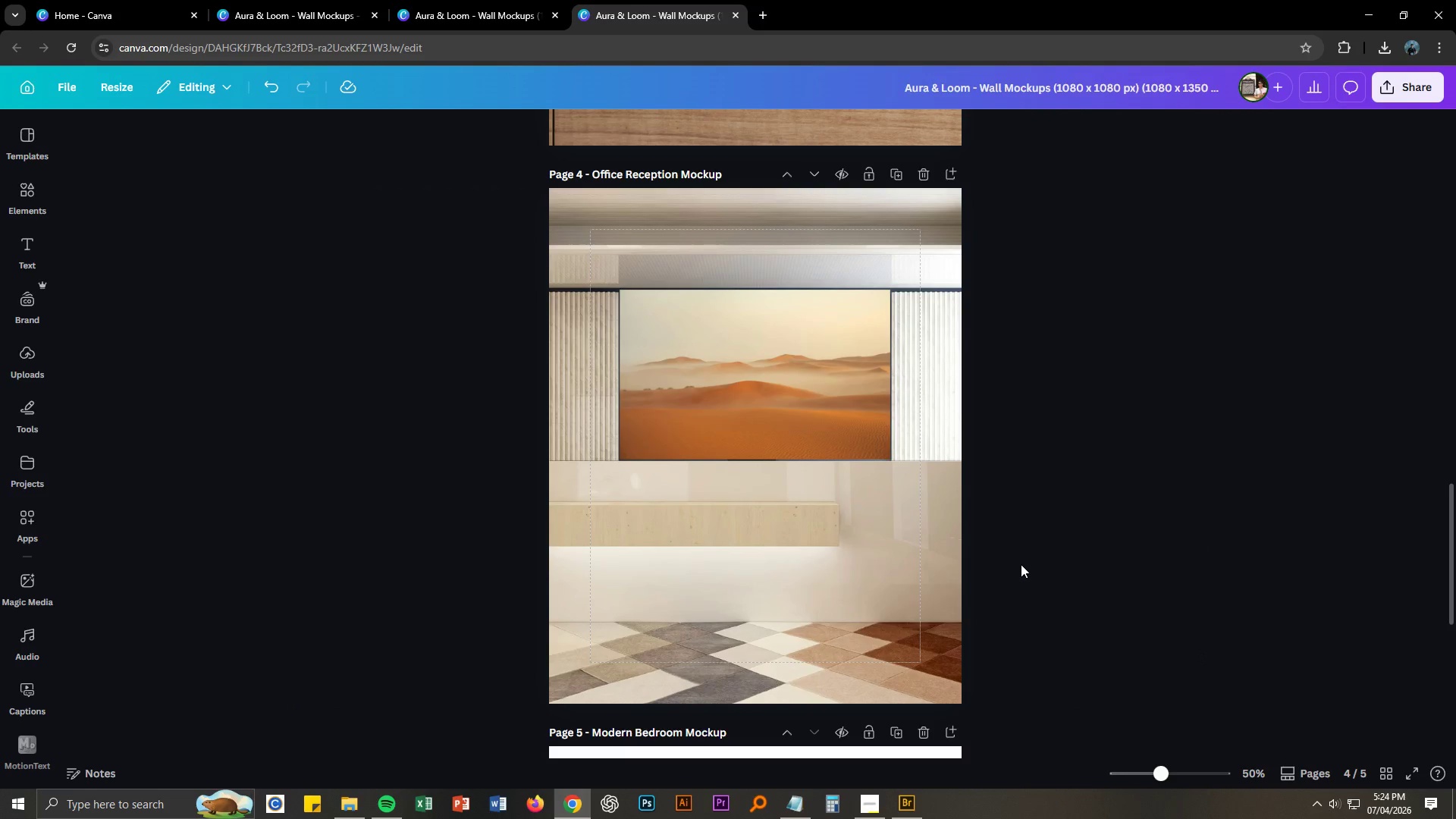 
scroll: coordinate [1022, 561], scroll_direction: down, amount: 7.0
 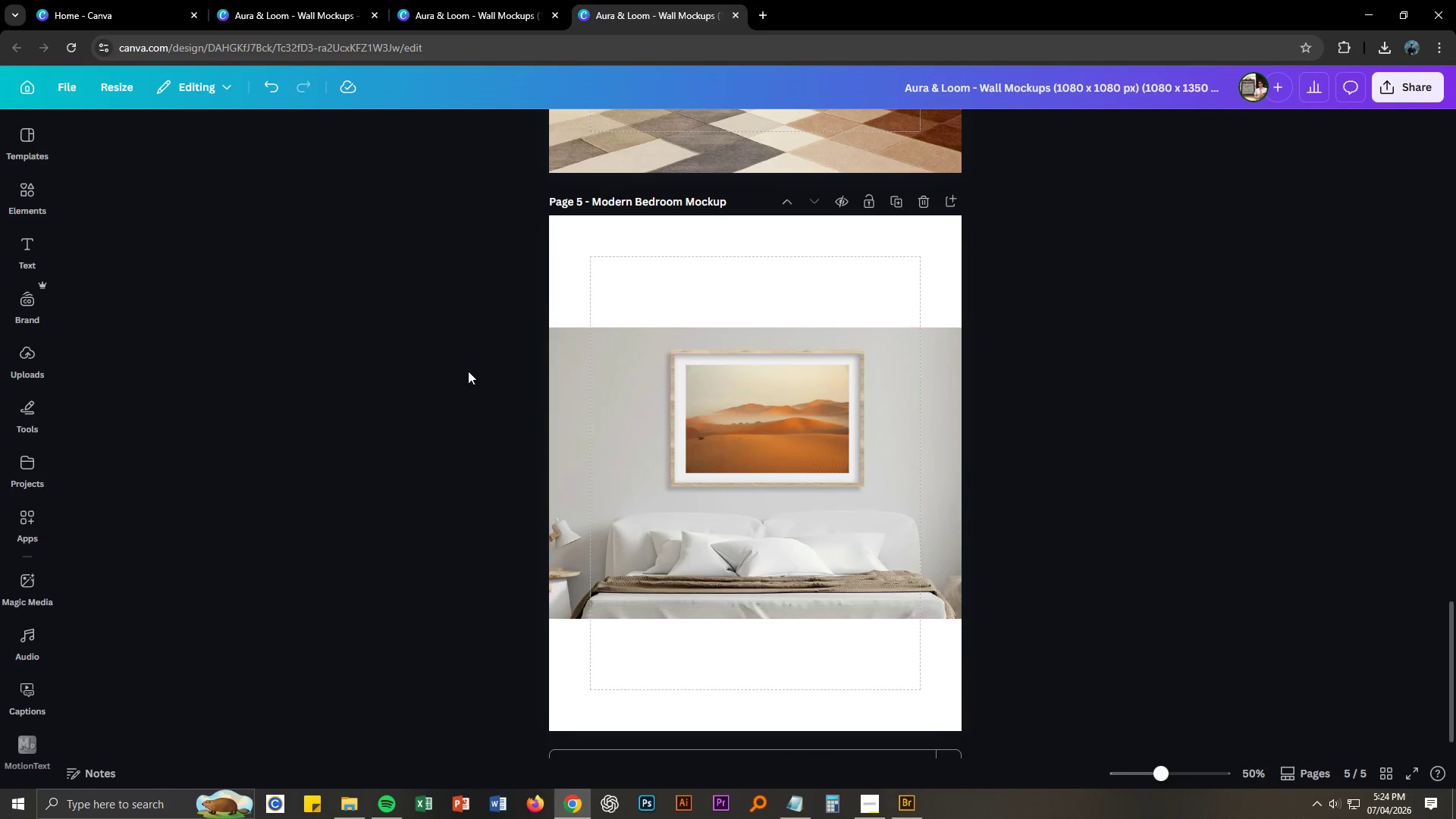 
left_click_drag(start_coordinate=[473, 359], to_coordinate=[1059, 557])
 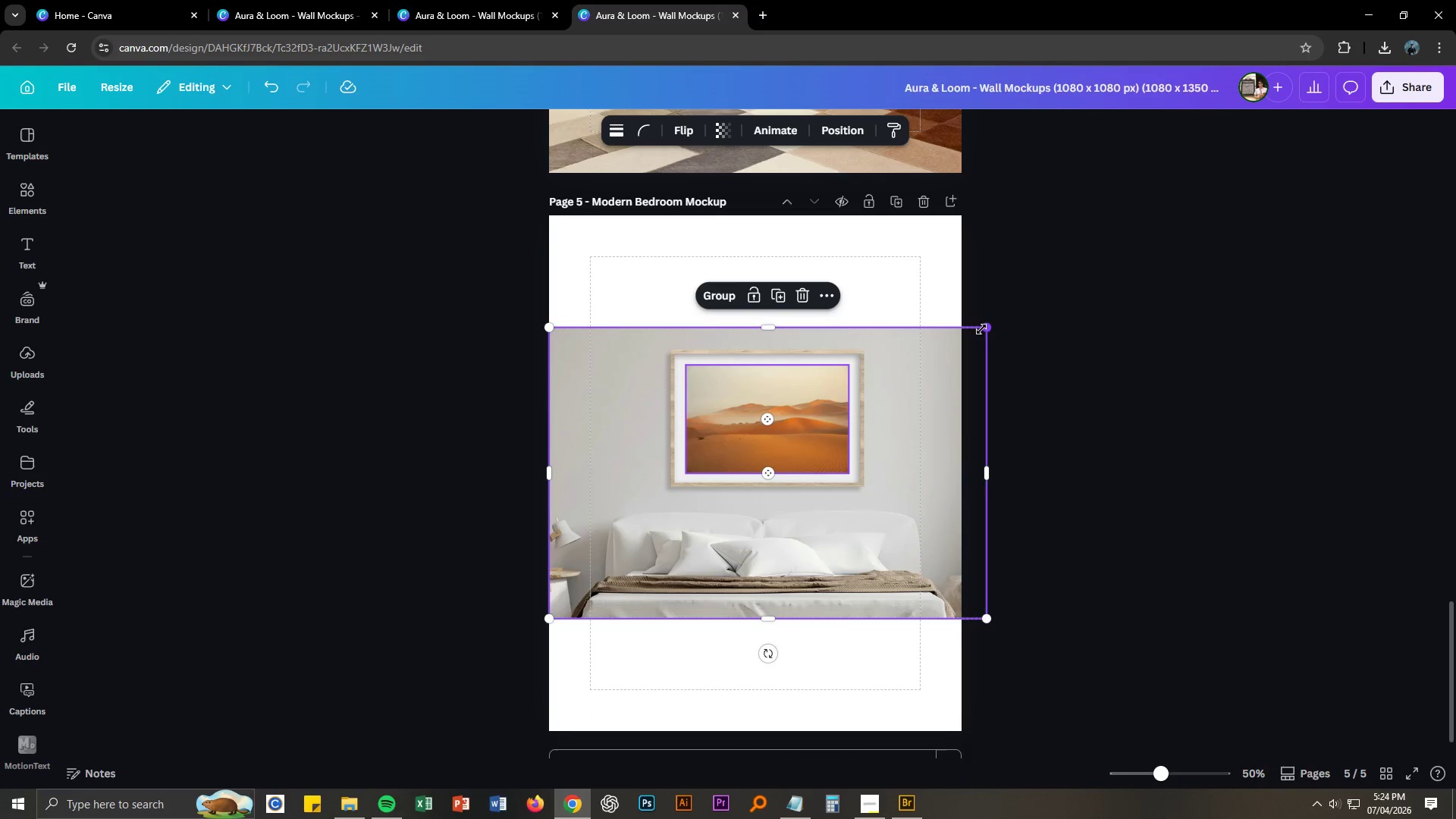 
left_click_drag(start_coordinate=[987, 327], to_coordinate=[1169, 236])
 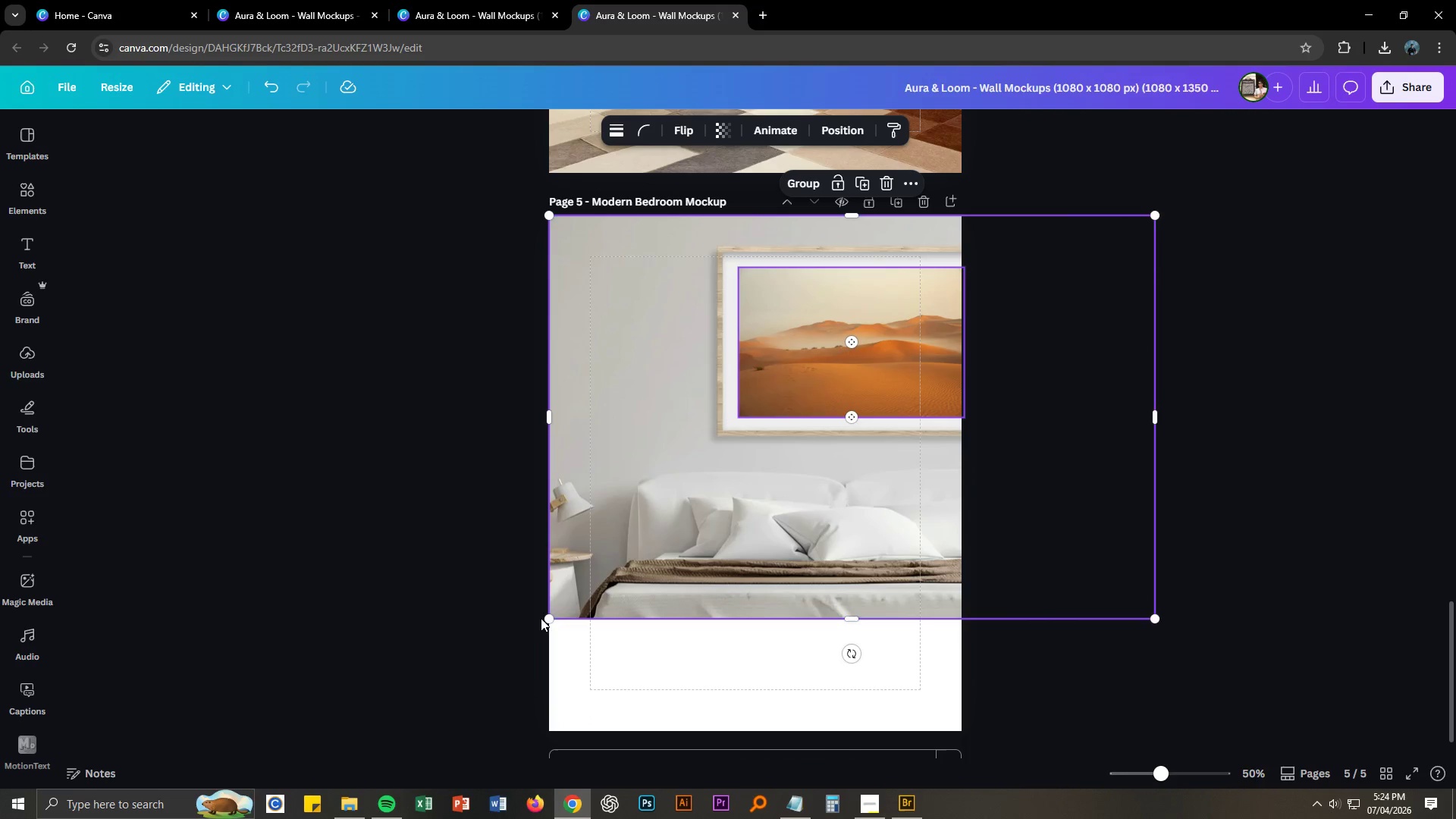 
left_click_drag(start_coordinate=[551, 617], to_coordinate=[388, 742])
 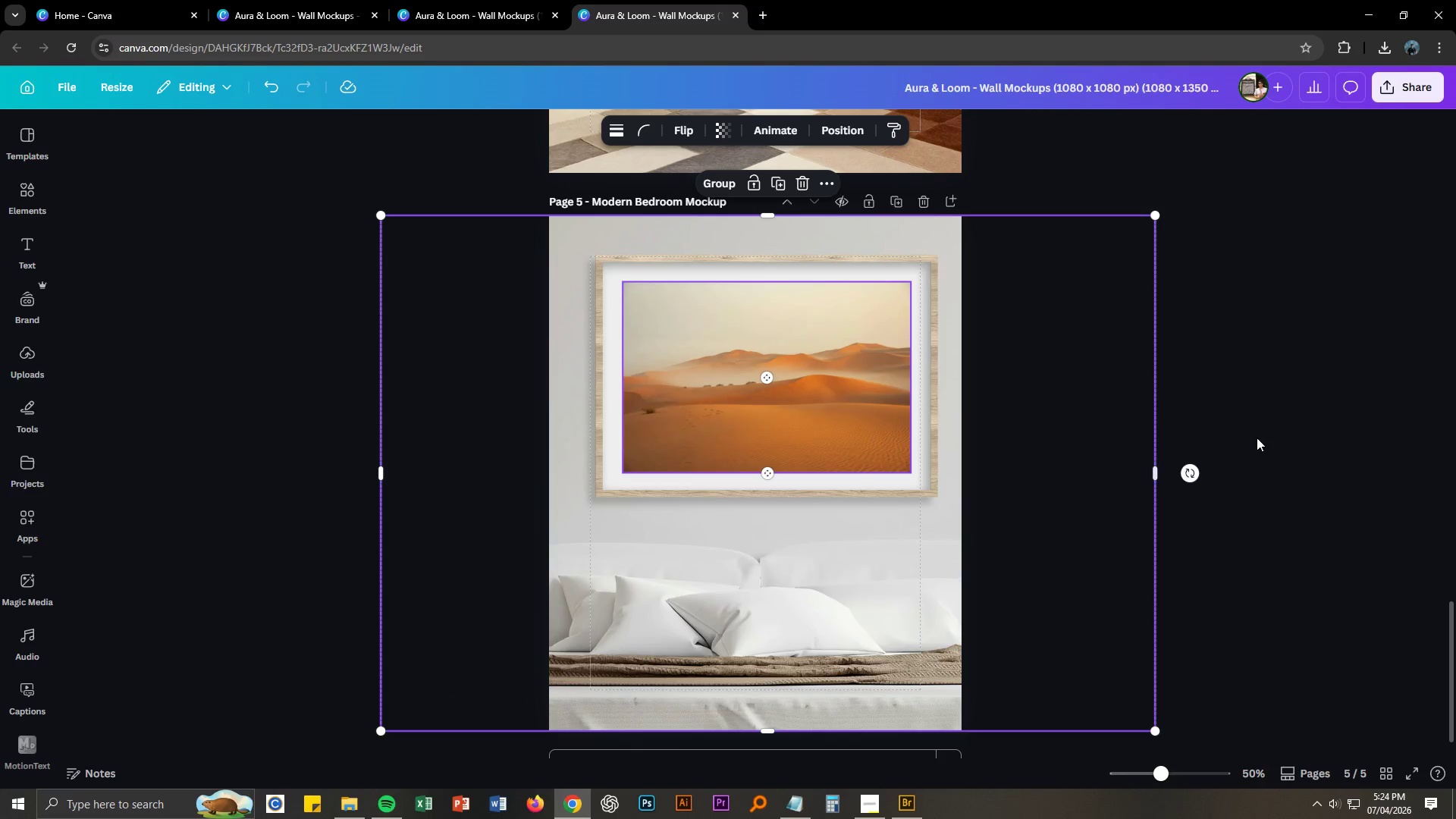 
left_click([1280, 444])
 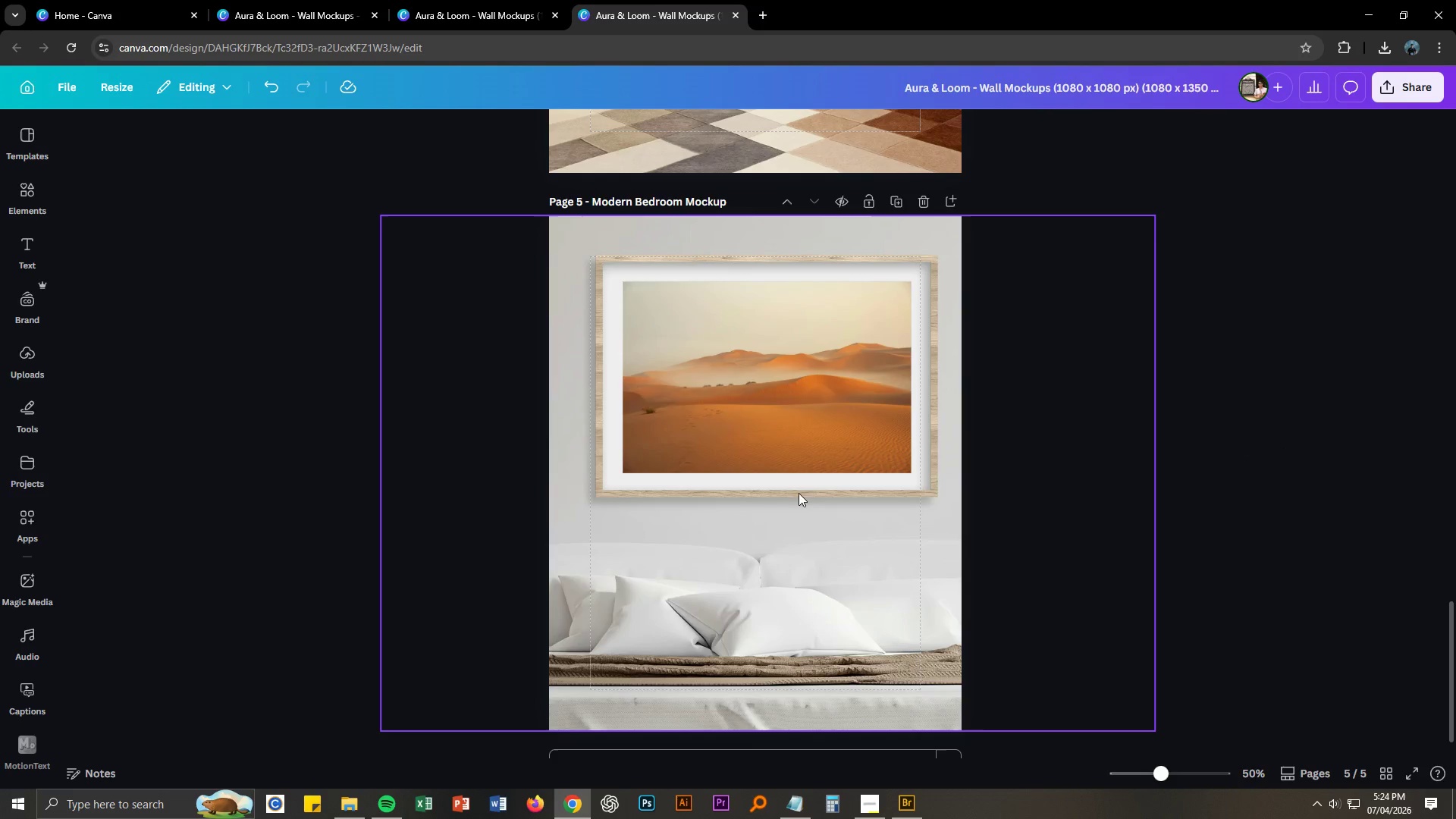 
left_click([789, 504])
 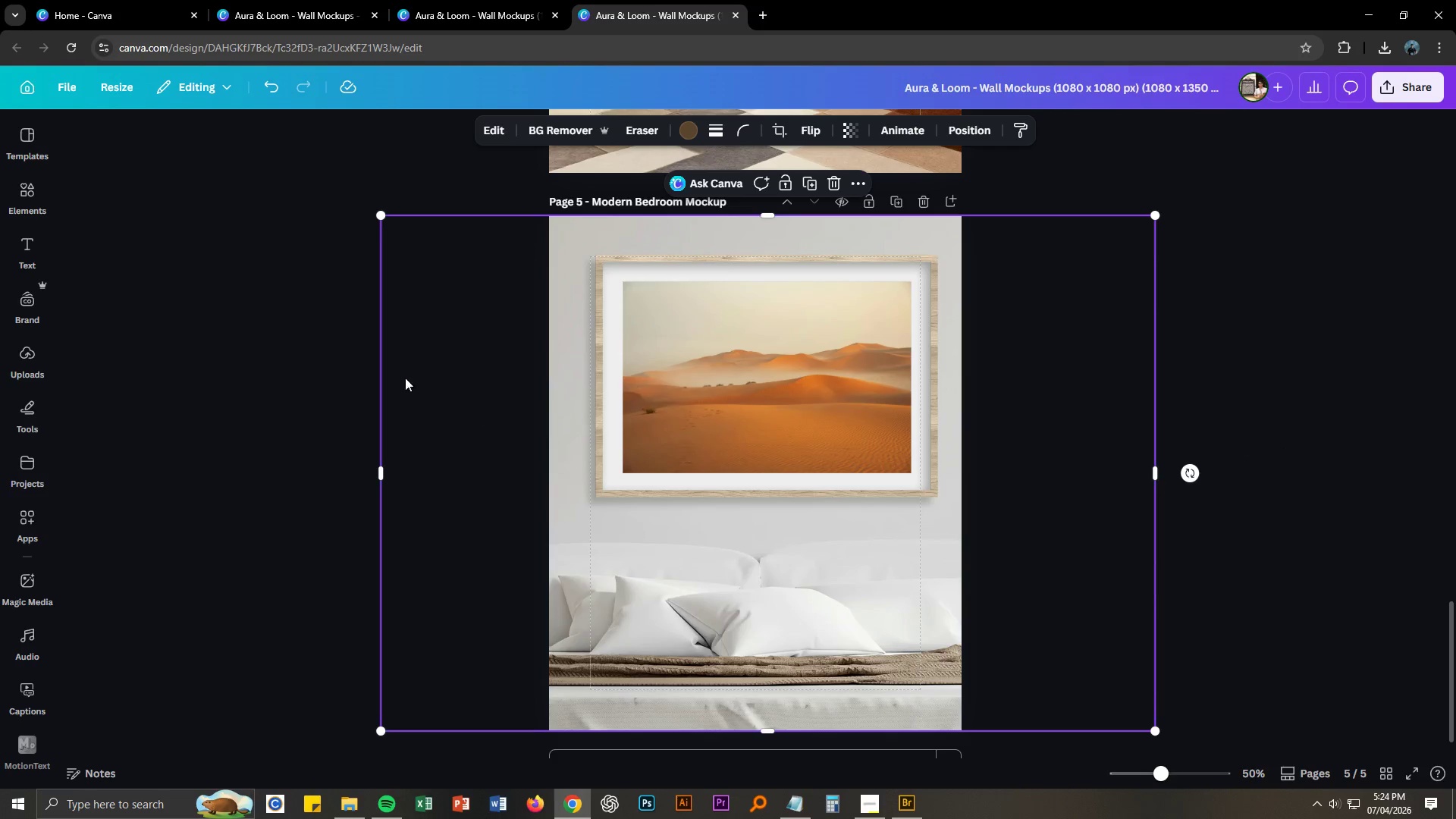 
left_click([286, 332])
 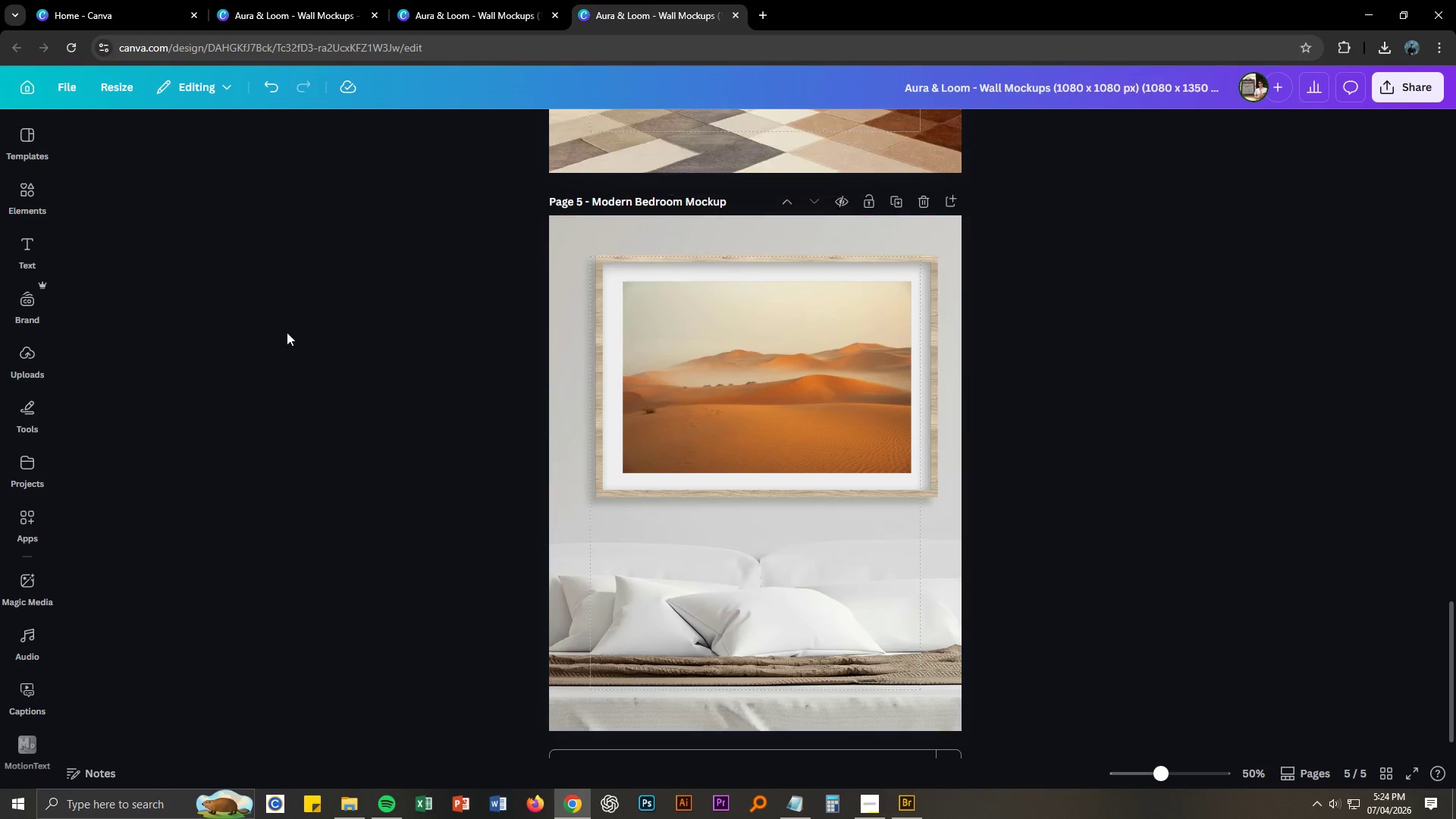 
left_click_drag(start_coordinate=[289, 331], to_coordinate=[1113, 498])
 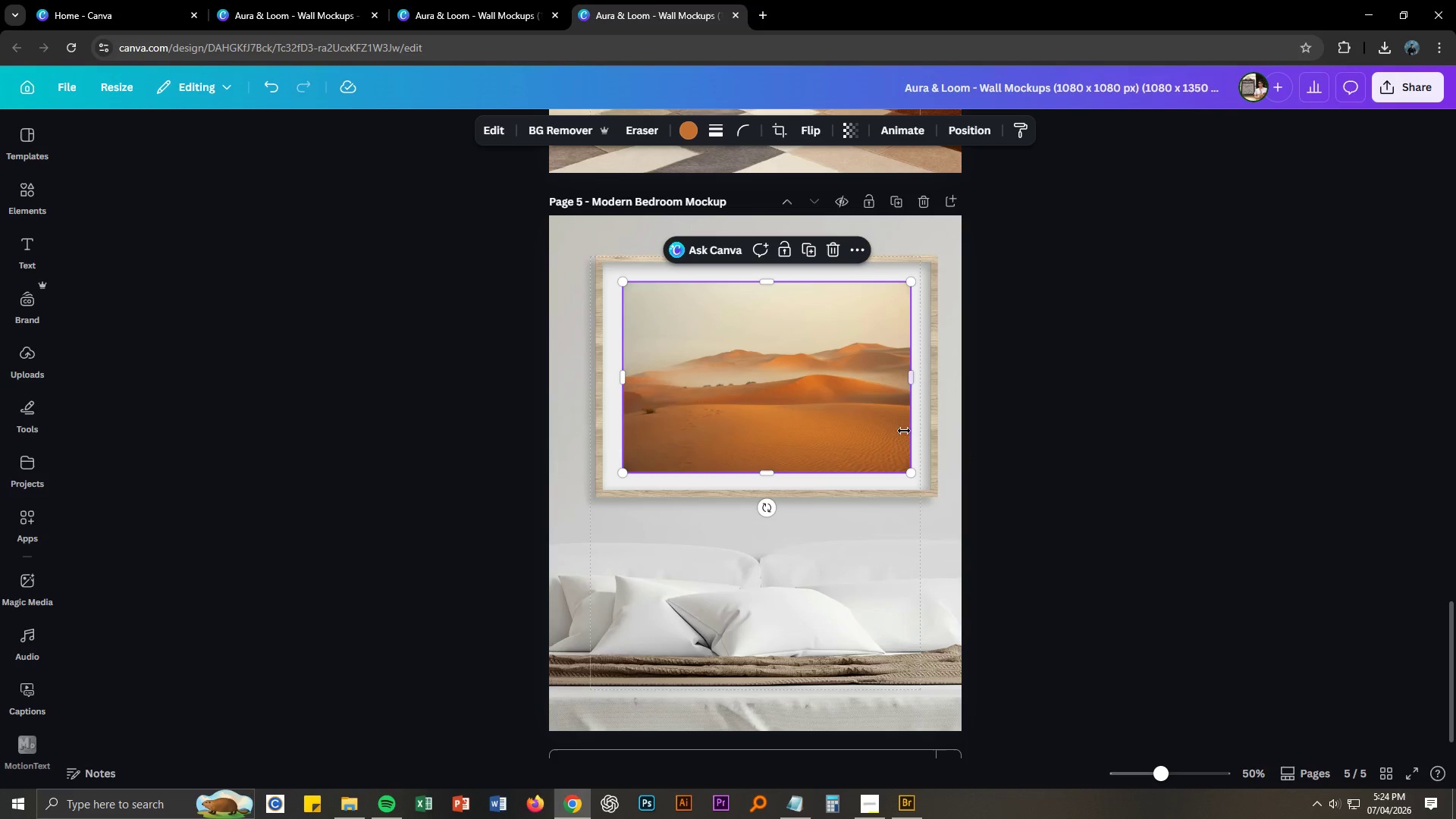 
left_click_drag(start_coordinate=[898, 431], to_coordinate=[893, 430])
 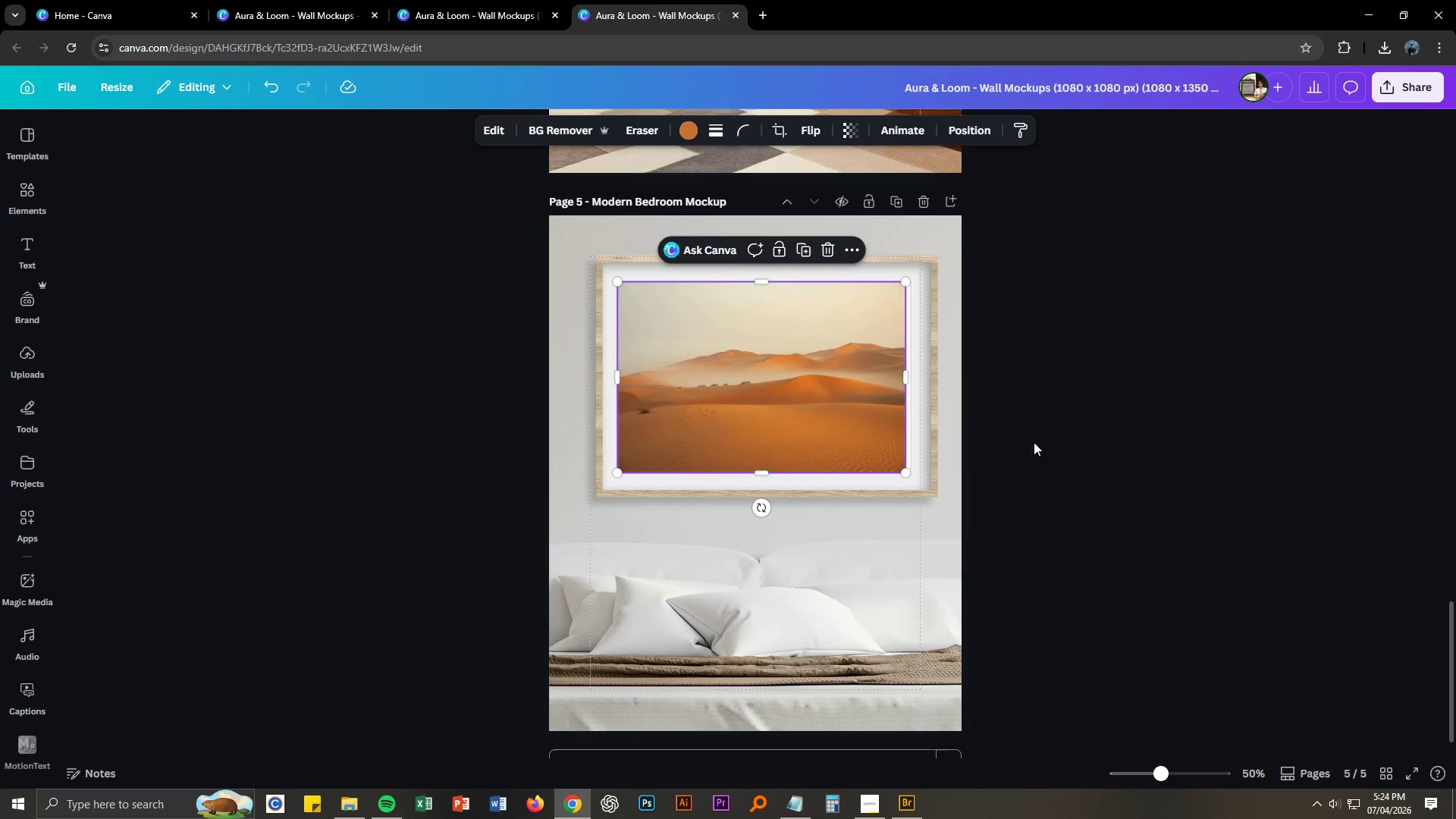 
left_click([1127, 431])
 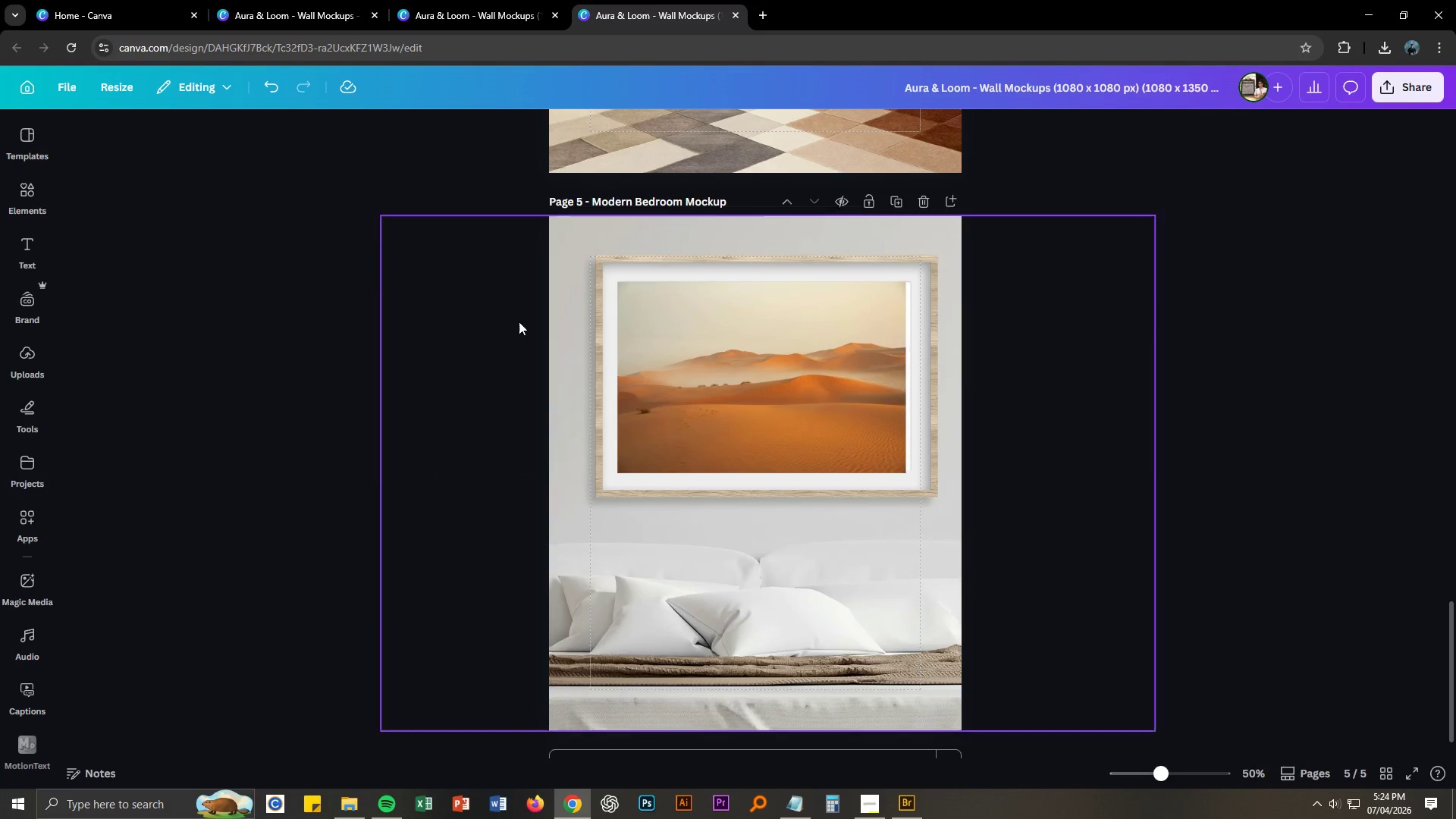 
left_click_drag(start_coordinate=[445, 305], to_coordinate=[814, 447])
 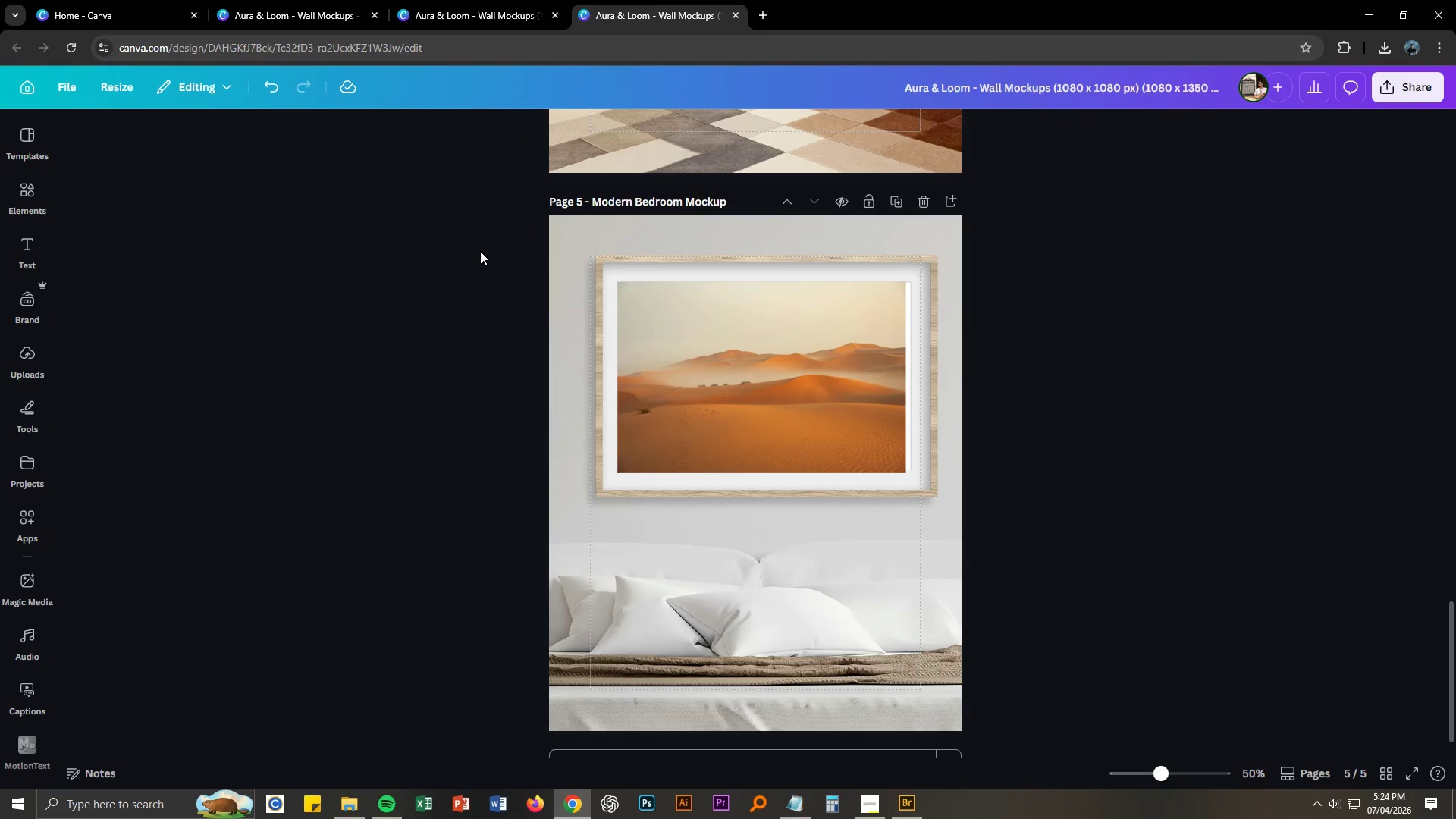 
left_click_drag(start_coordinate=[300, 222], to_coordinate=[718, 439])
 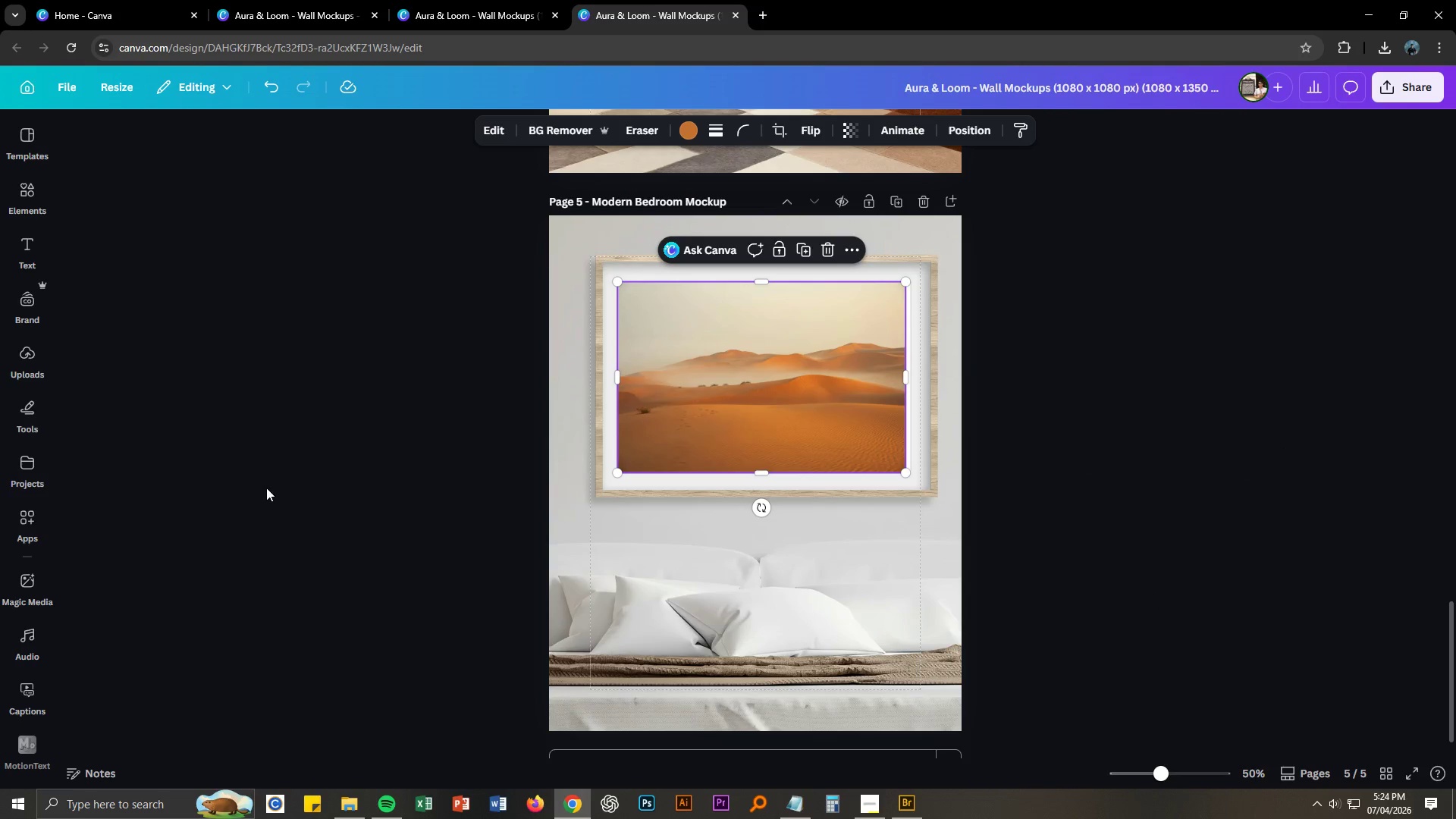 
left_click_drag(start_coordinate=[221, 410], to_coordinate=[1250, 640])
 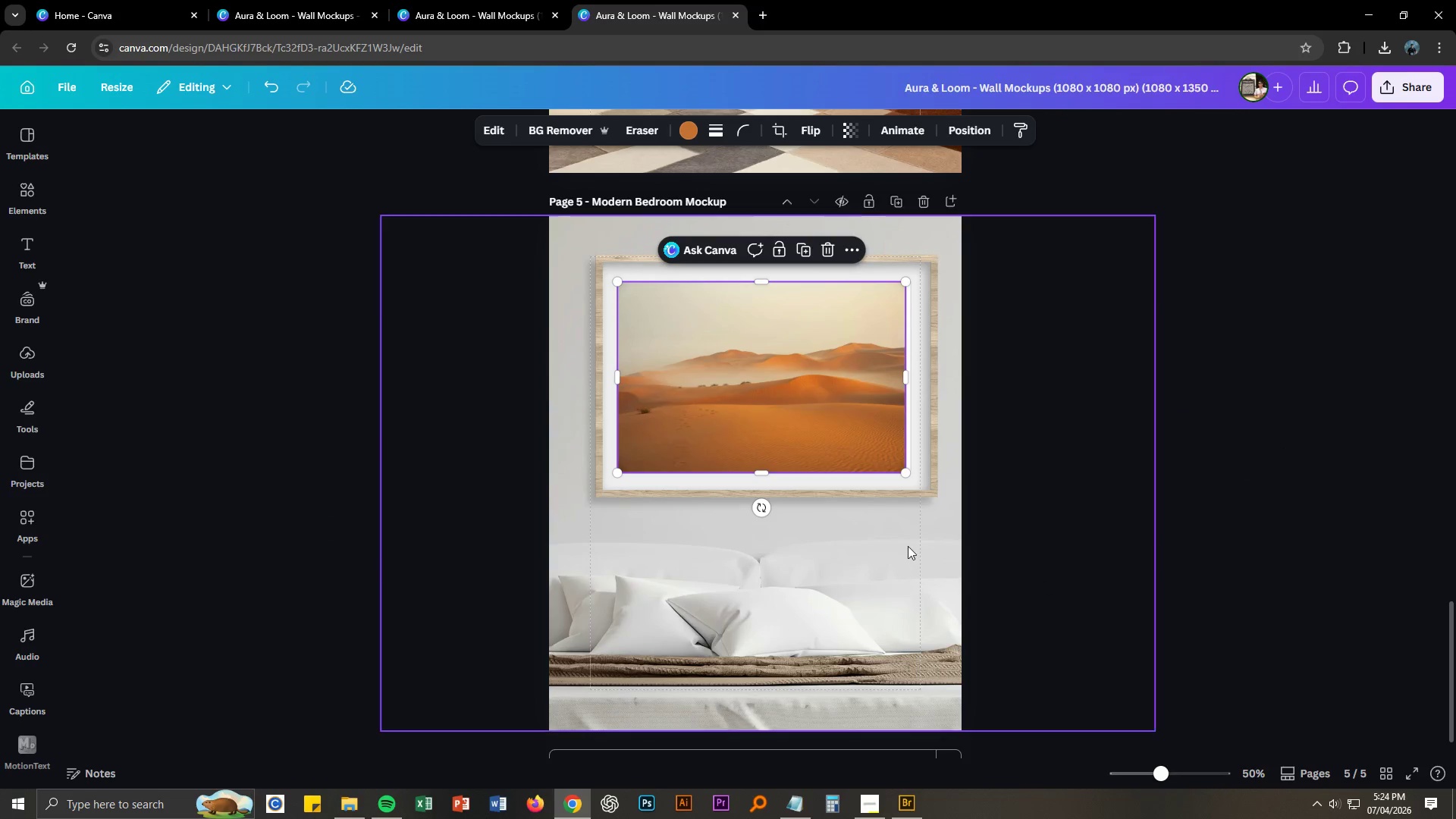 
left_click([908, 546])
 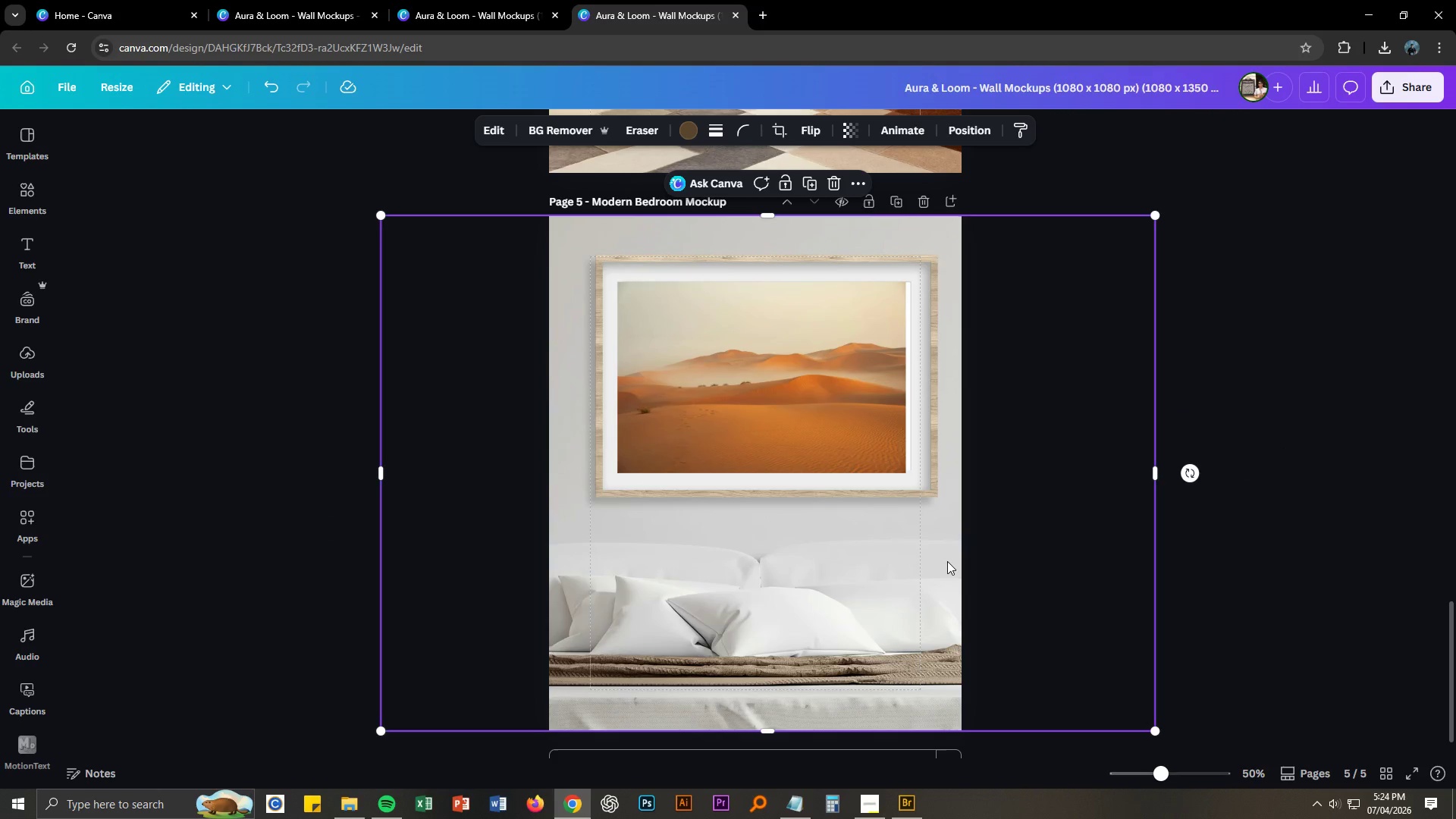 
left_click([947, 561])
 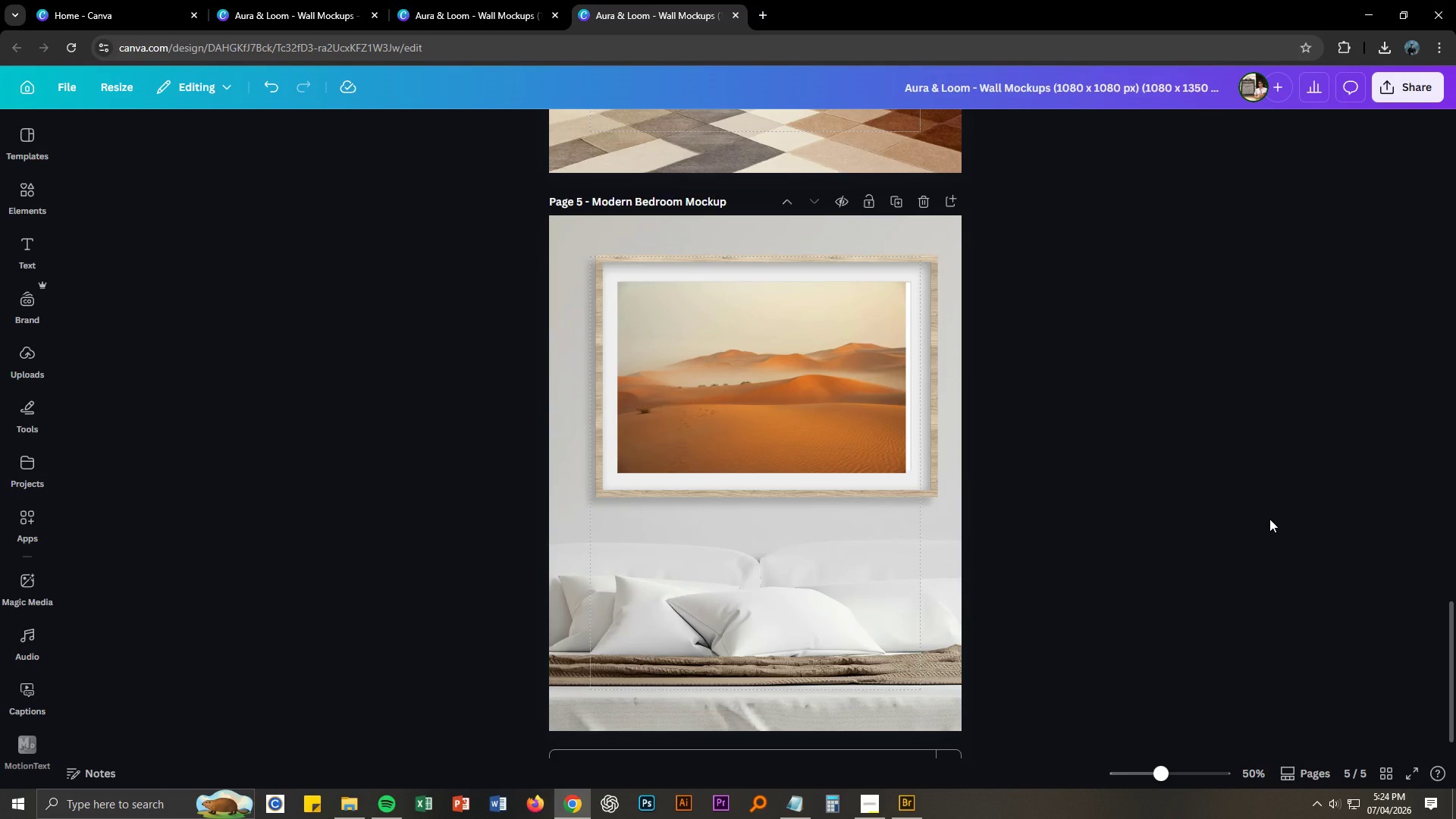 
key(Control+ControlLeft)
 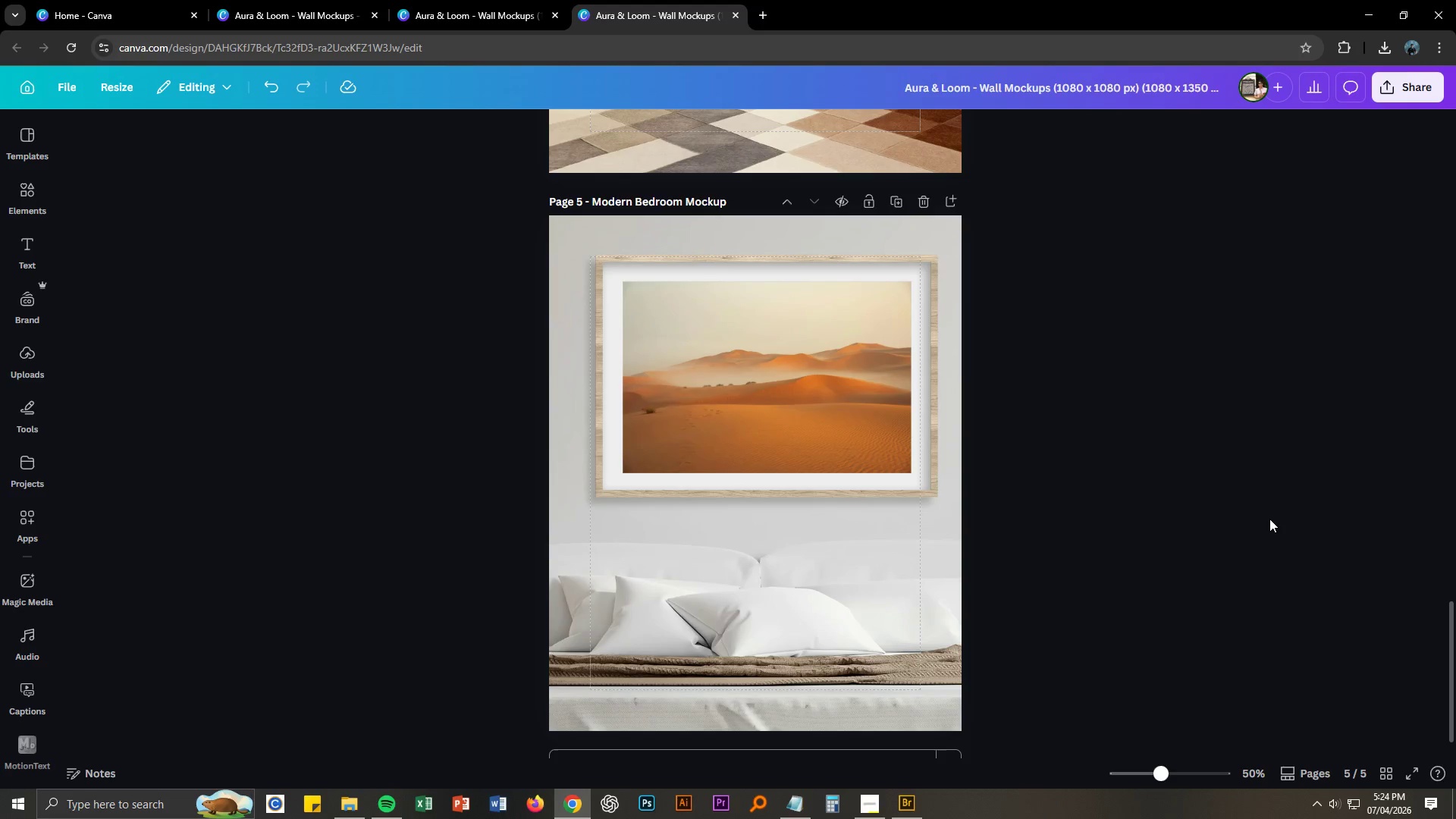 
key(Control+Z)
 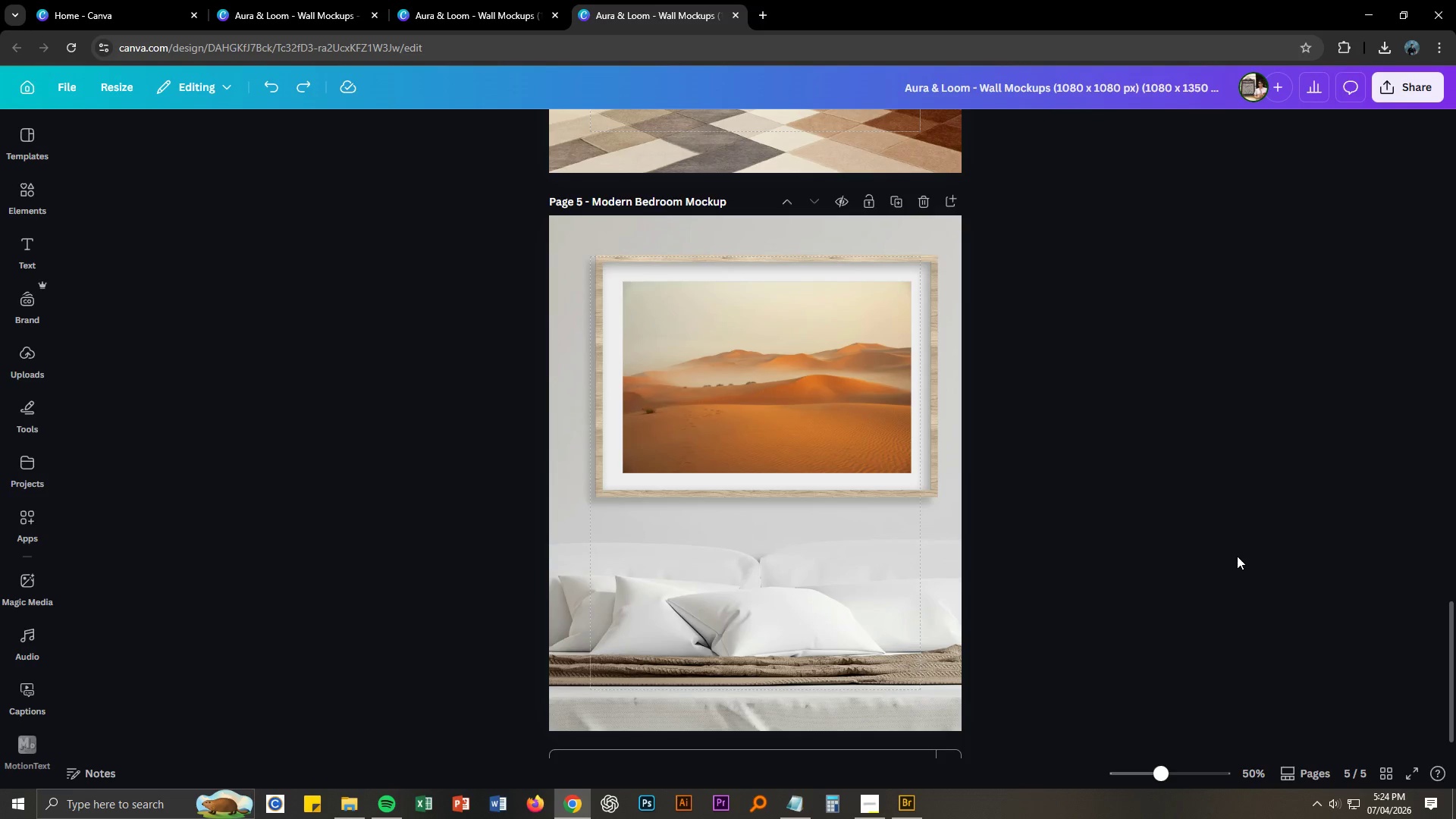 
key(Control+Z)
 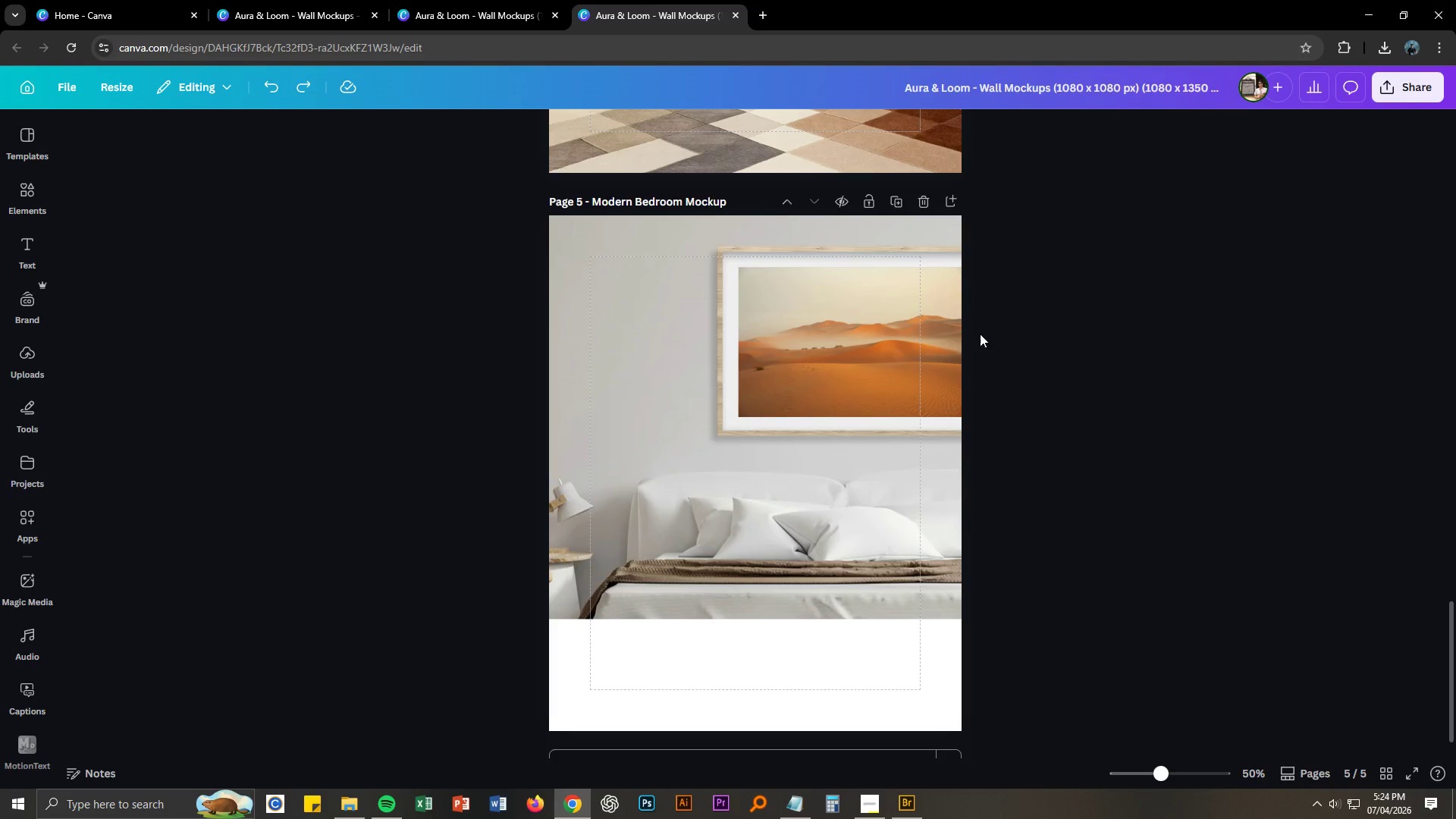 
key(Control+ControlLeft)
 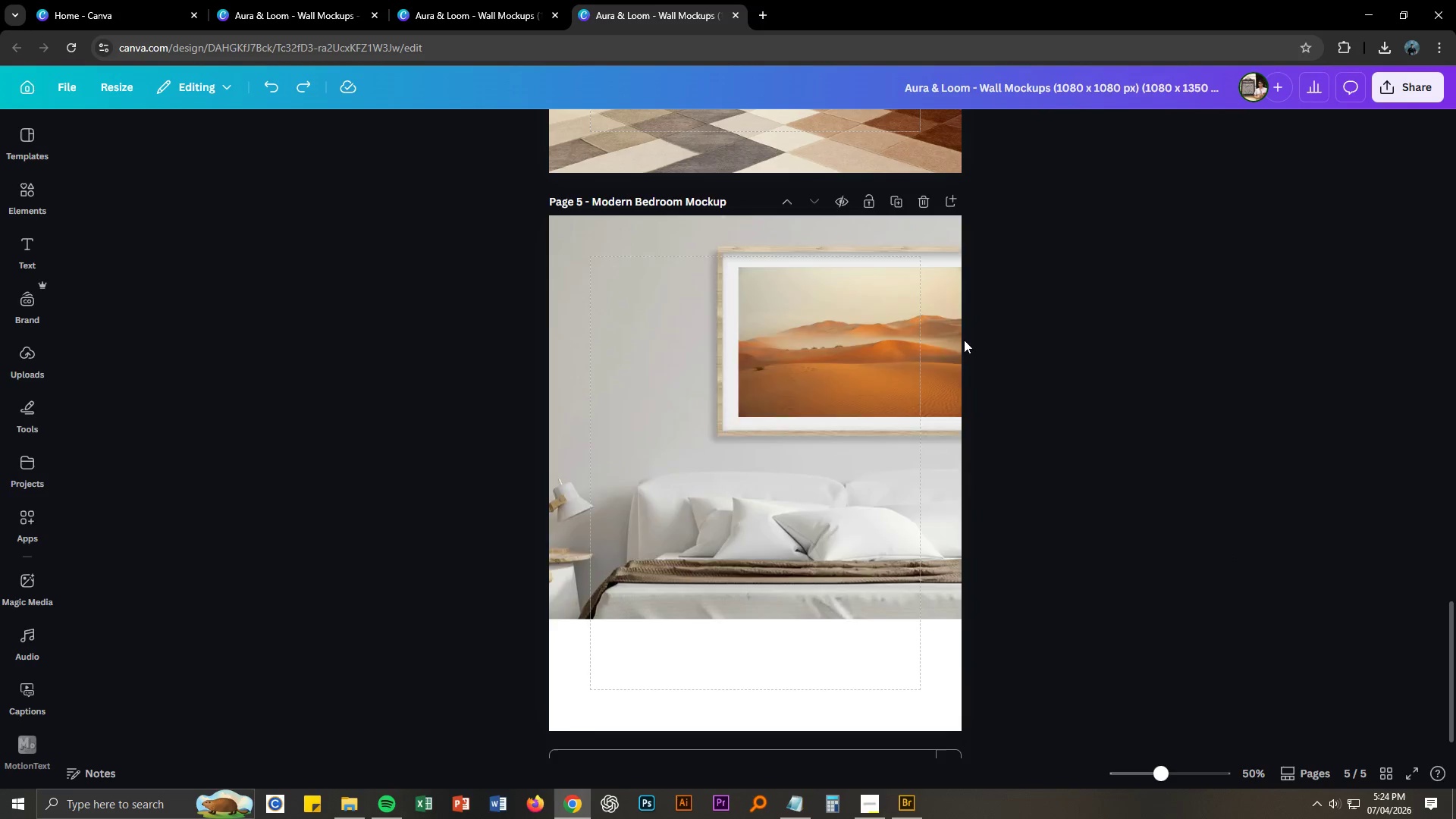 
key(Control+Z)
 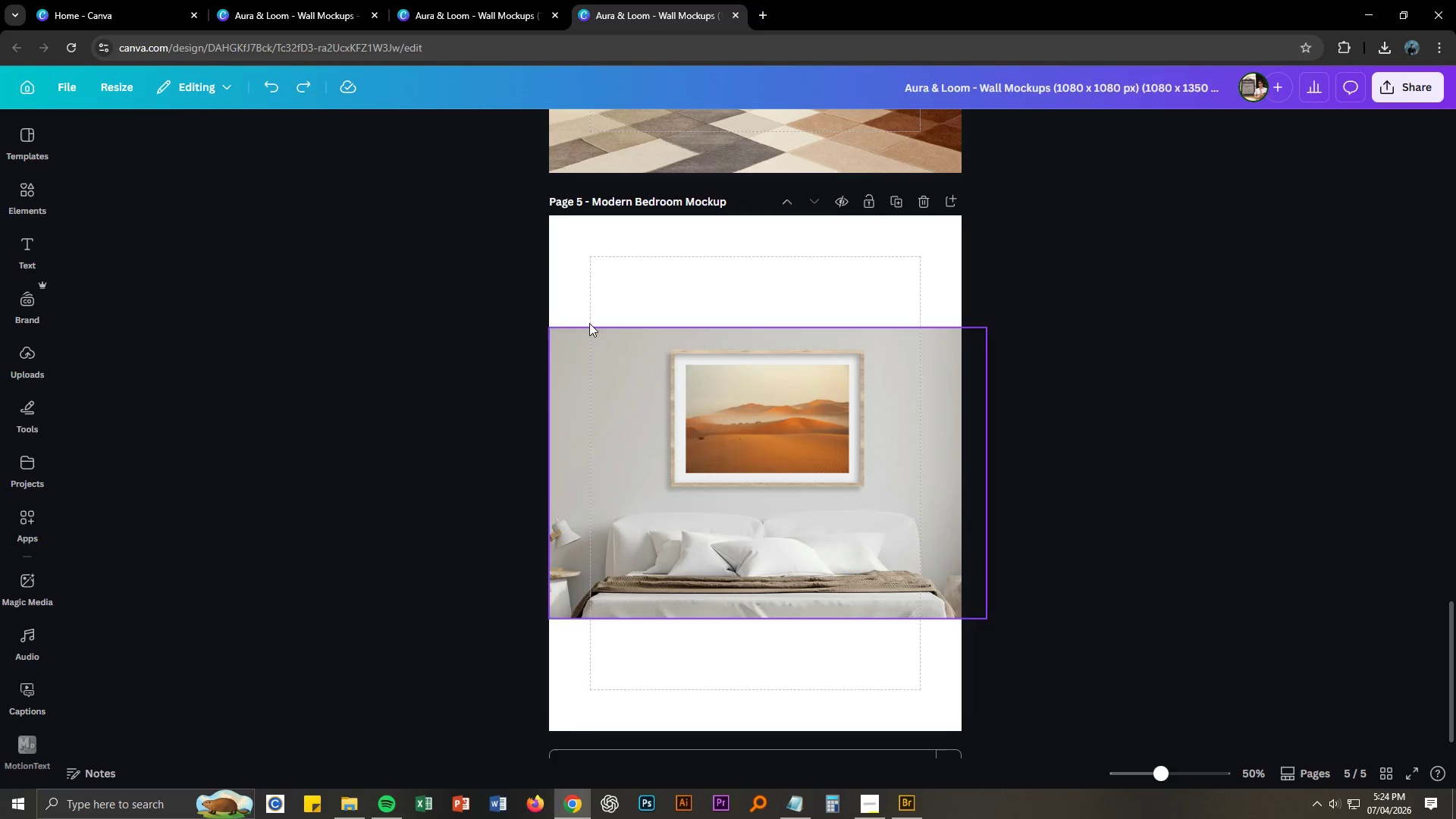 
left_click_drag(start_coordinate=[400, 329], to_coordinate=[1250, 616])
 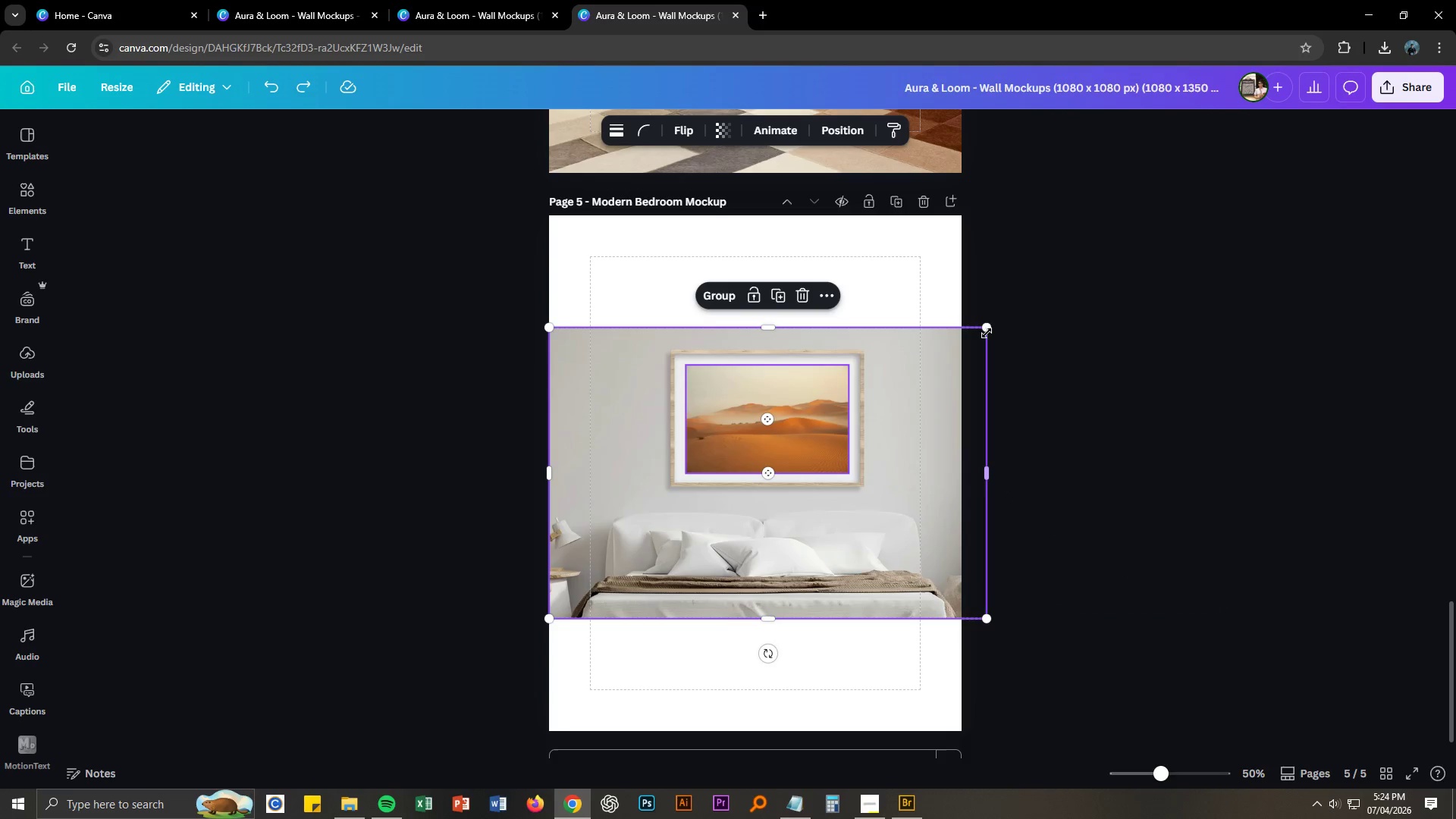 
left_click_drag(start_coordinate=[988, 328], to_coordinate=[1188, 267])
 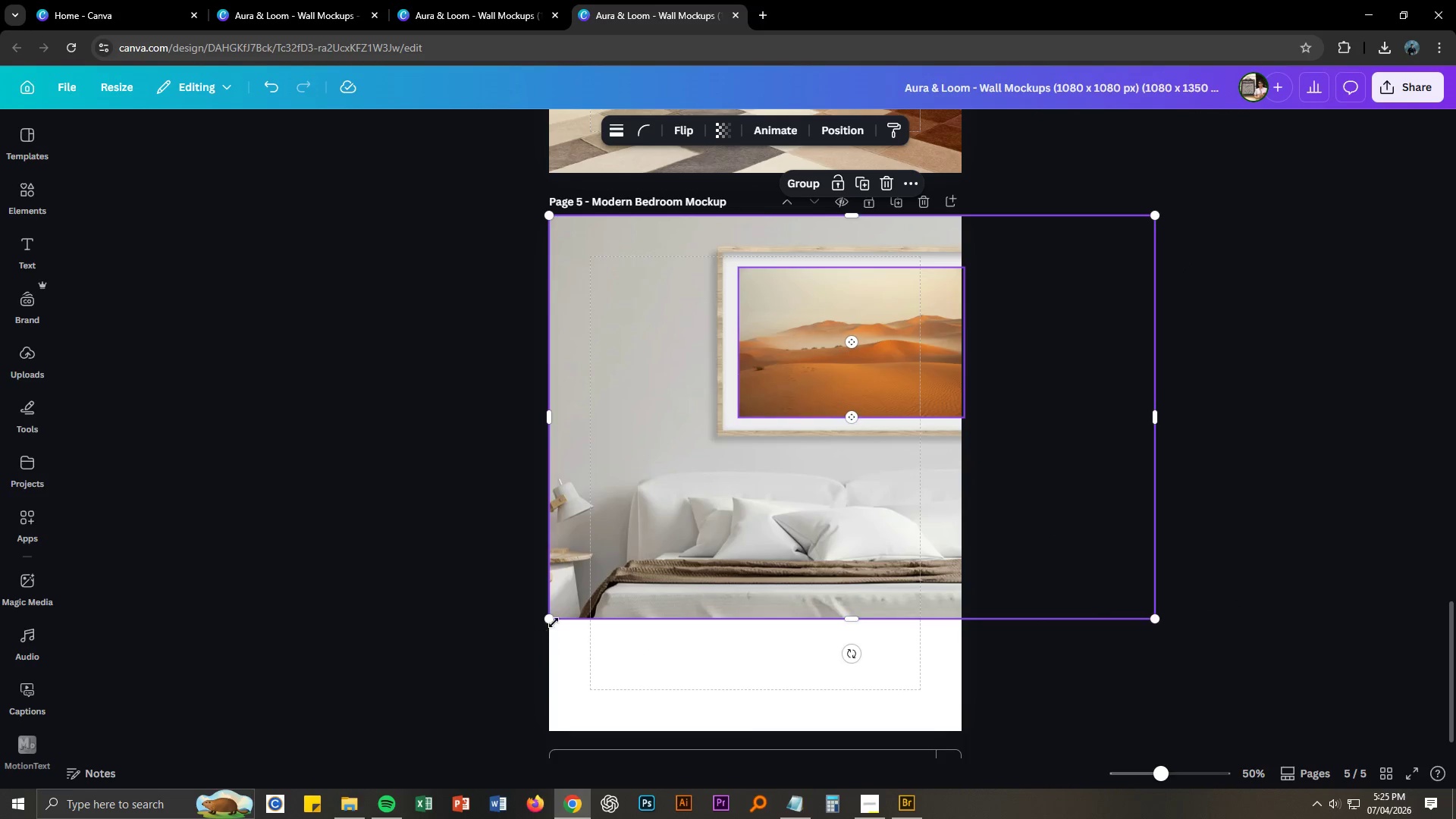 
left_click_drag(start_coordinate=[553, 620], to_coordinate=[388, 739])
 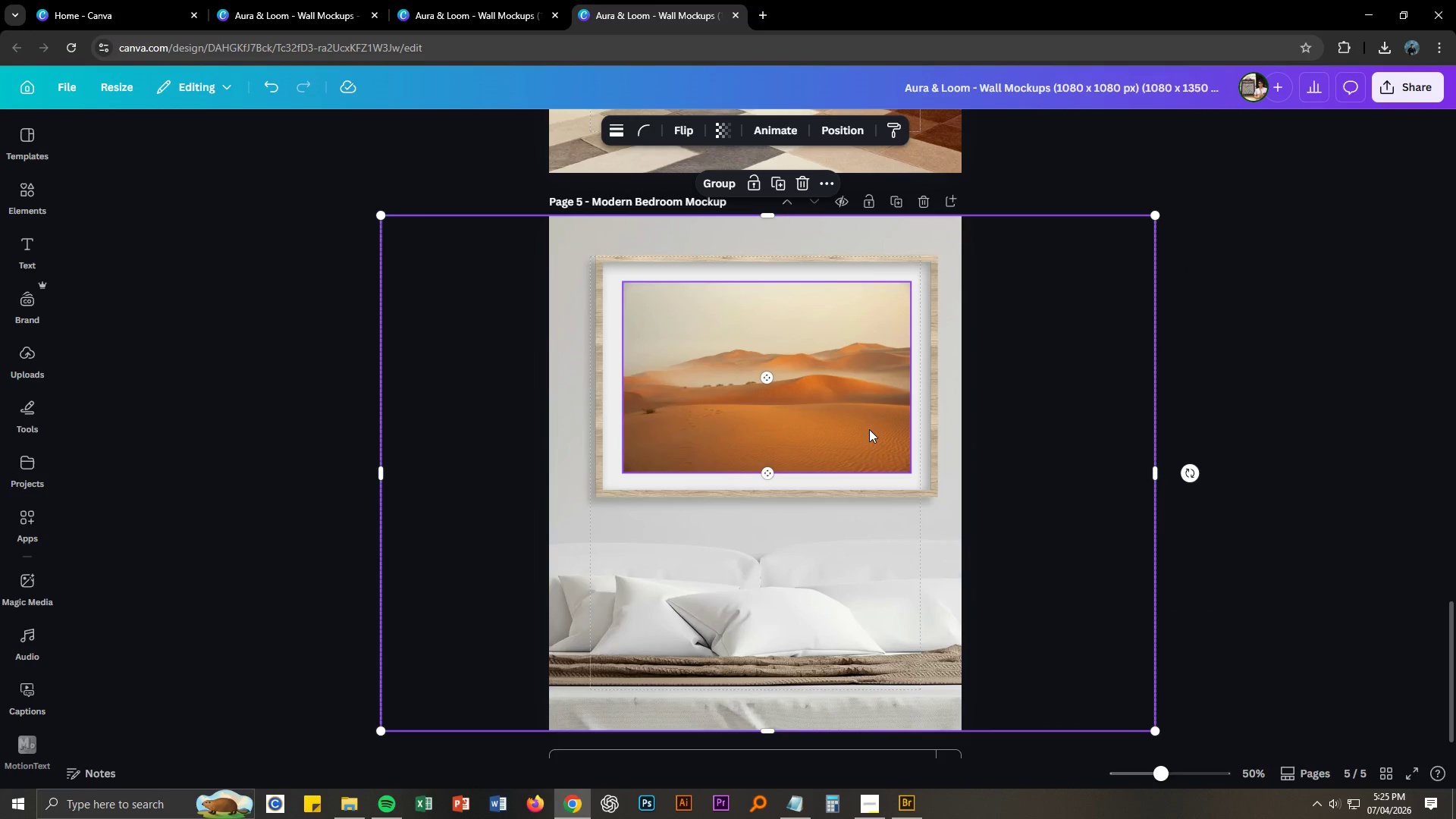 
left_click_drag(start_coordinate=[869, 429], to_coordinate=[861, 428])
 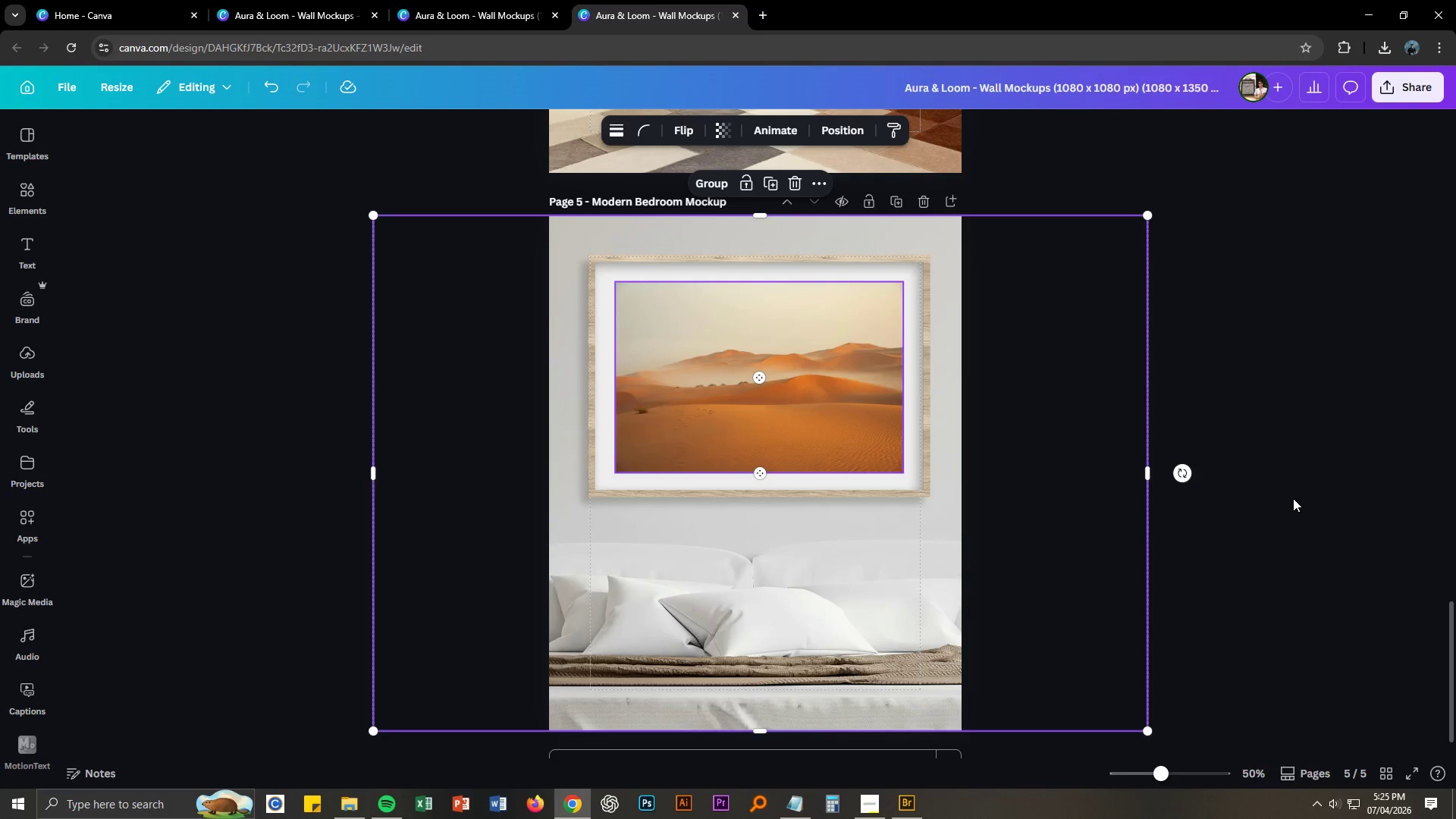 
left_click([1293, 498])
 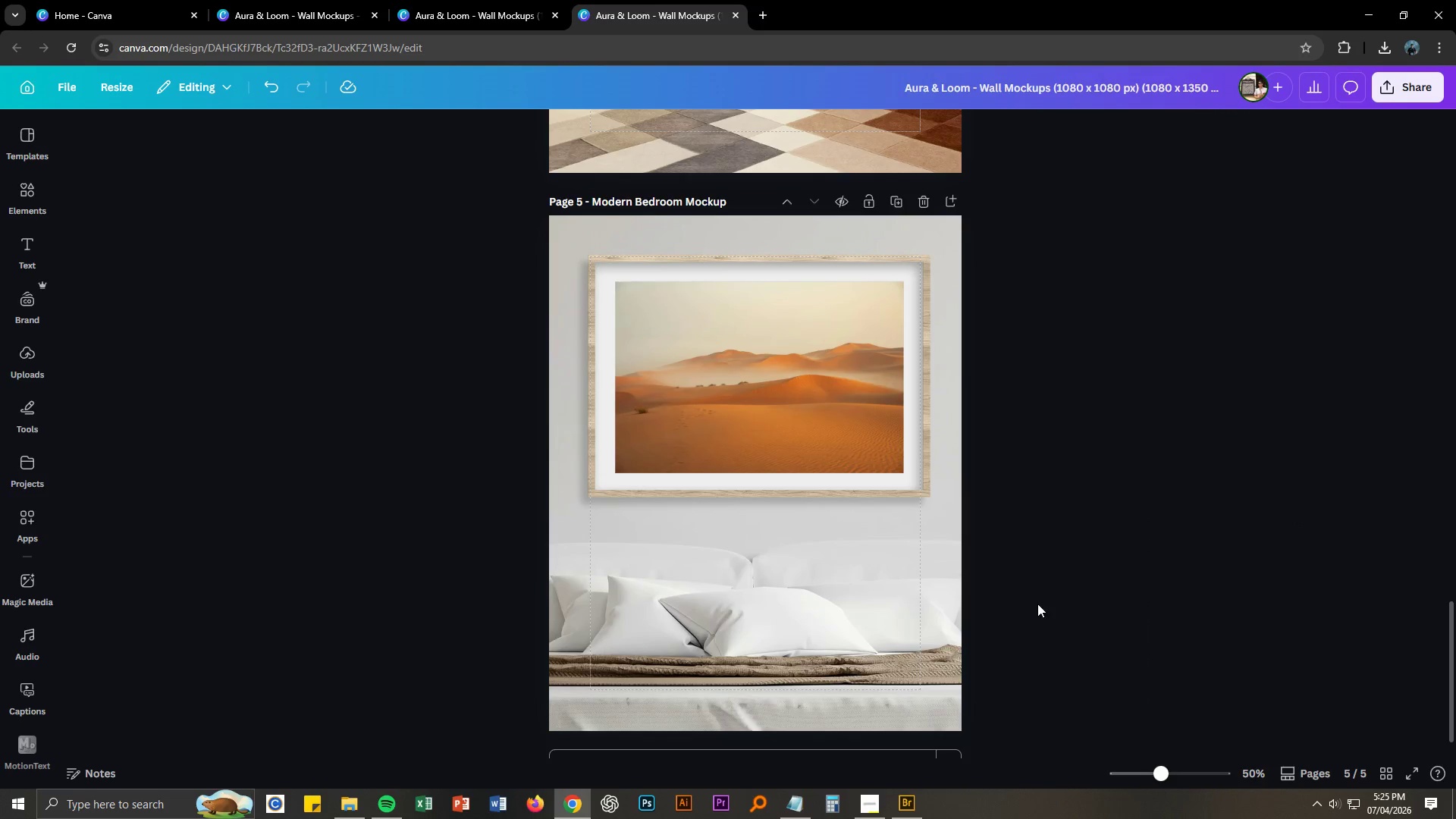 
scroll: coordinate [1027, 601], scroll_direction: down, amount: 10.0
 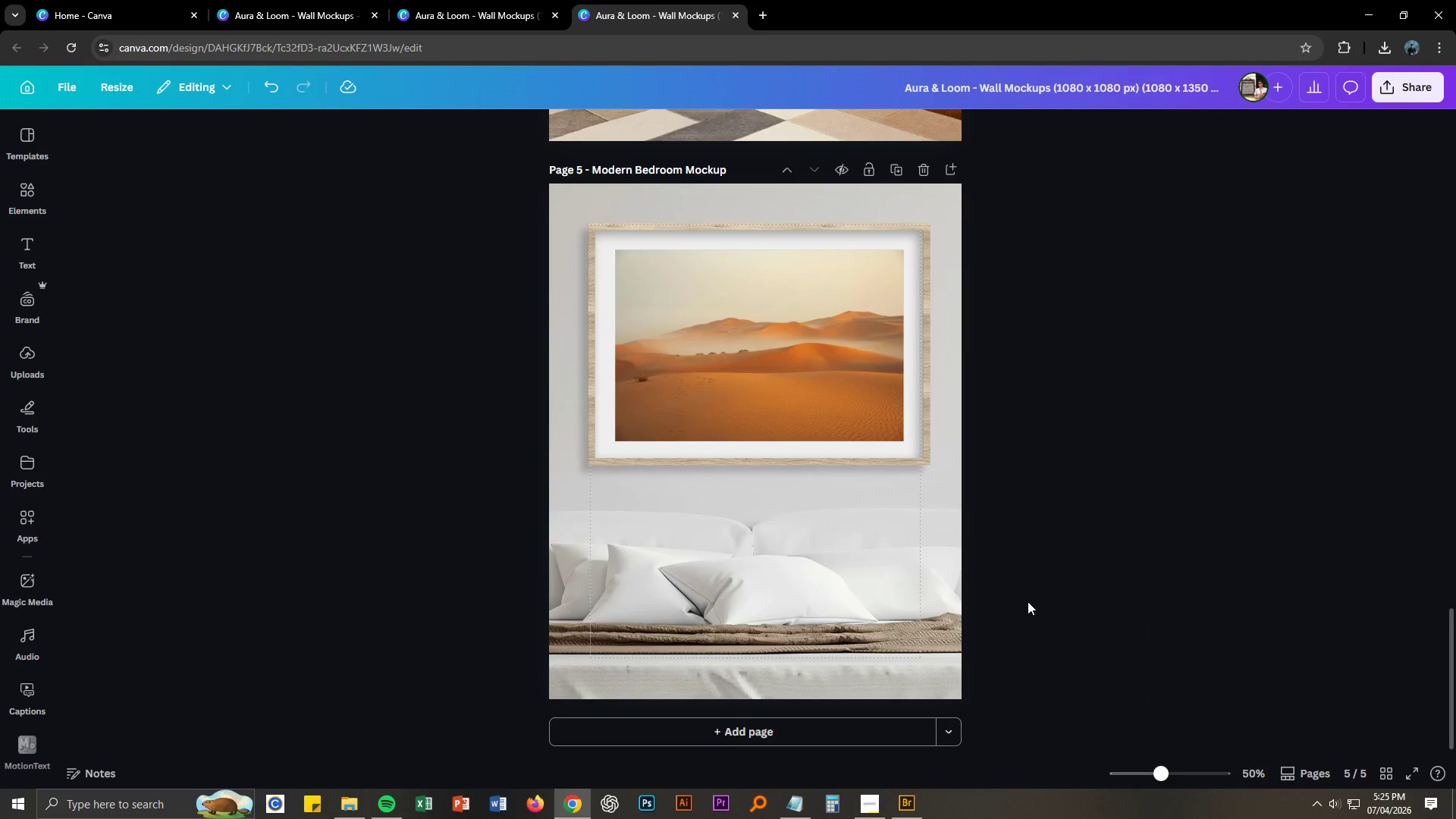 
scroll: coordinate [1205, 411], scroll_direction: up, amount: 35.0
 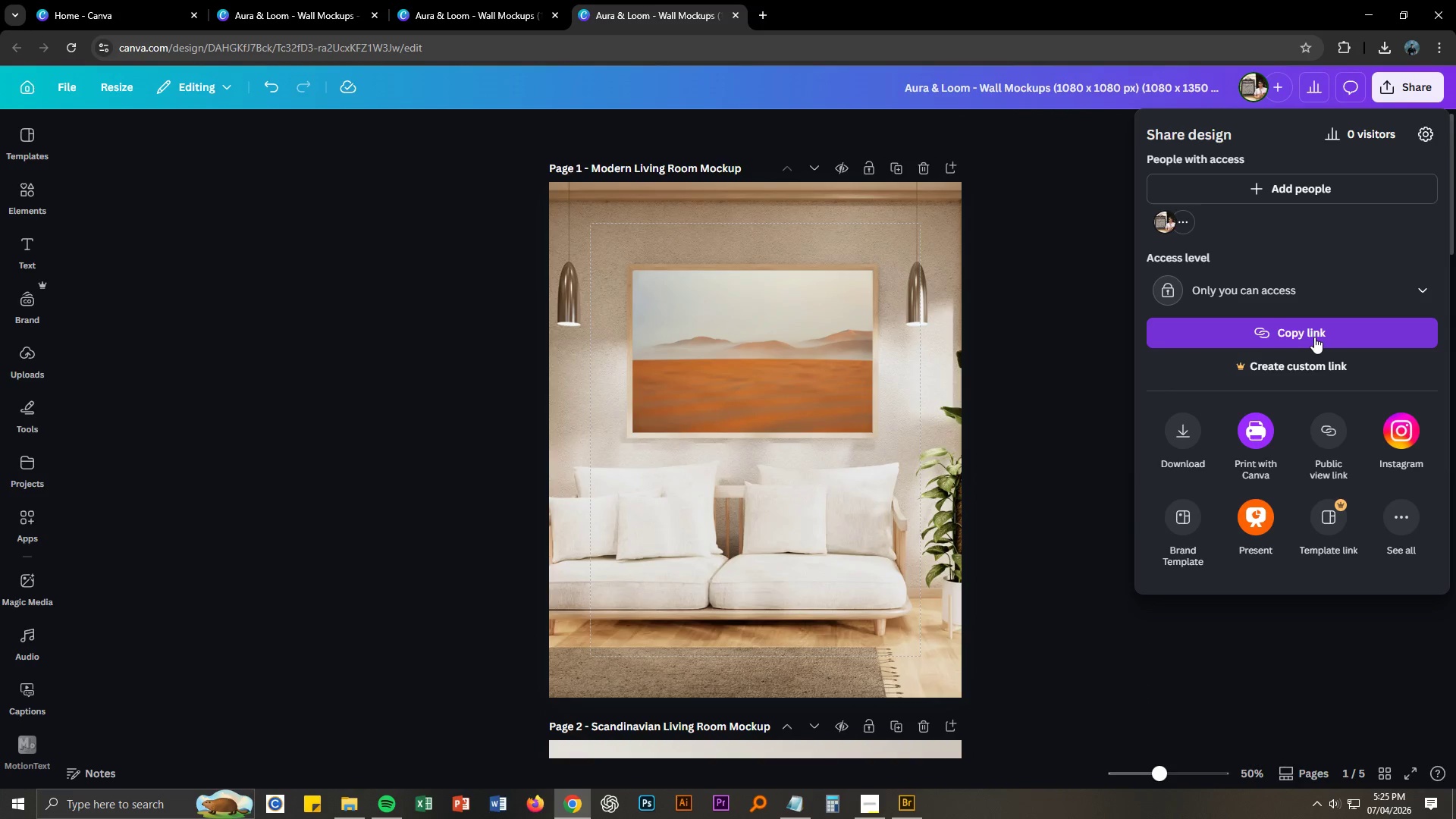 
left_click([1192, 443])
 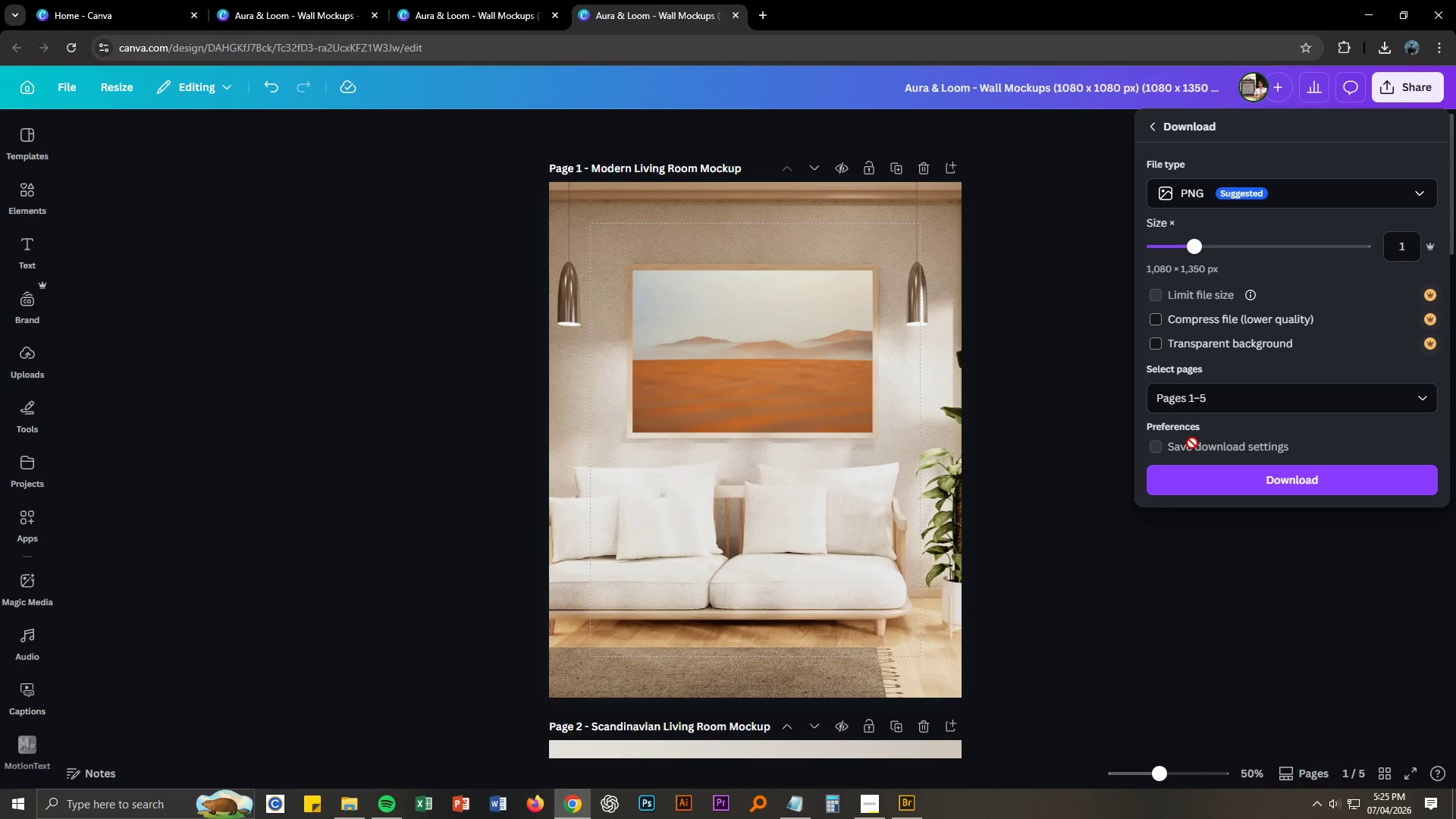 
wait(7.56)
 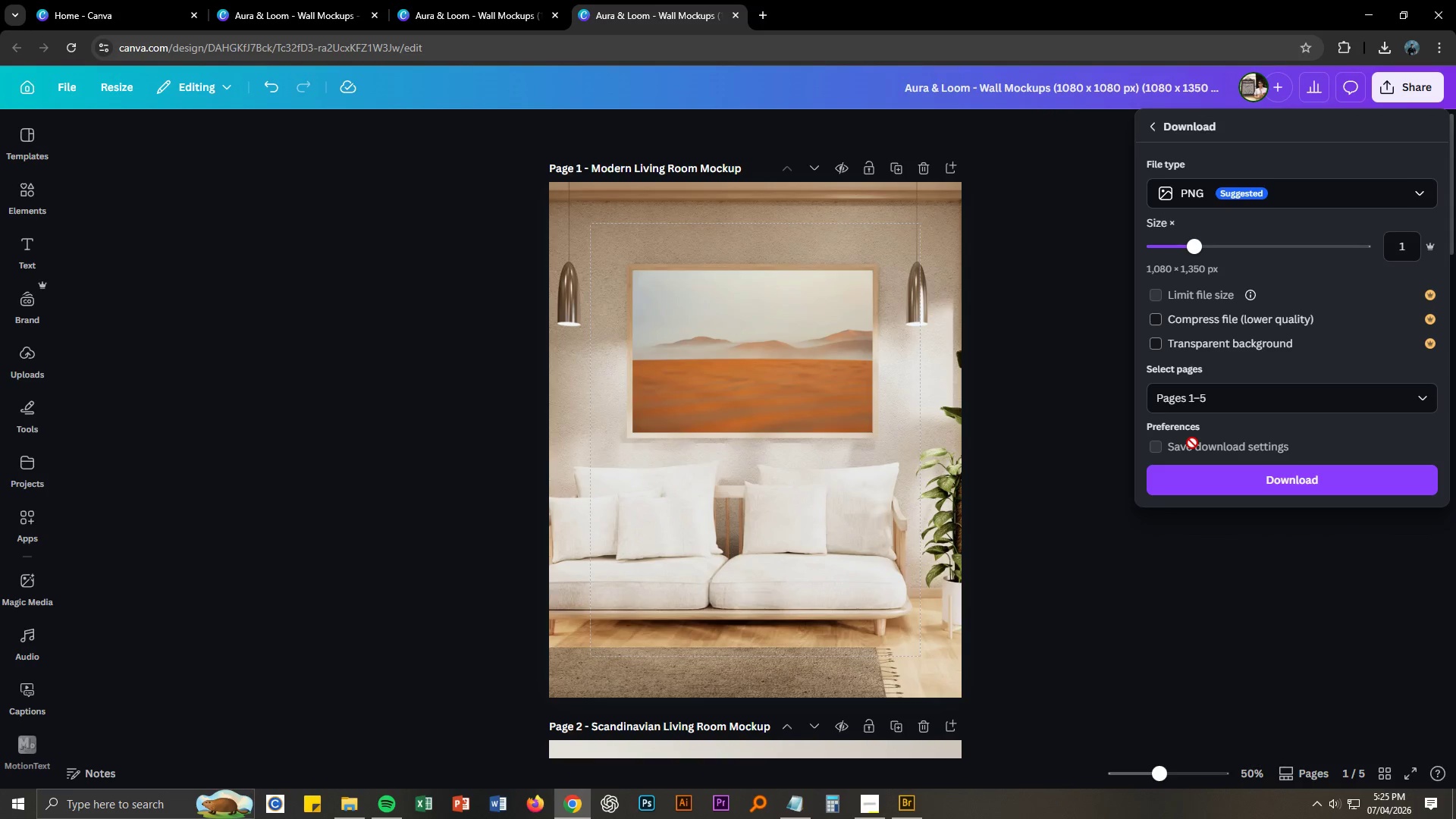 
left_click_drag(start_coordinate=[1193, 246], to_coordinate=[1380, 256])
 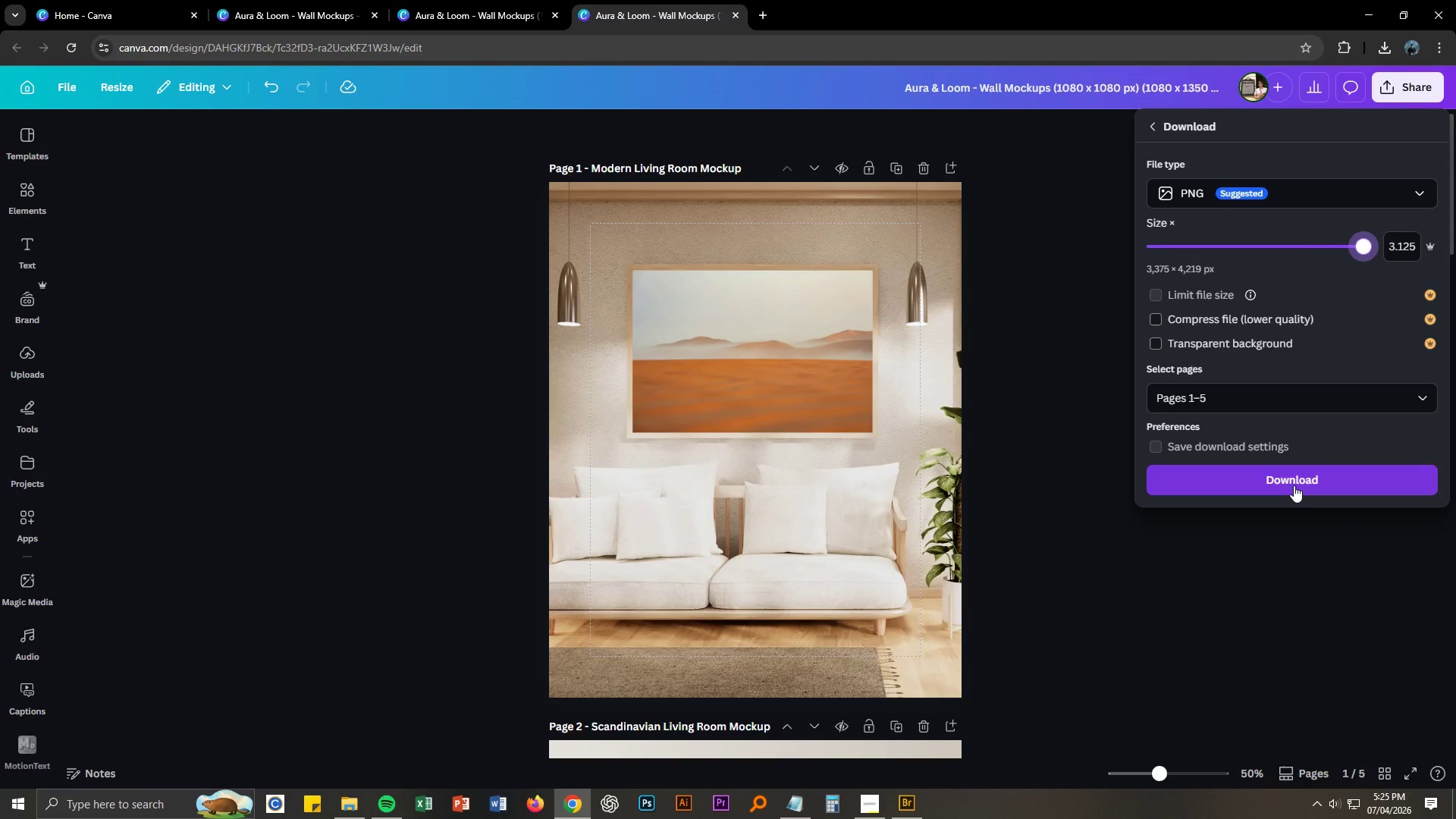 
left_click([1292, 487])
 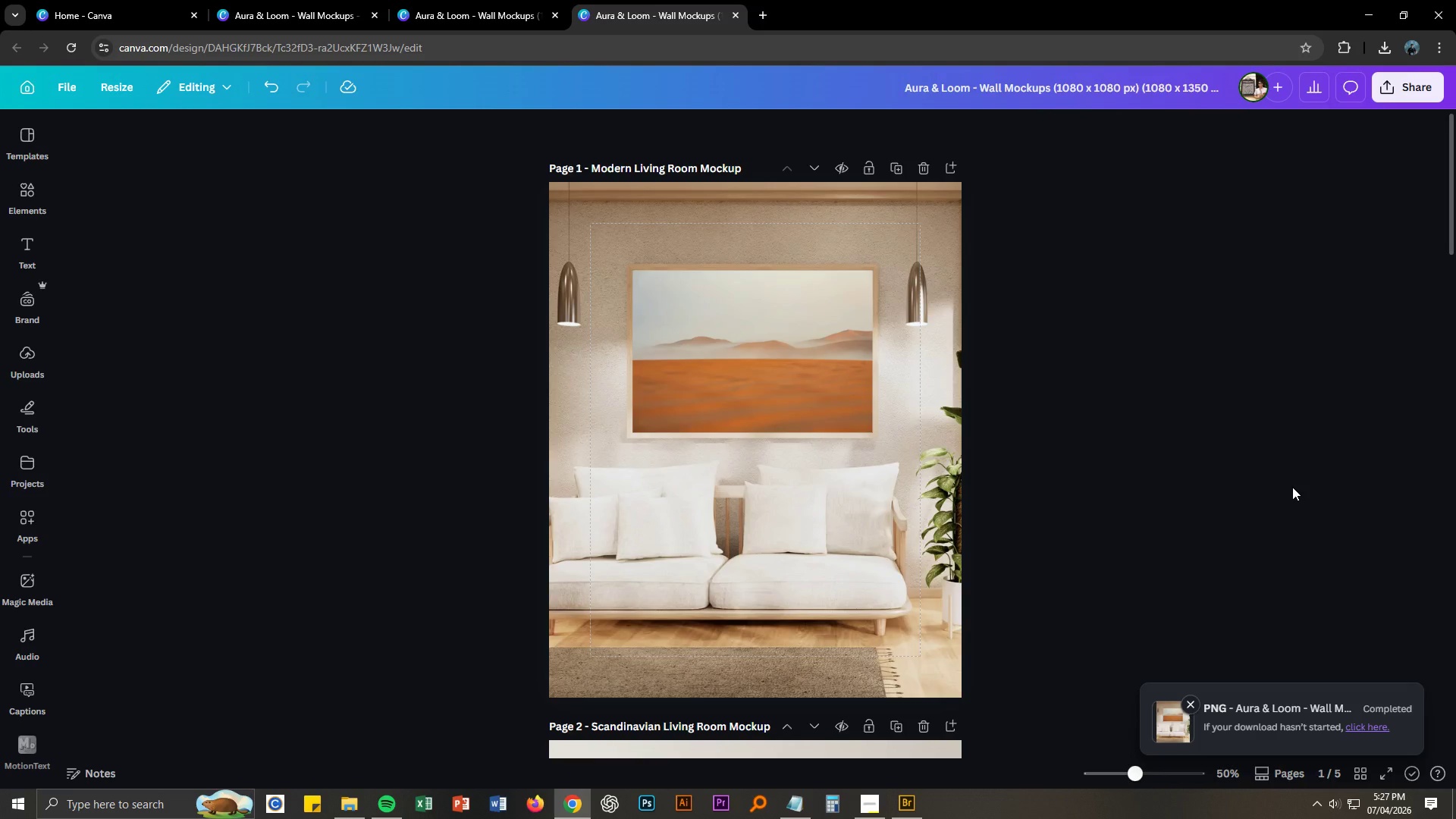 
wait(131.53)
 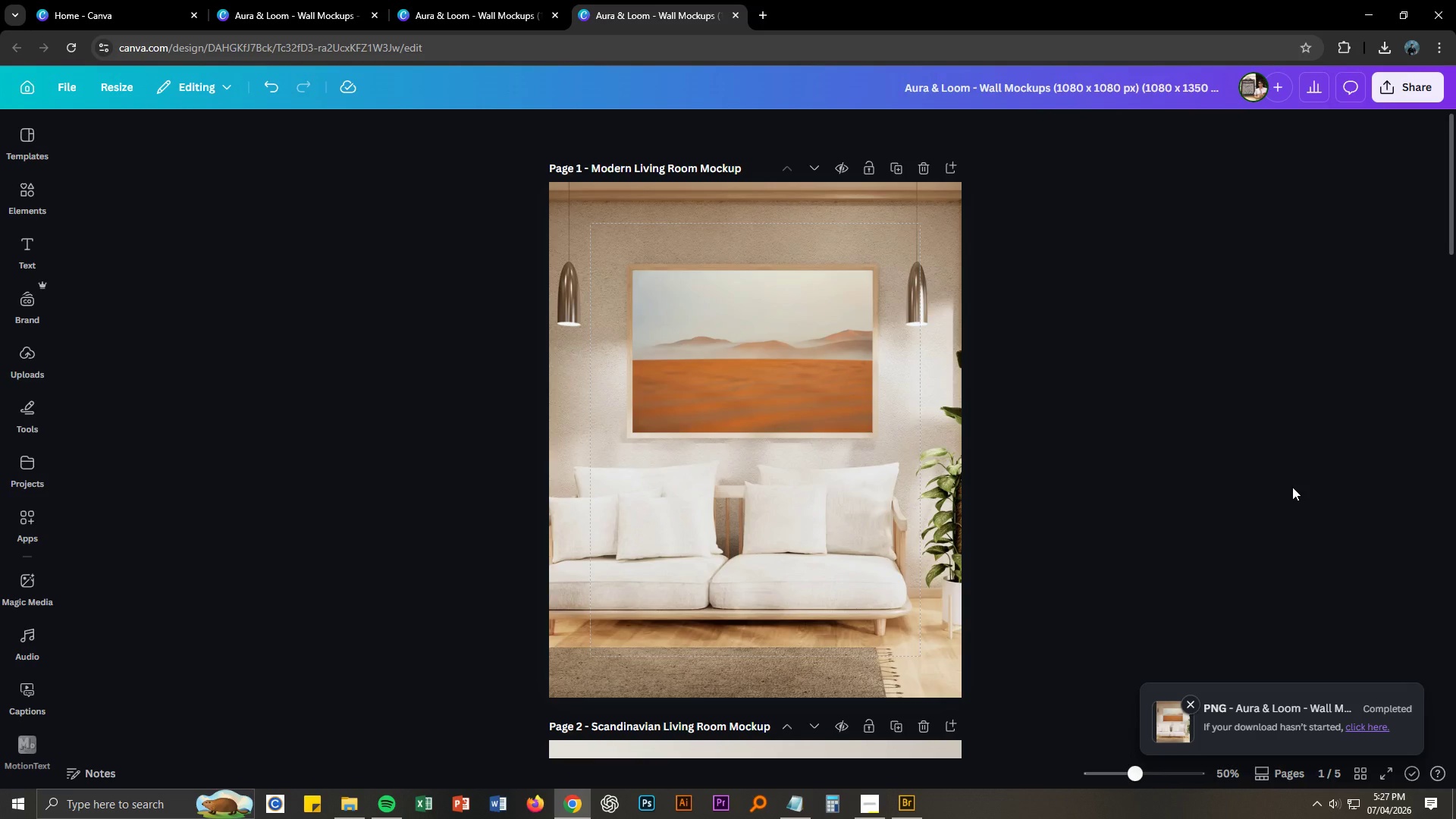 
left_click([359, 800])
 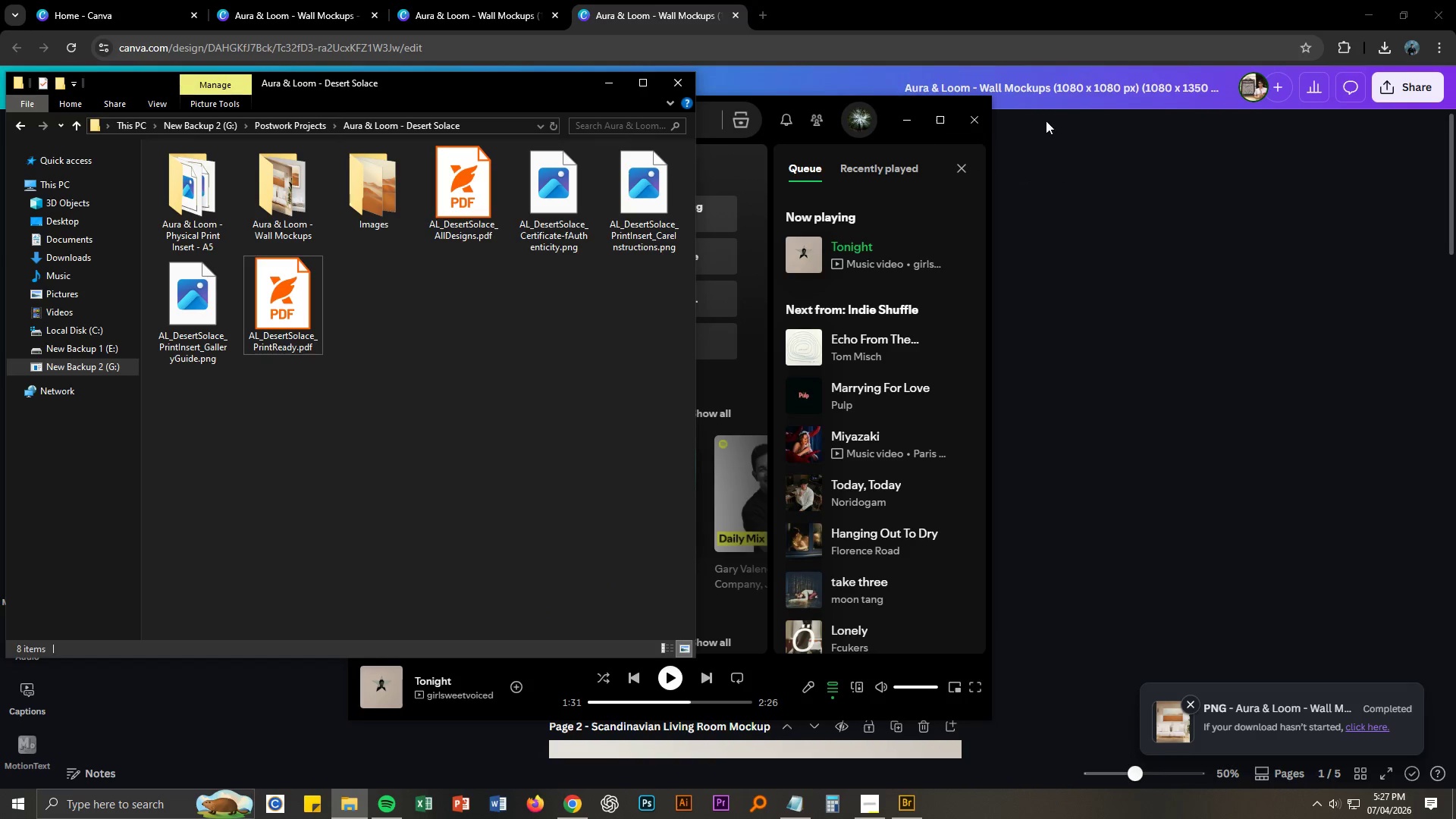 
left_click([973, 120])
 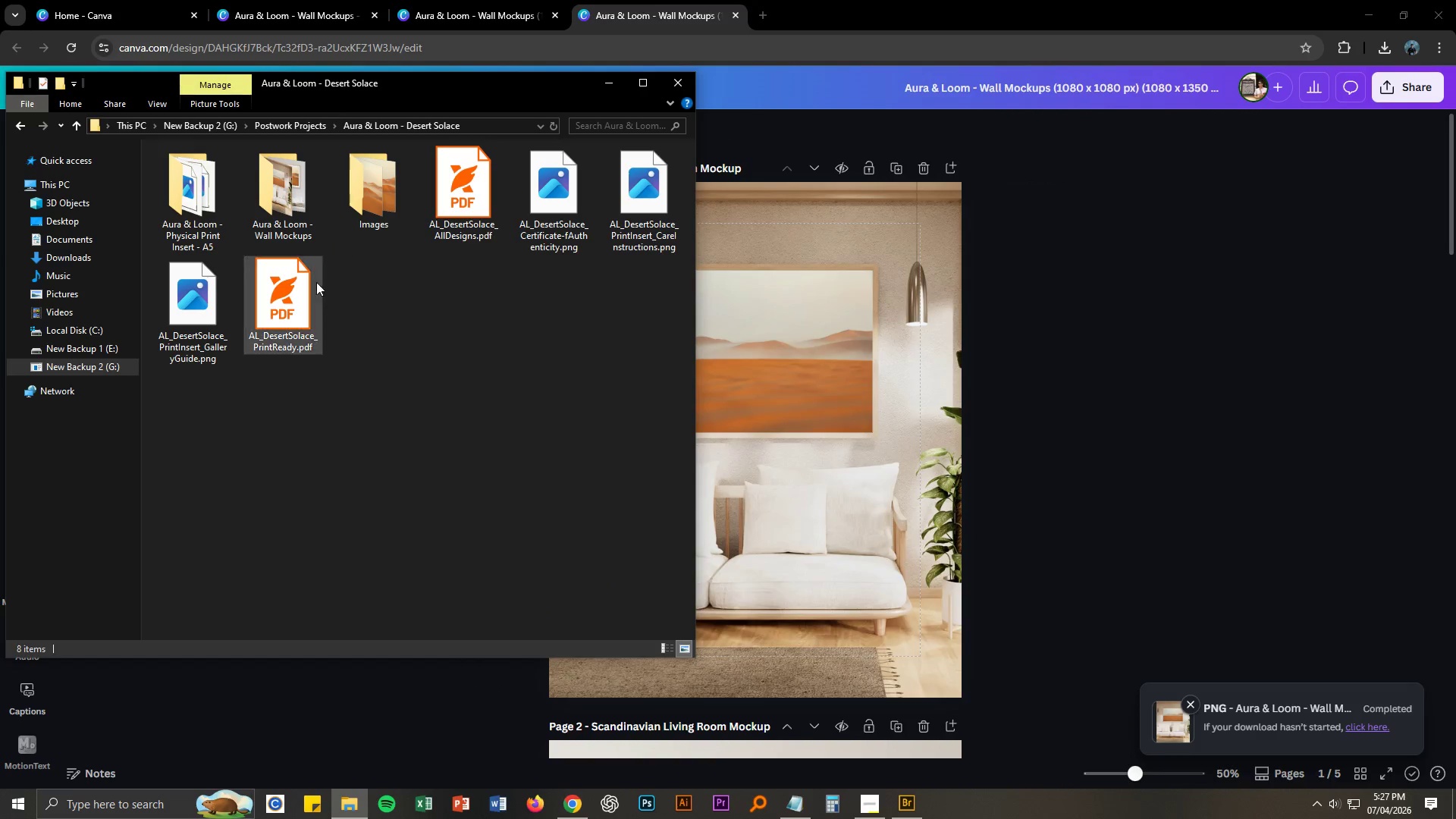 
left_click_drag(start_coordinate=[428, 312], to_coordinate=[408, 318])
 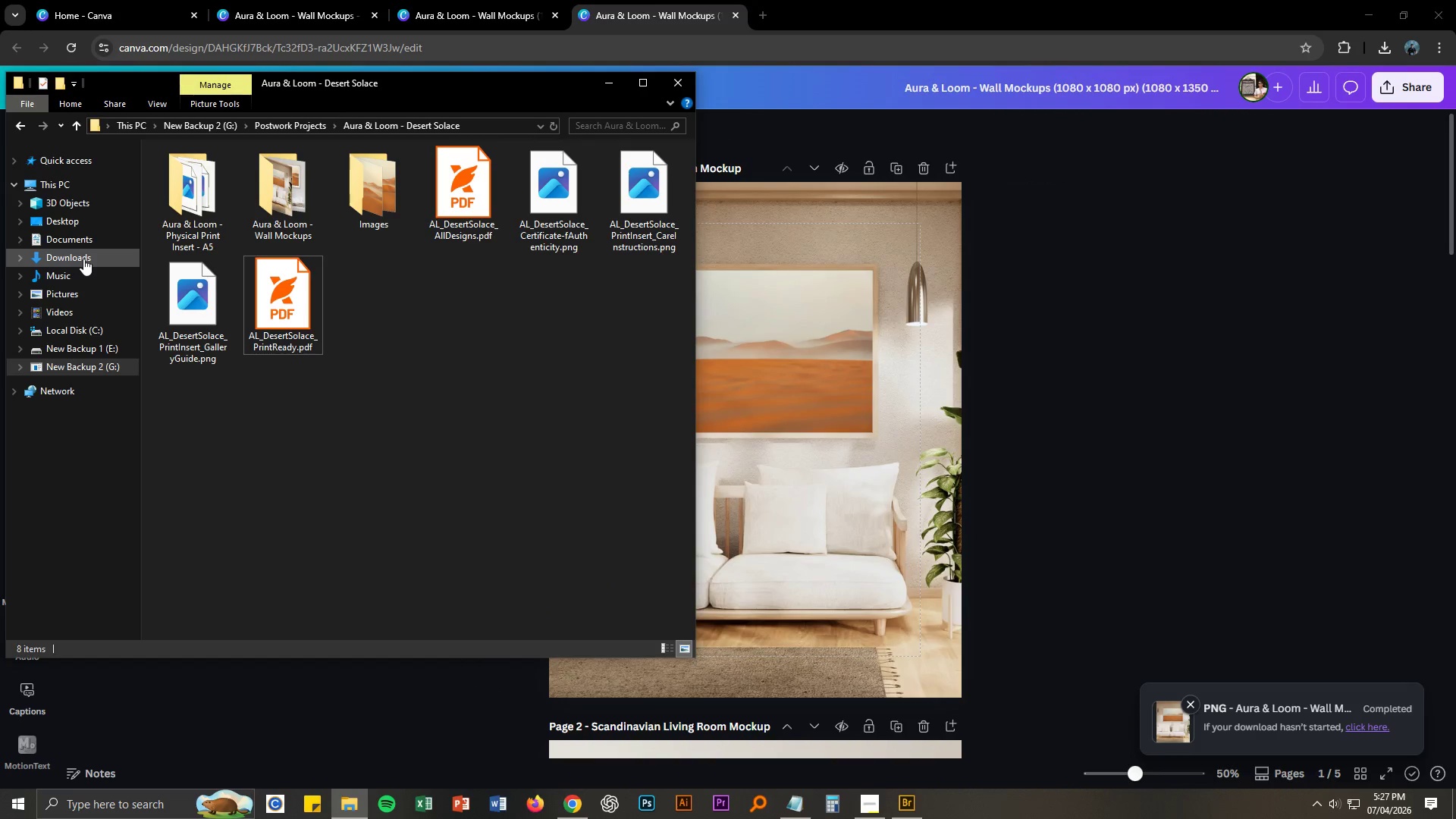 
left_click([84, 259])
 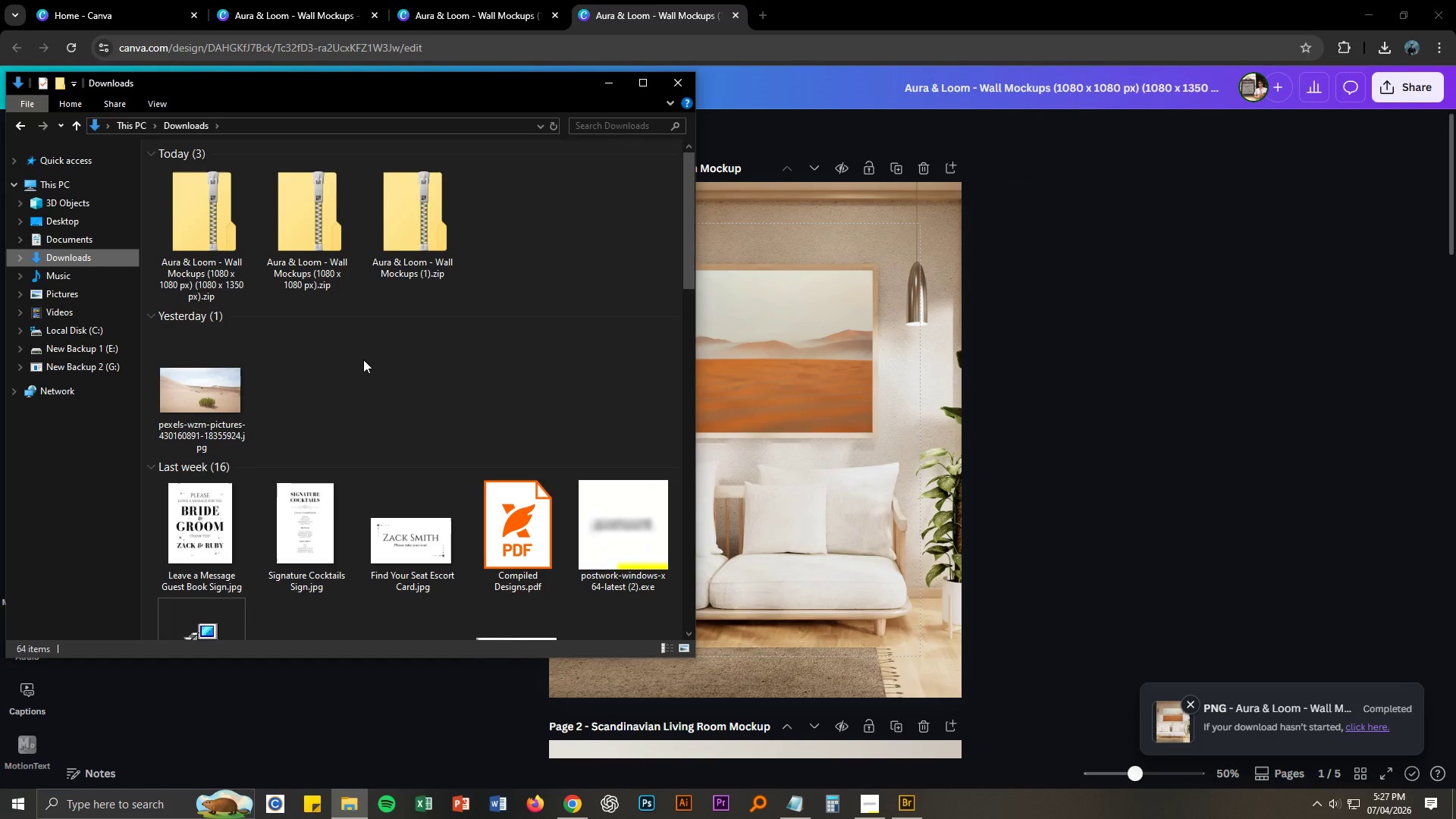 
left_click([366, 360])
 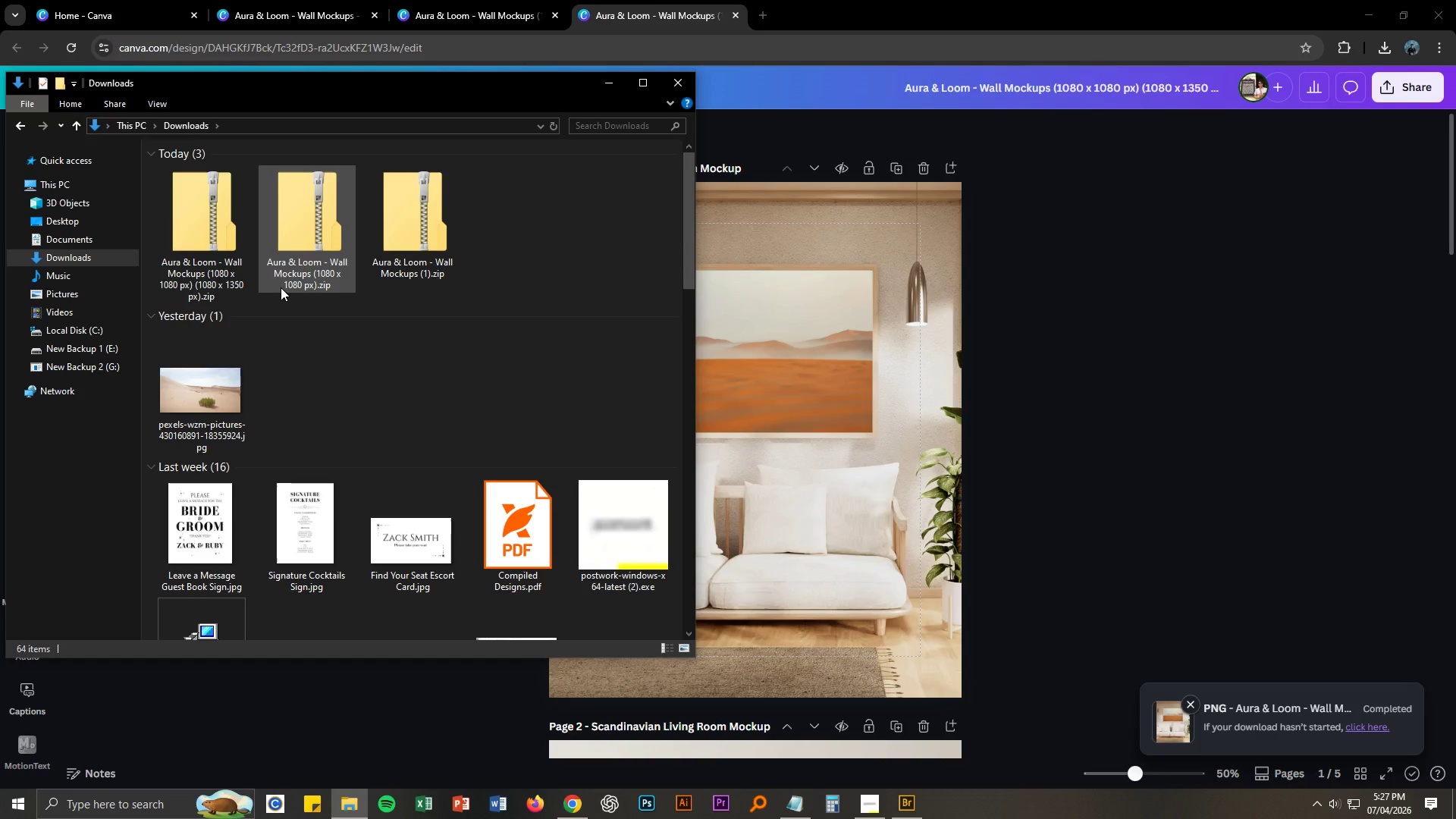 
wait(5.05)
 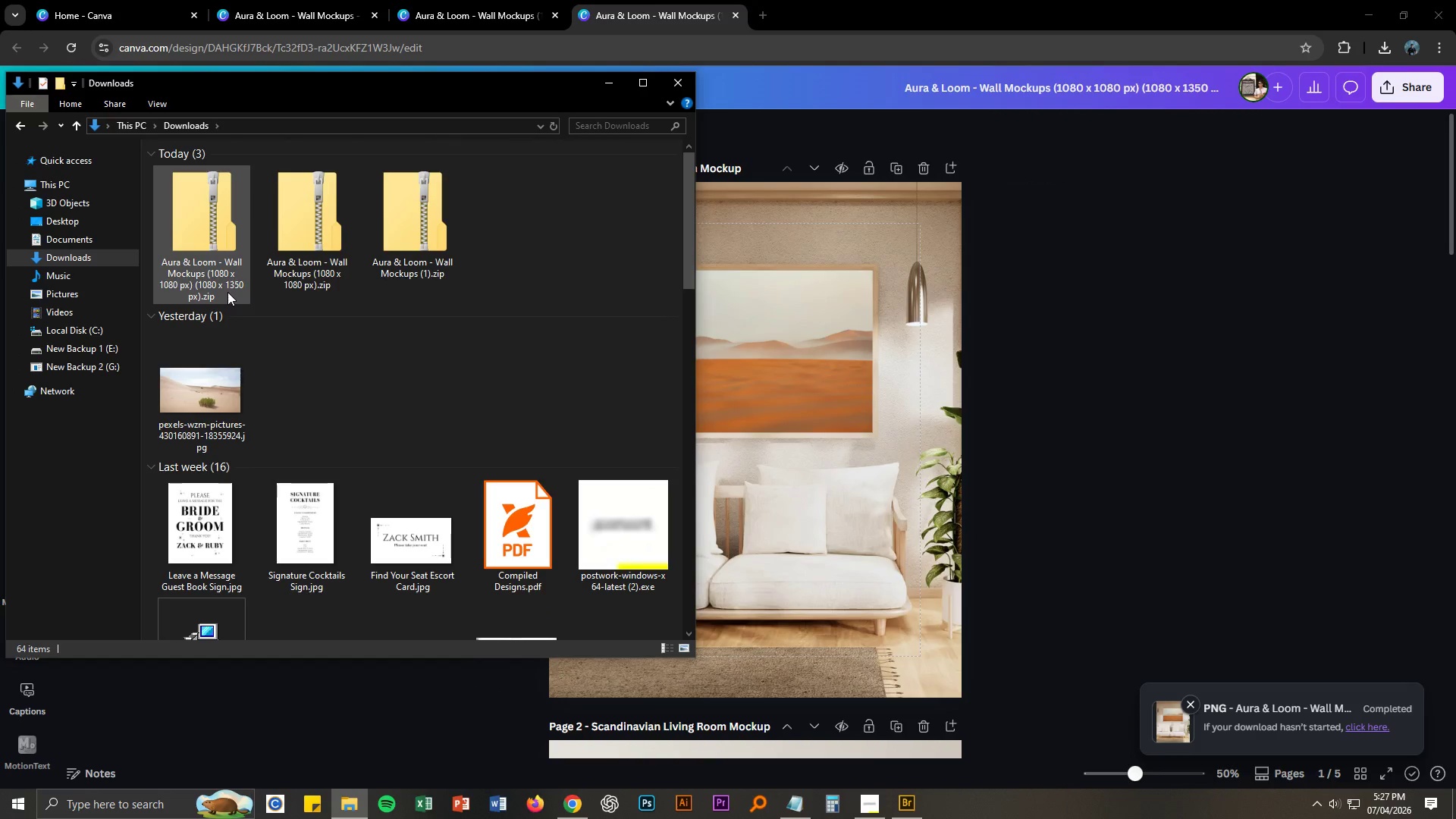 
left_click([229, 287])
 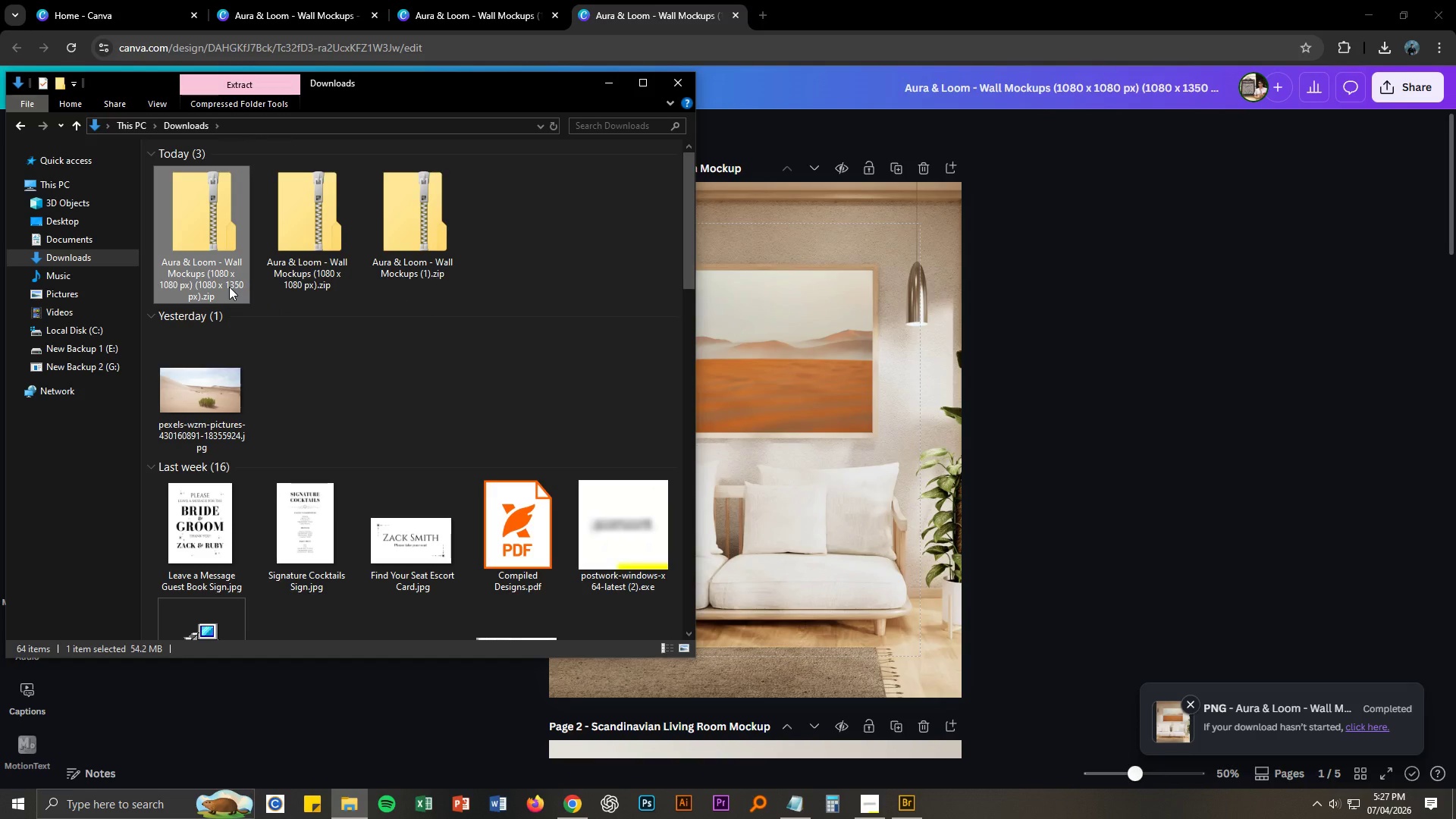 
key(F2)
 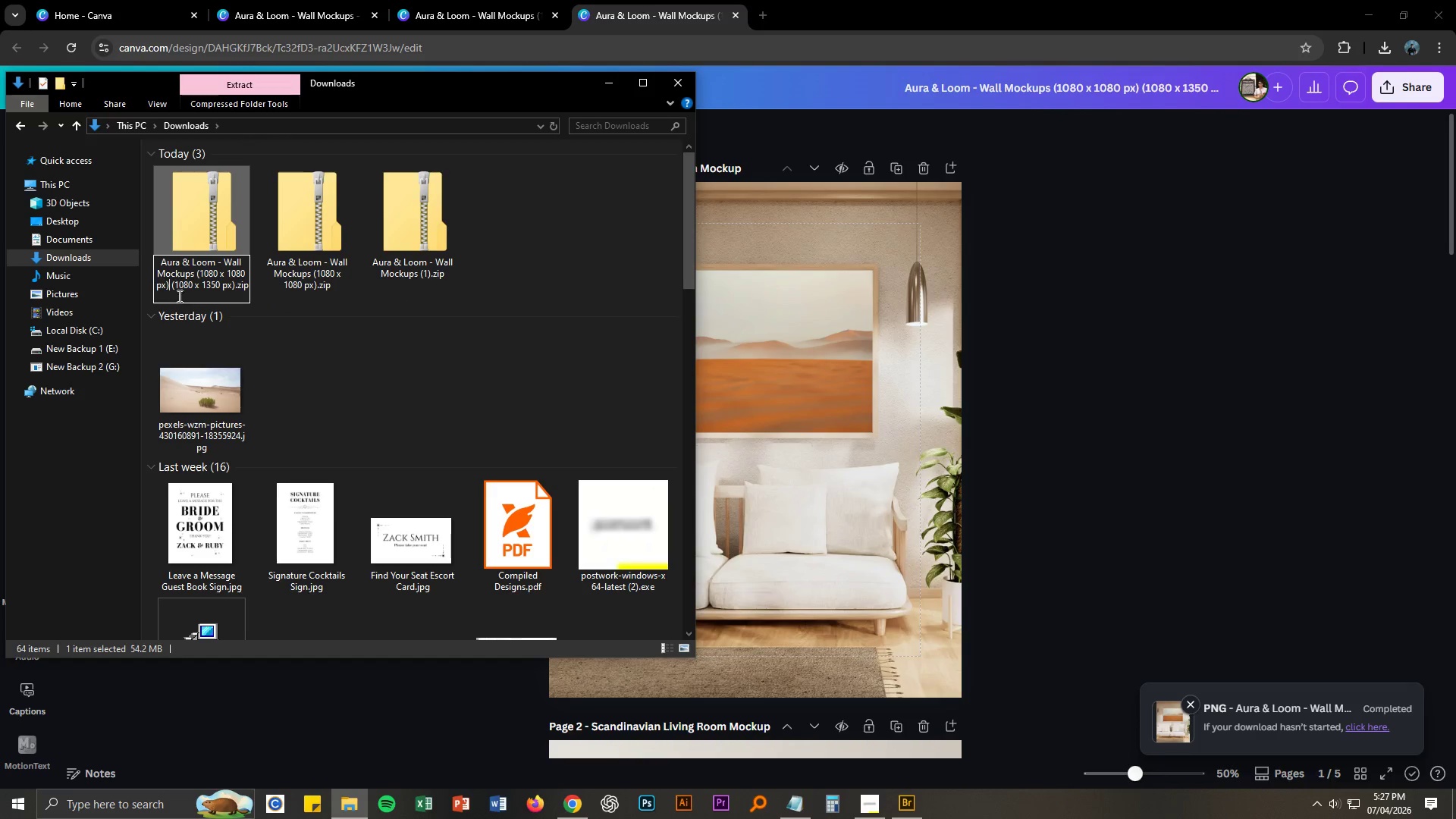 
key(ArrowRight)
 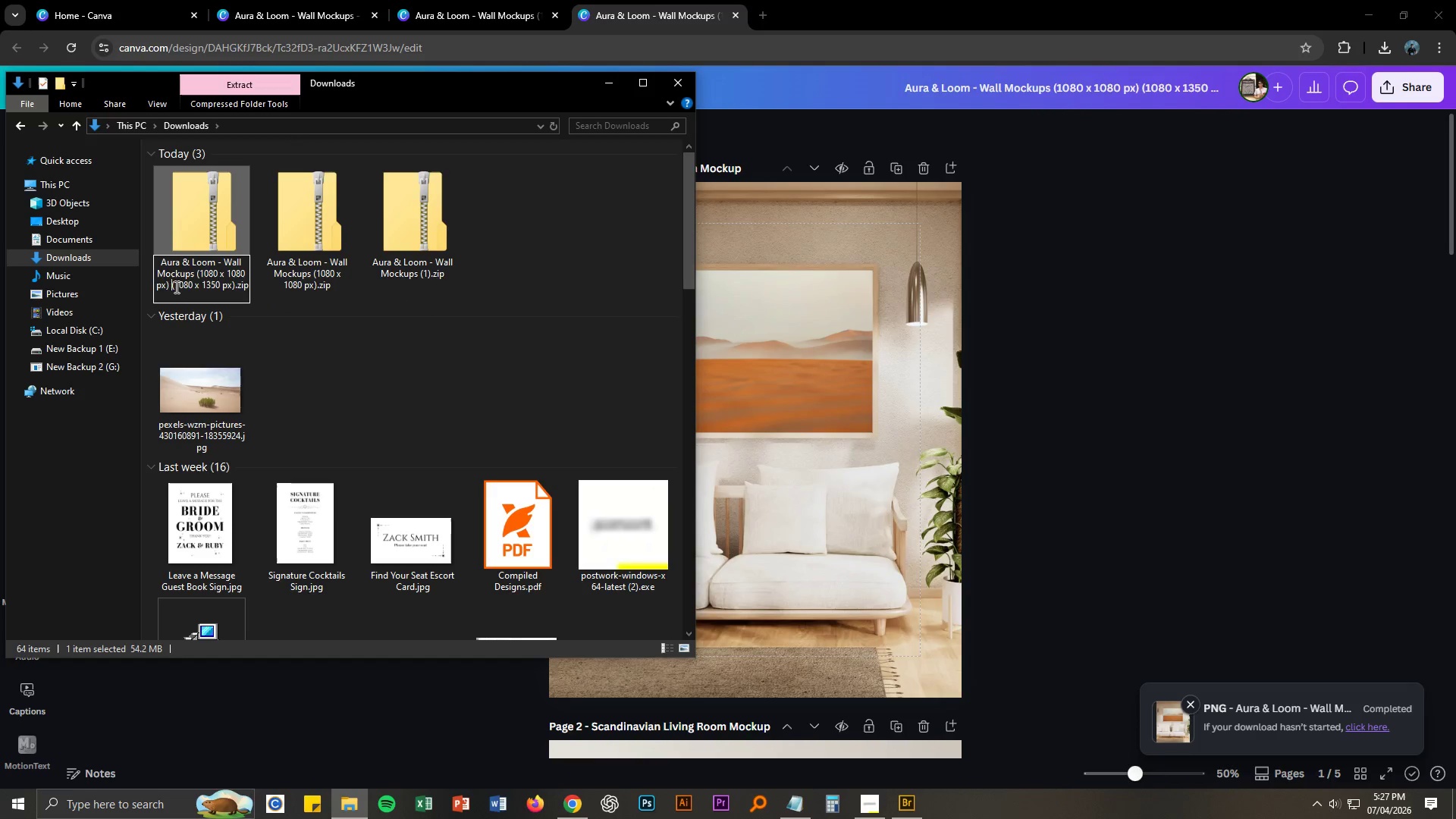 
key(Backspace)
 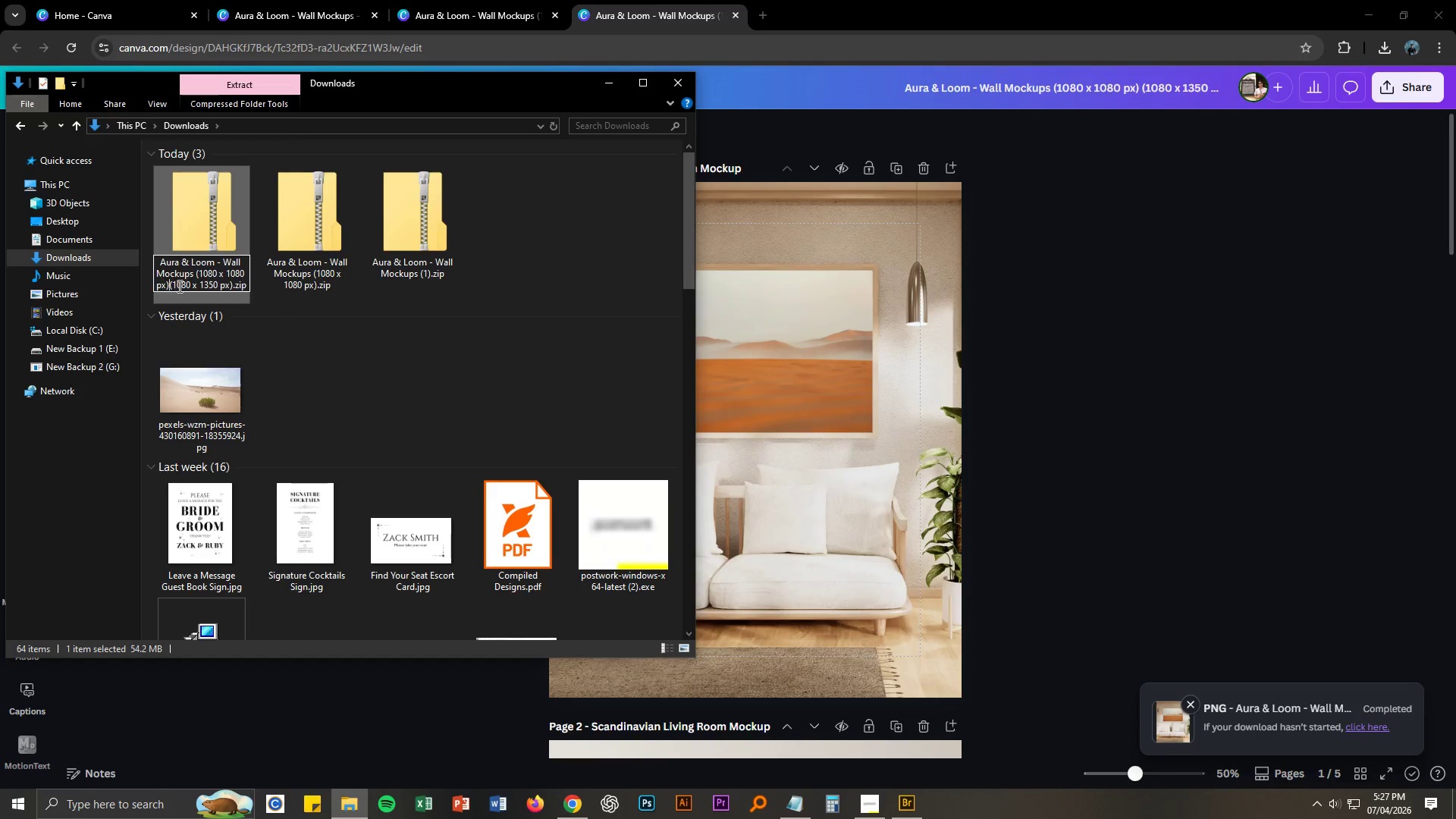 
key(Backspace)
 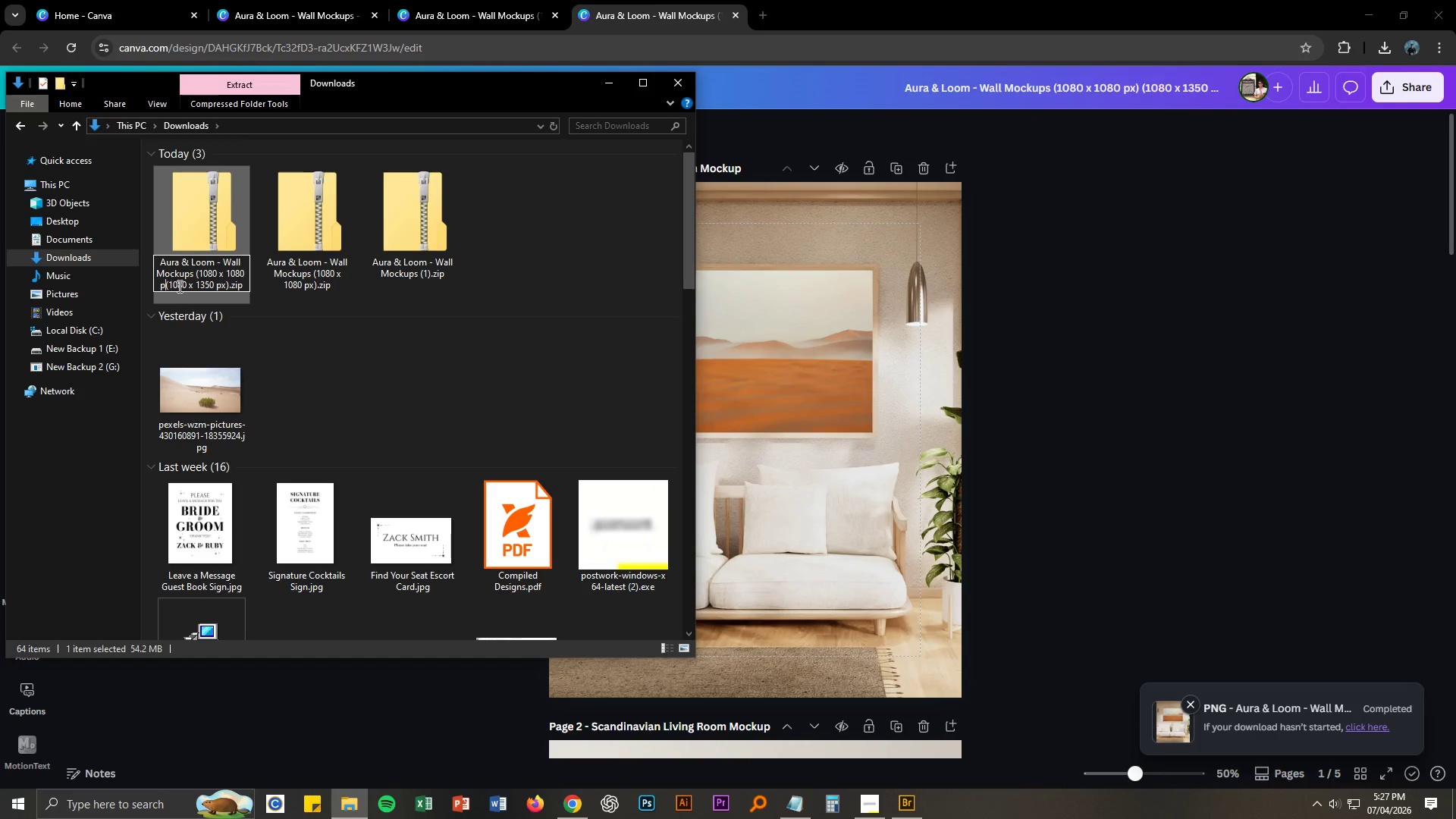 
key(Backspace)
 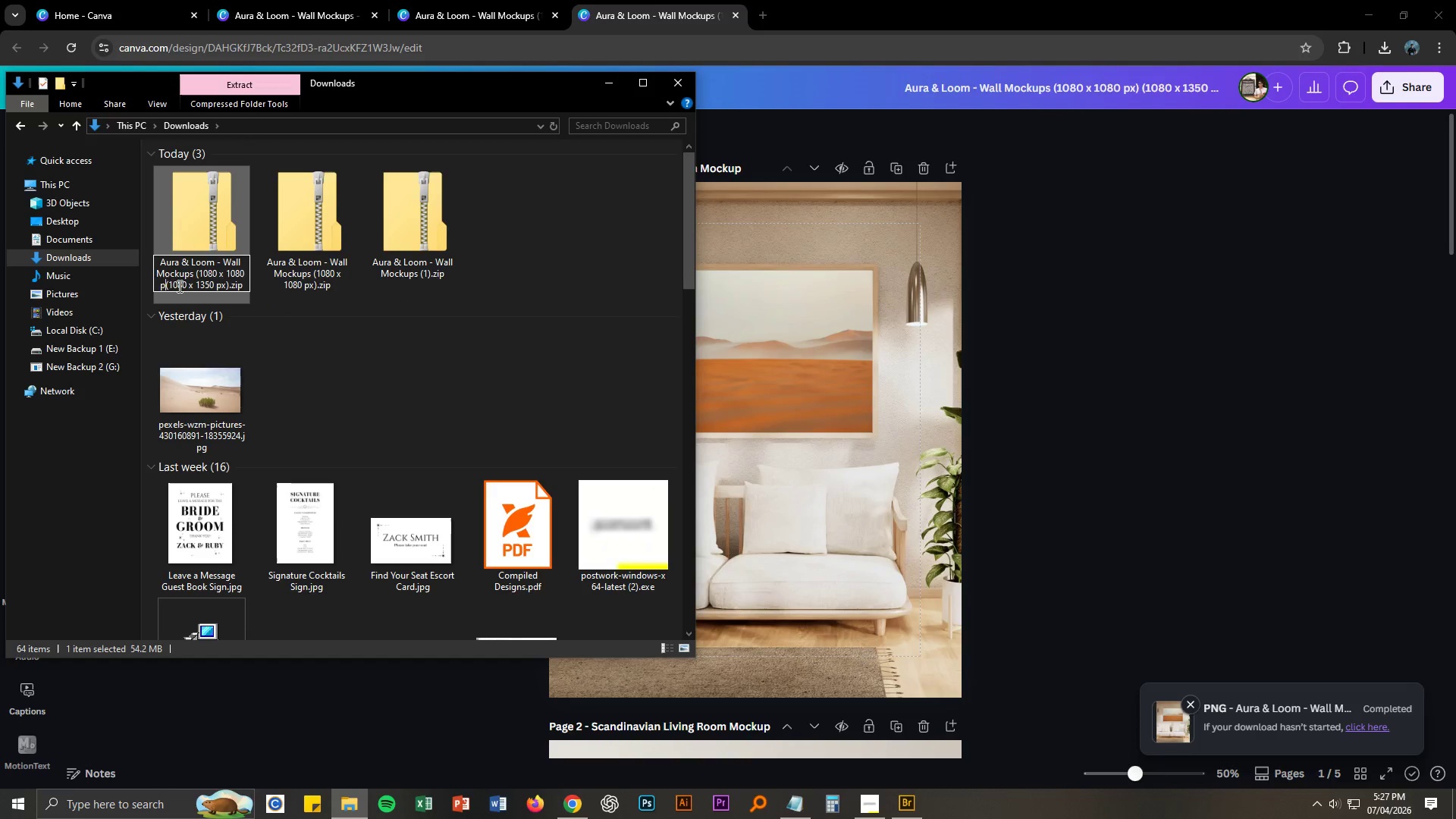 
key(Backspace)
 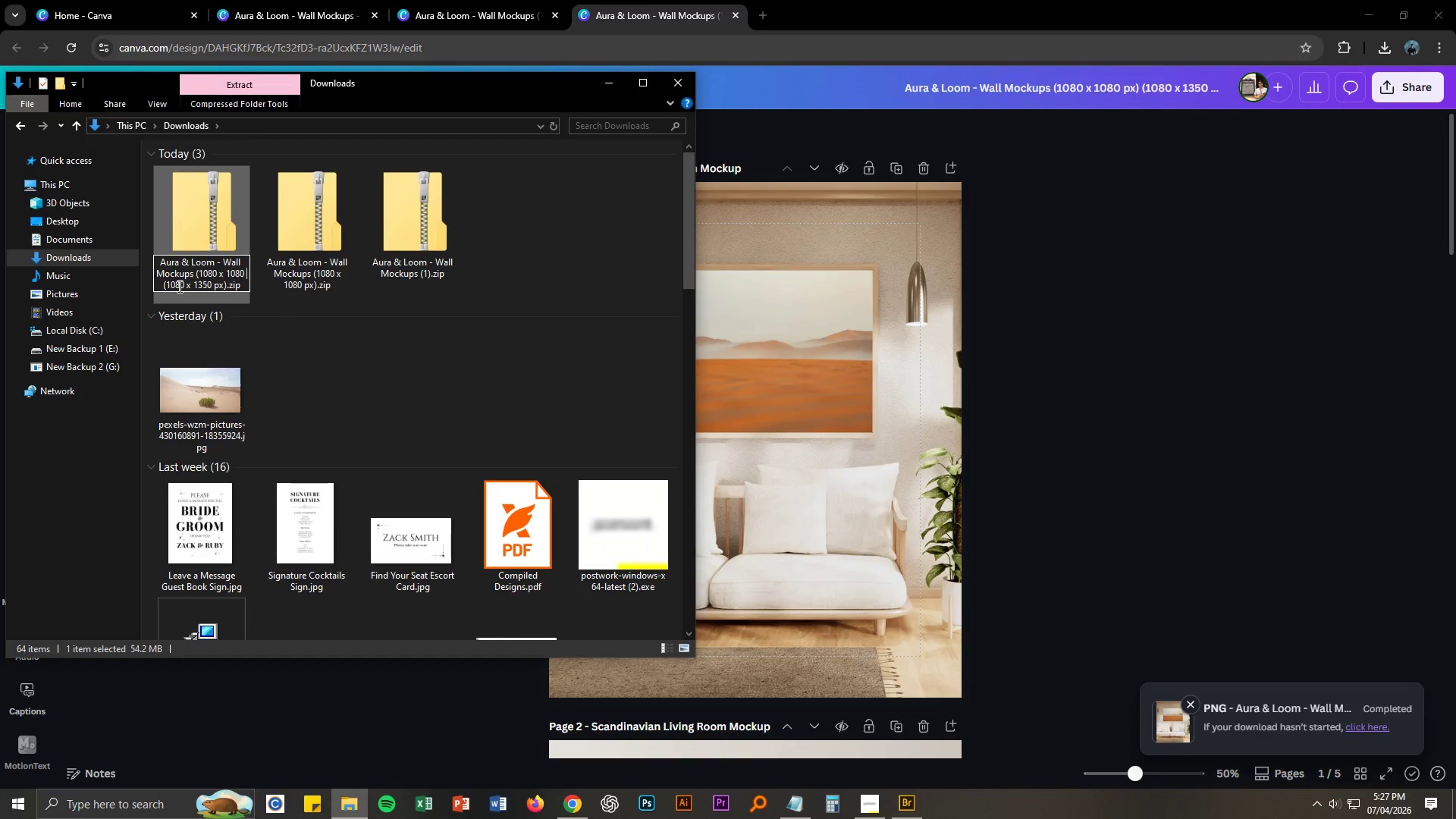 
key(Backspace)
 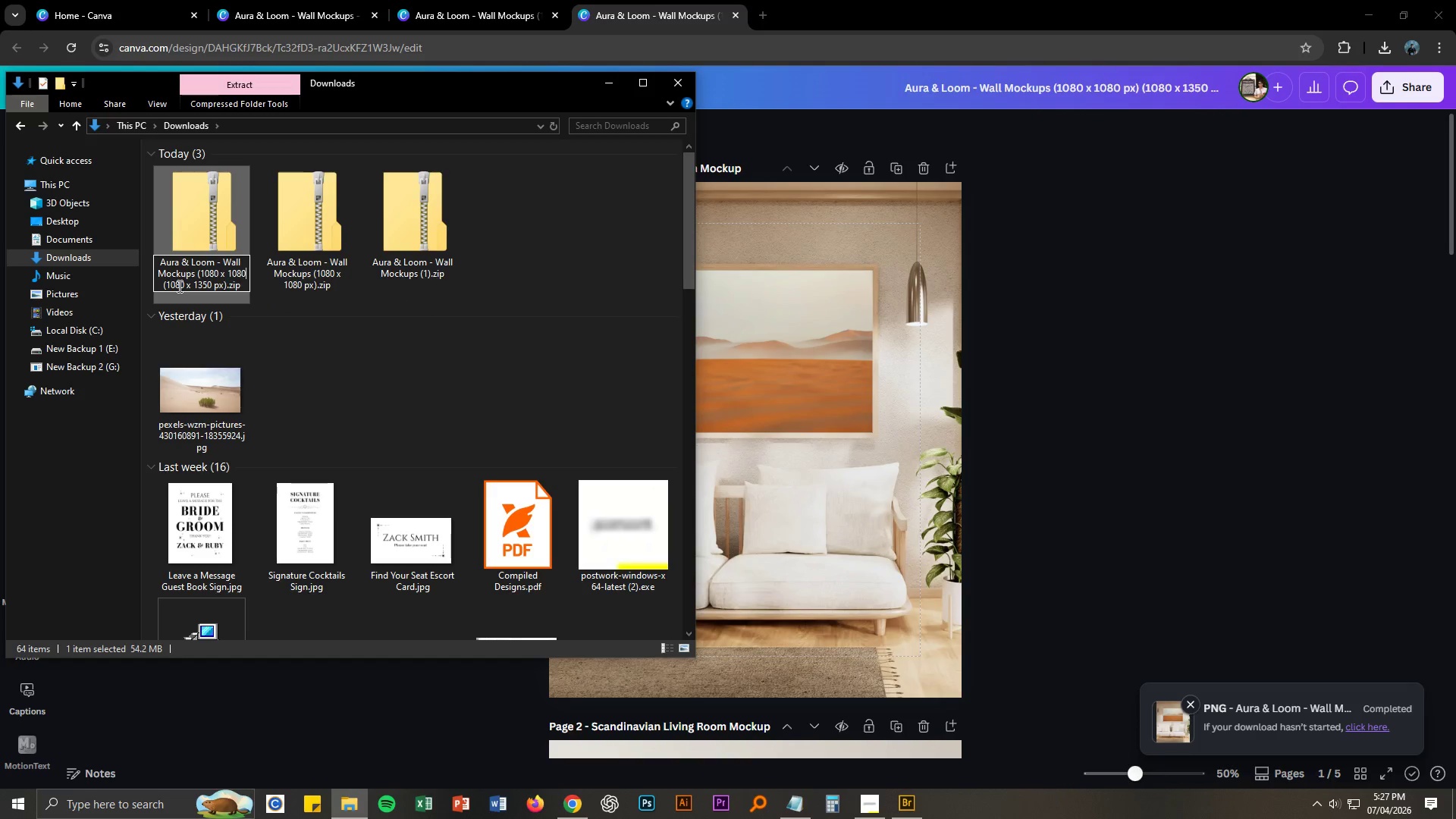 
key(Backspace)
 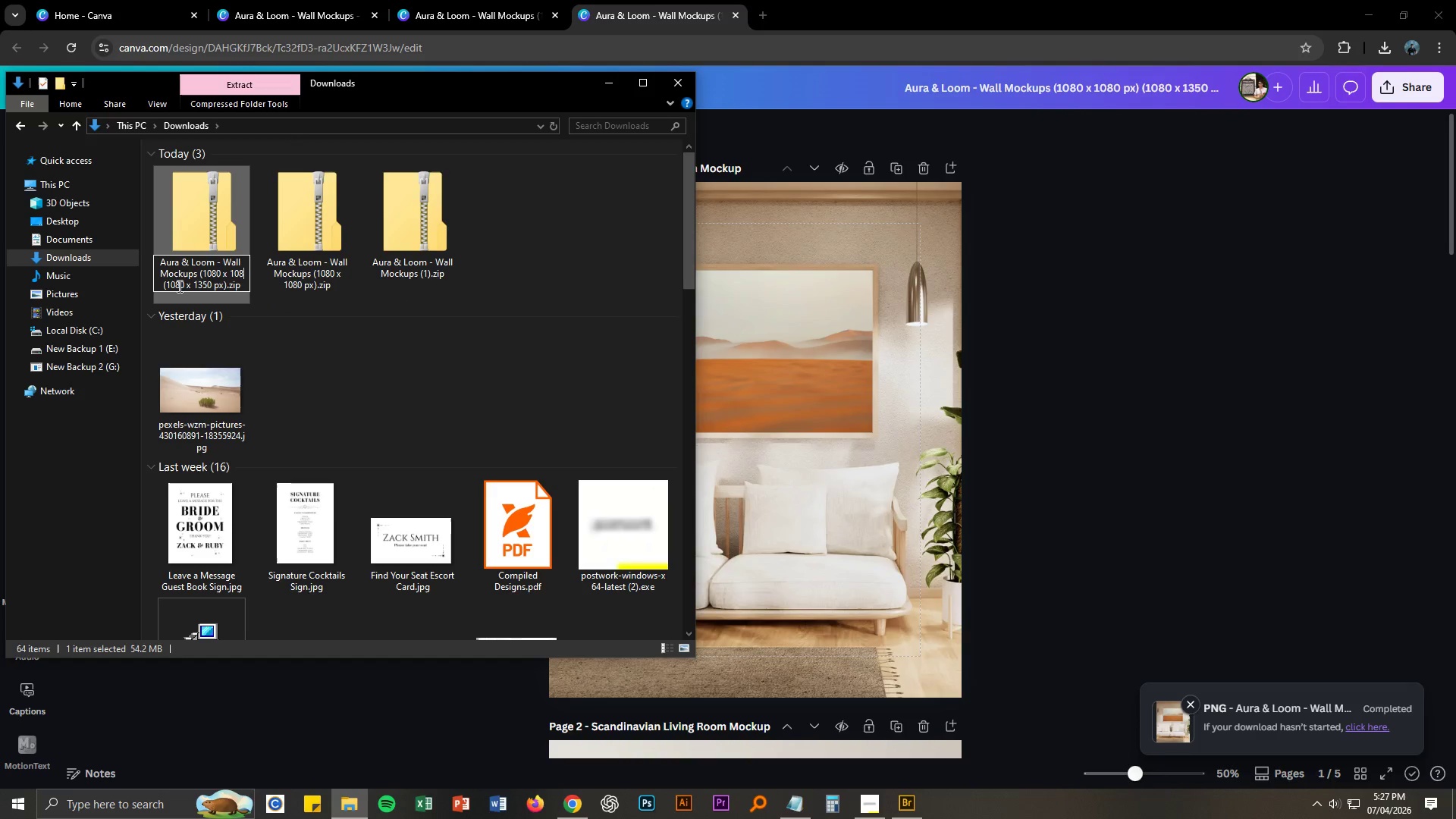 
key(Backspace)
 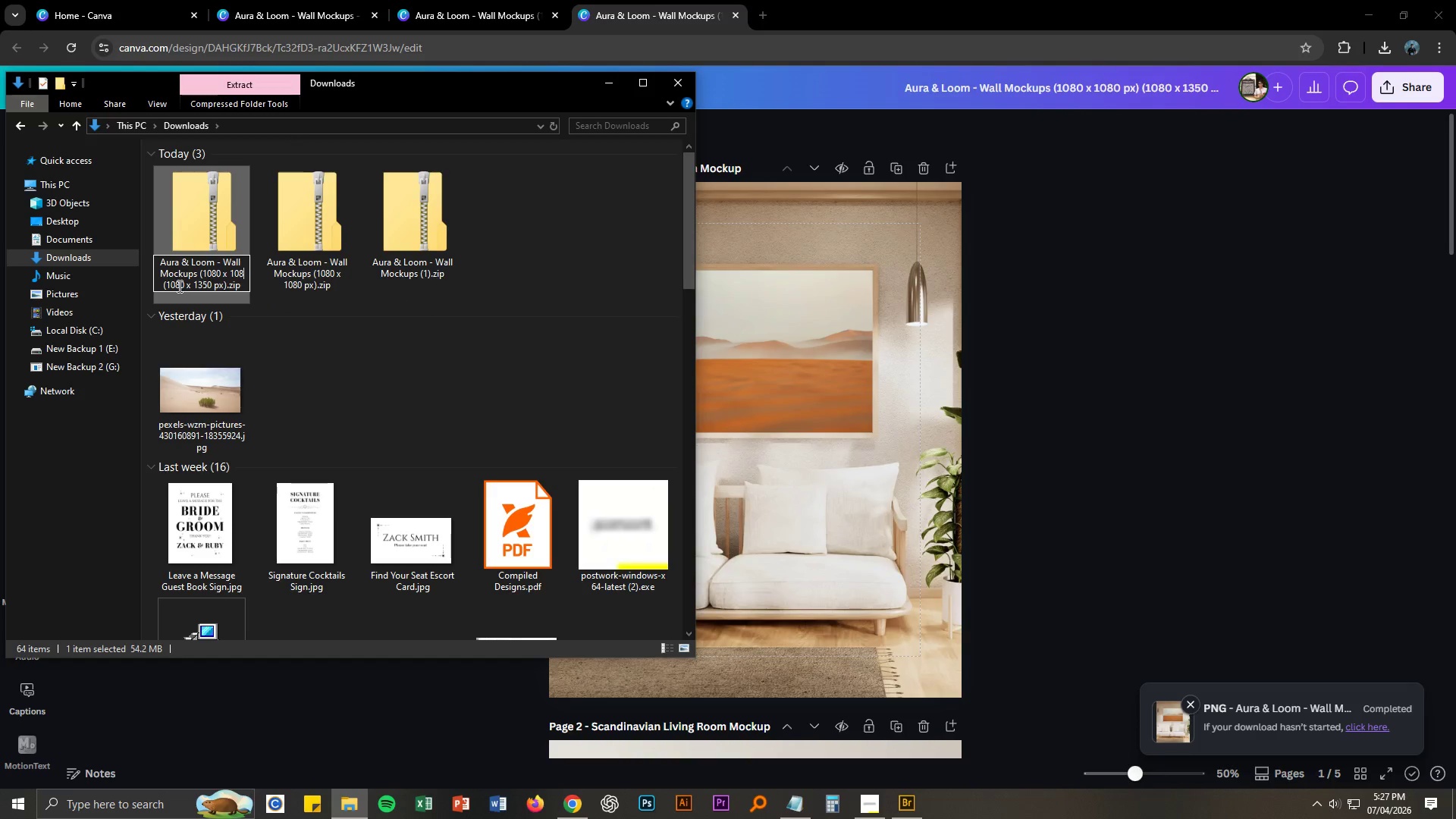 
key(Backspace)
 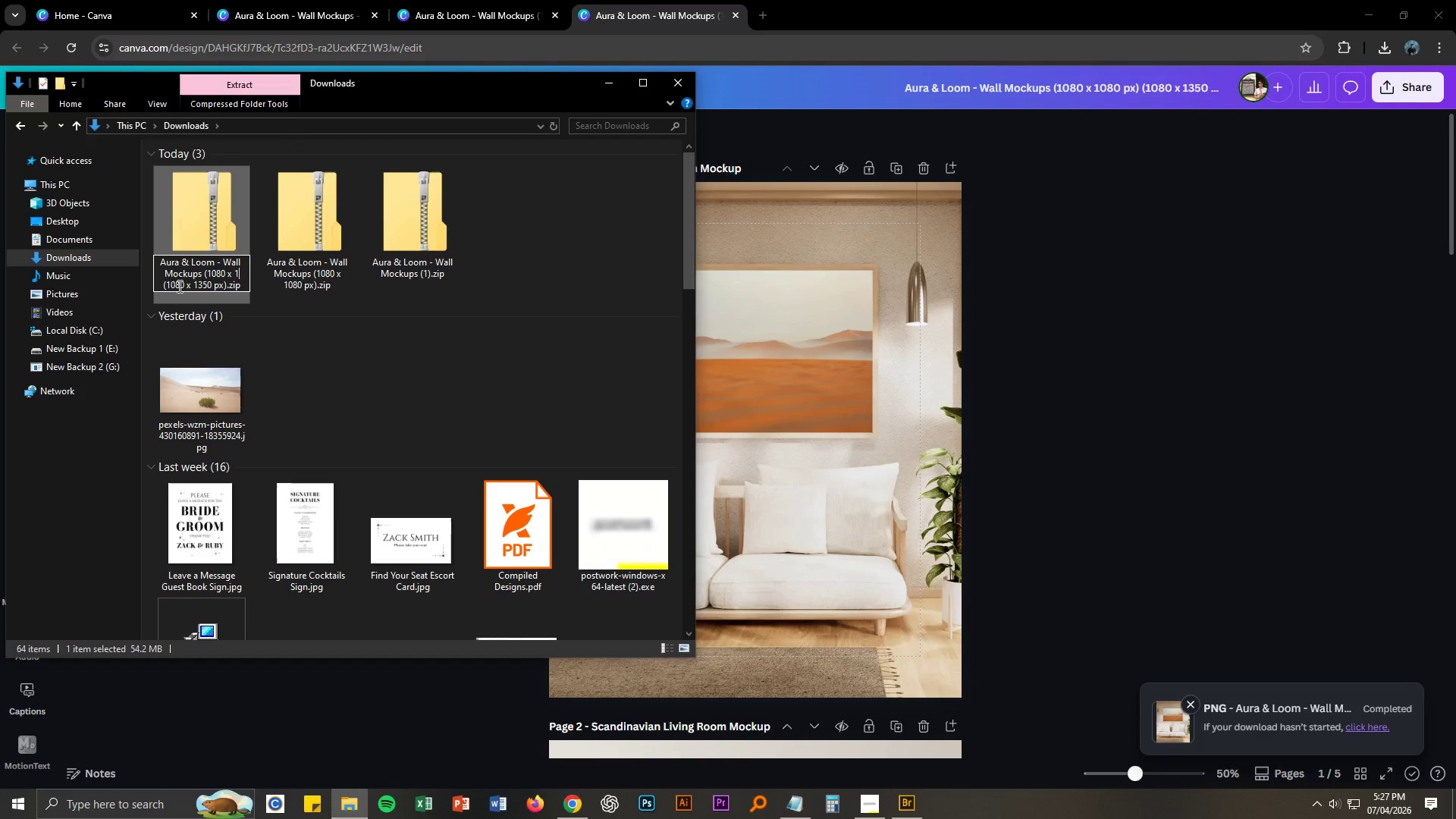 
key(Backspace)
 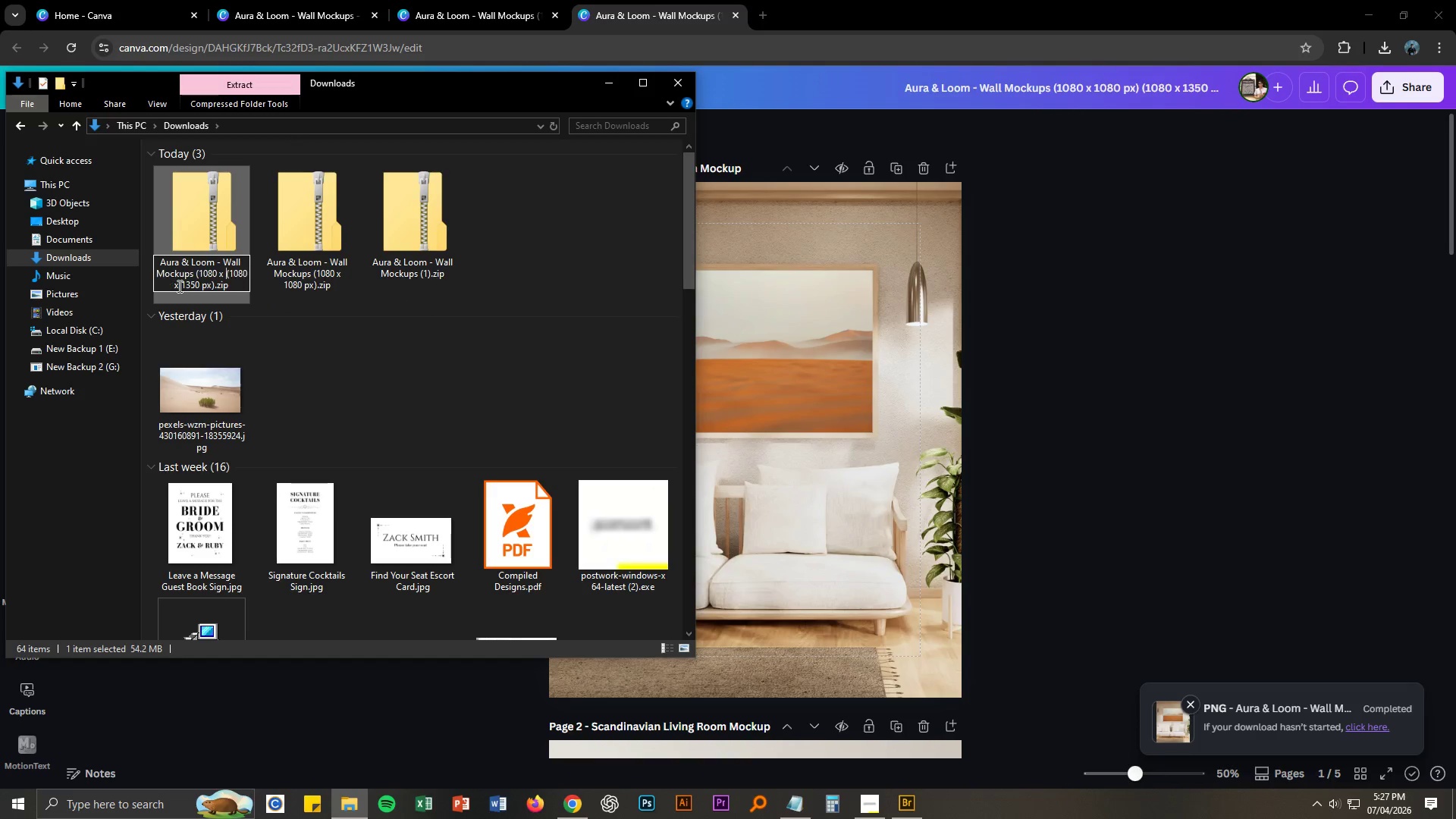 
key(Backspace)
 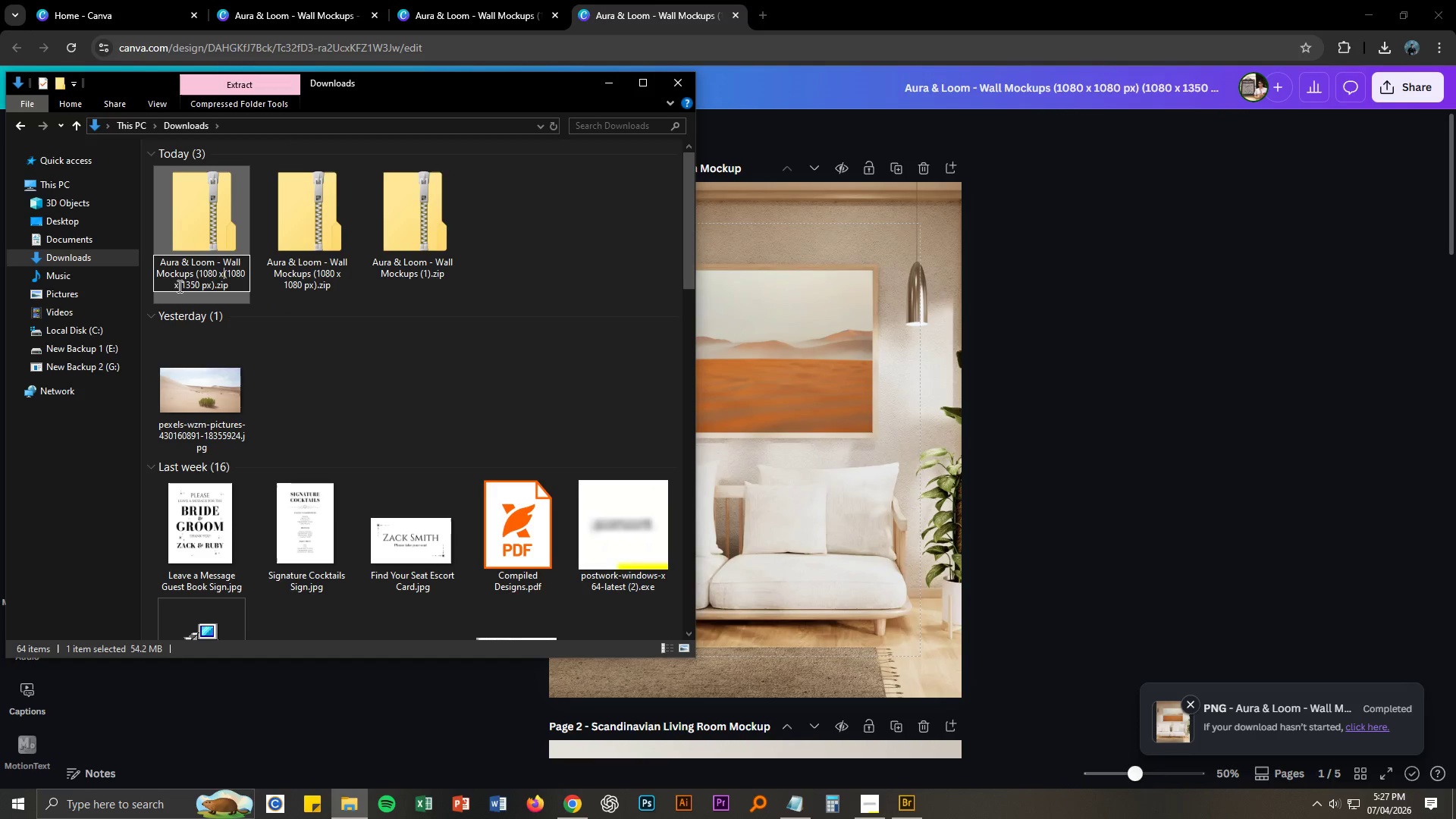 
key(Backspace)
 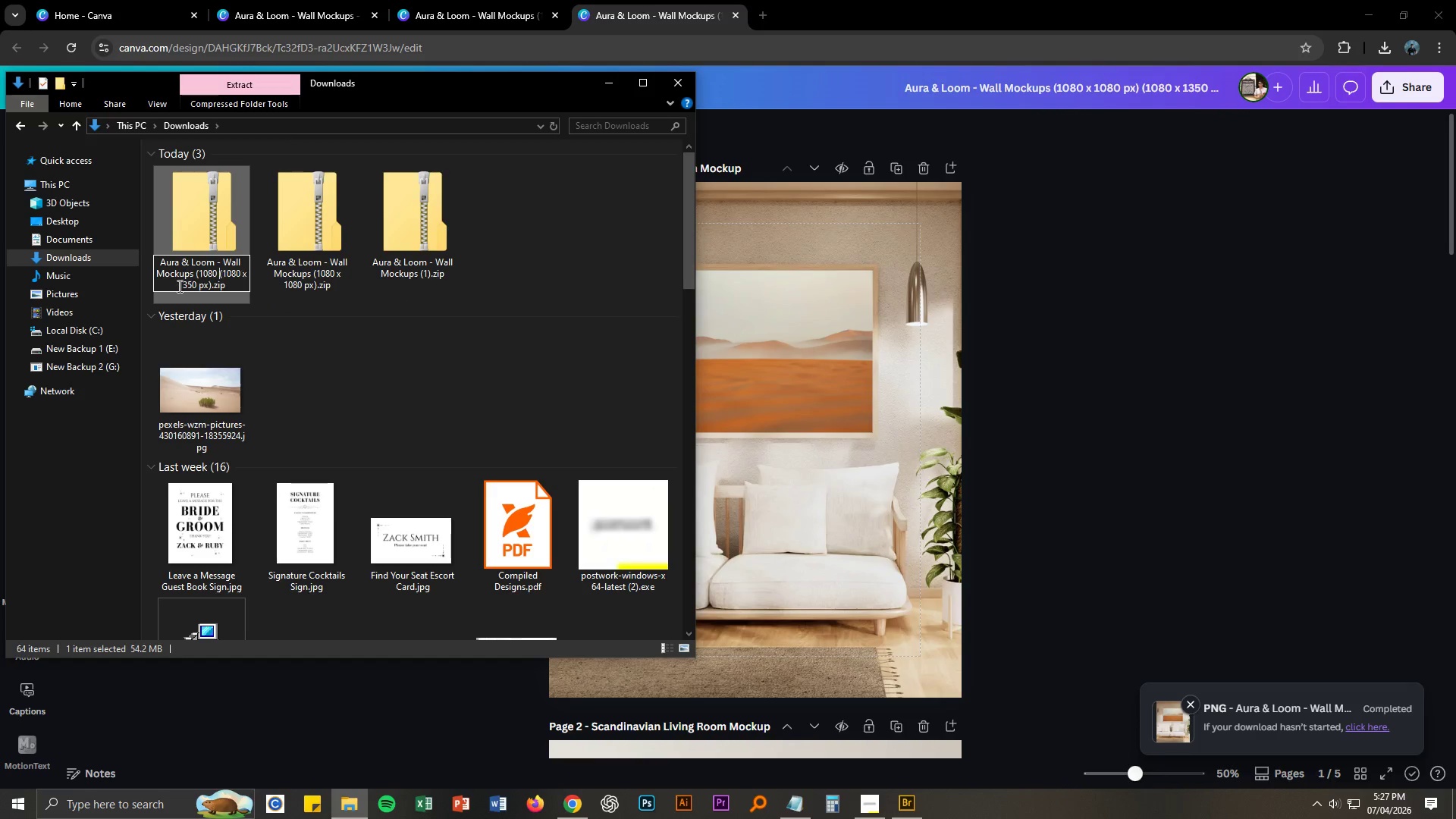 
key(Backspace)
 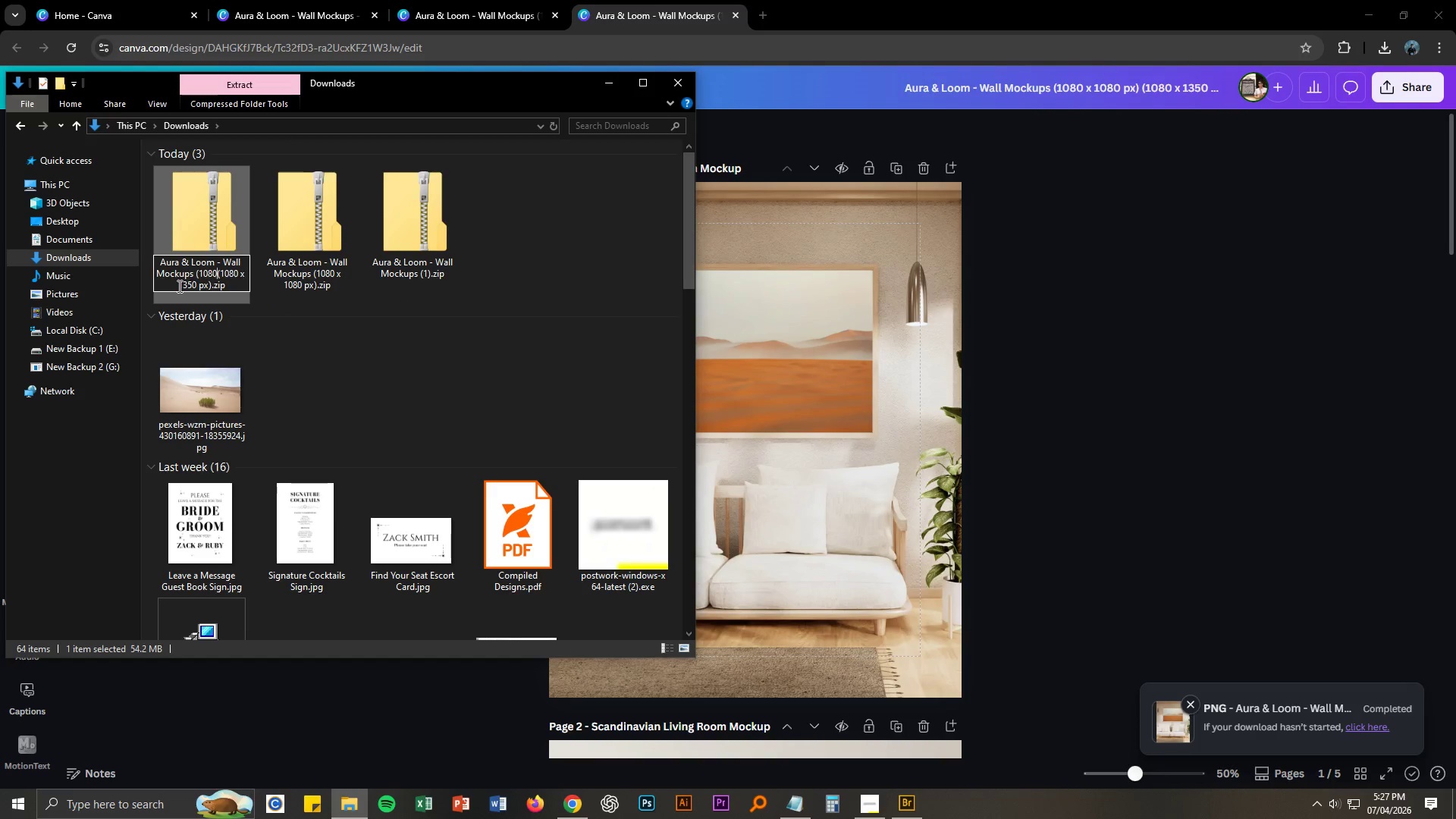 
key(Backspace)
 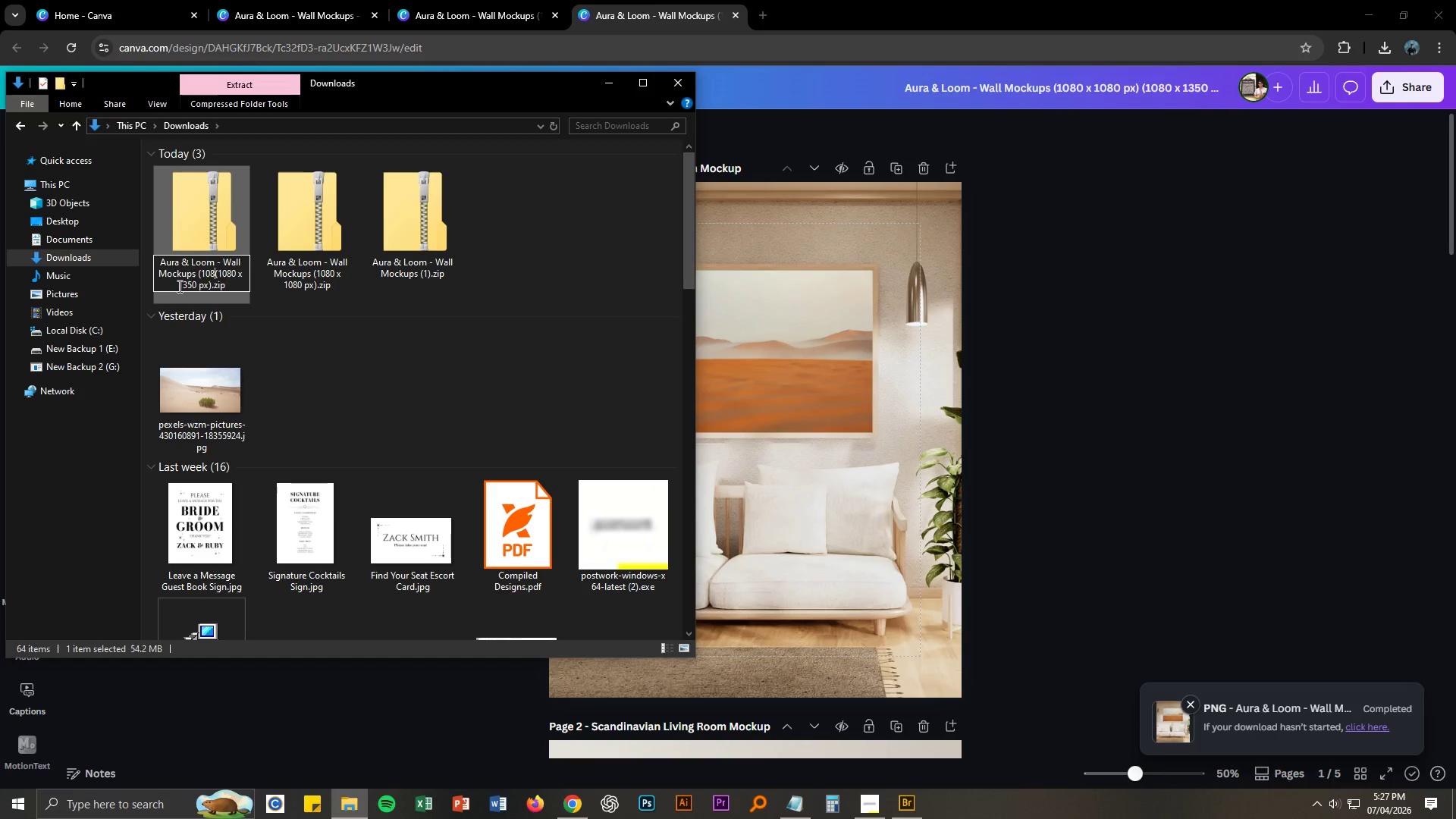 
key(Backspace)
 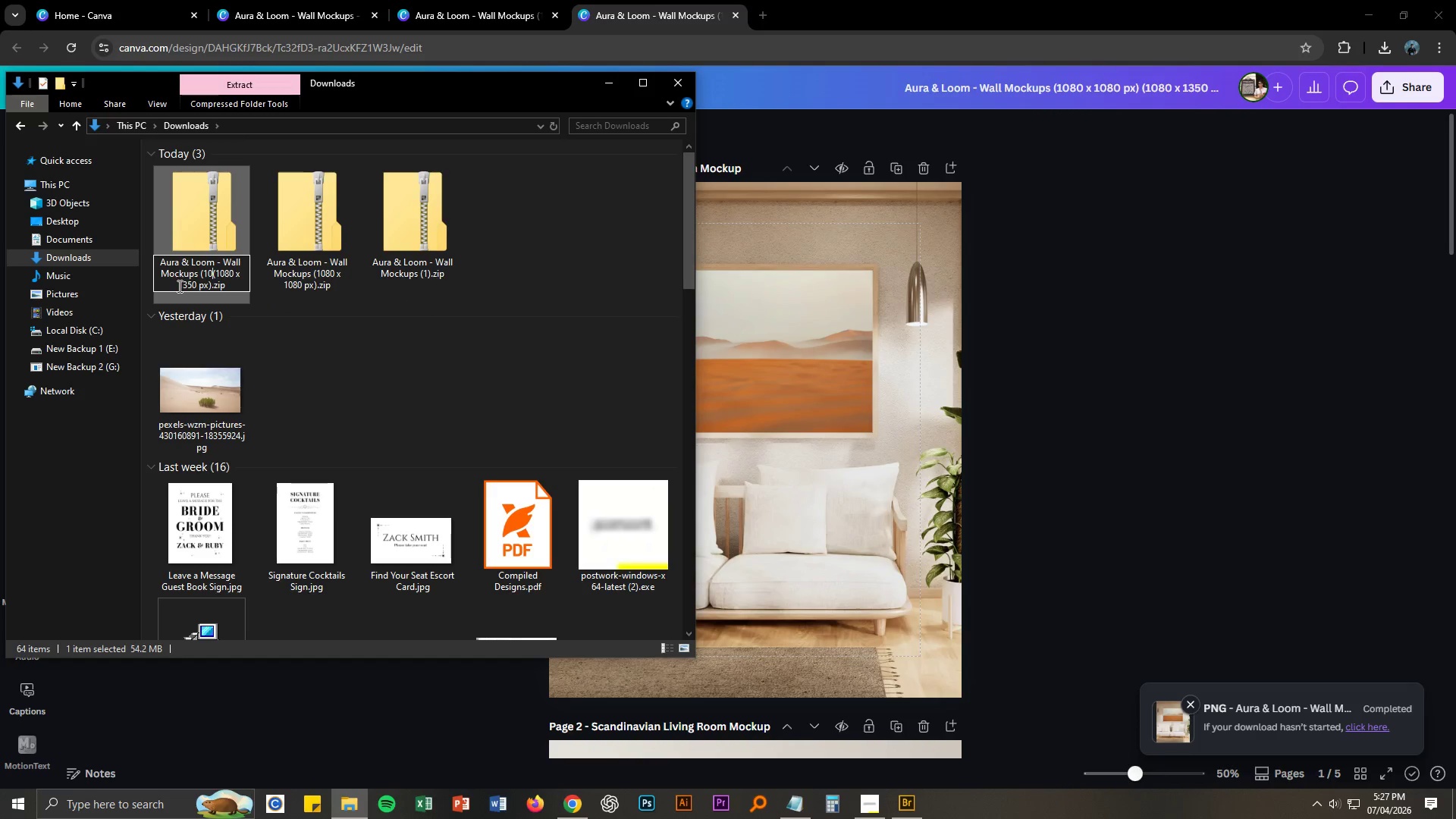 
key(Backspace)
 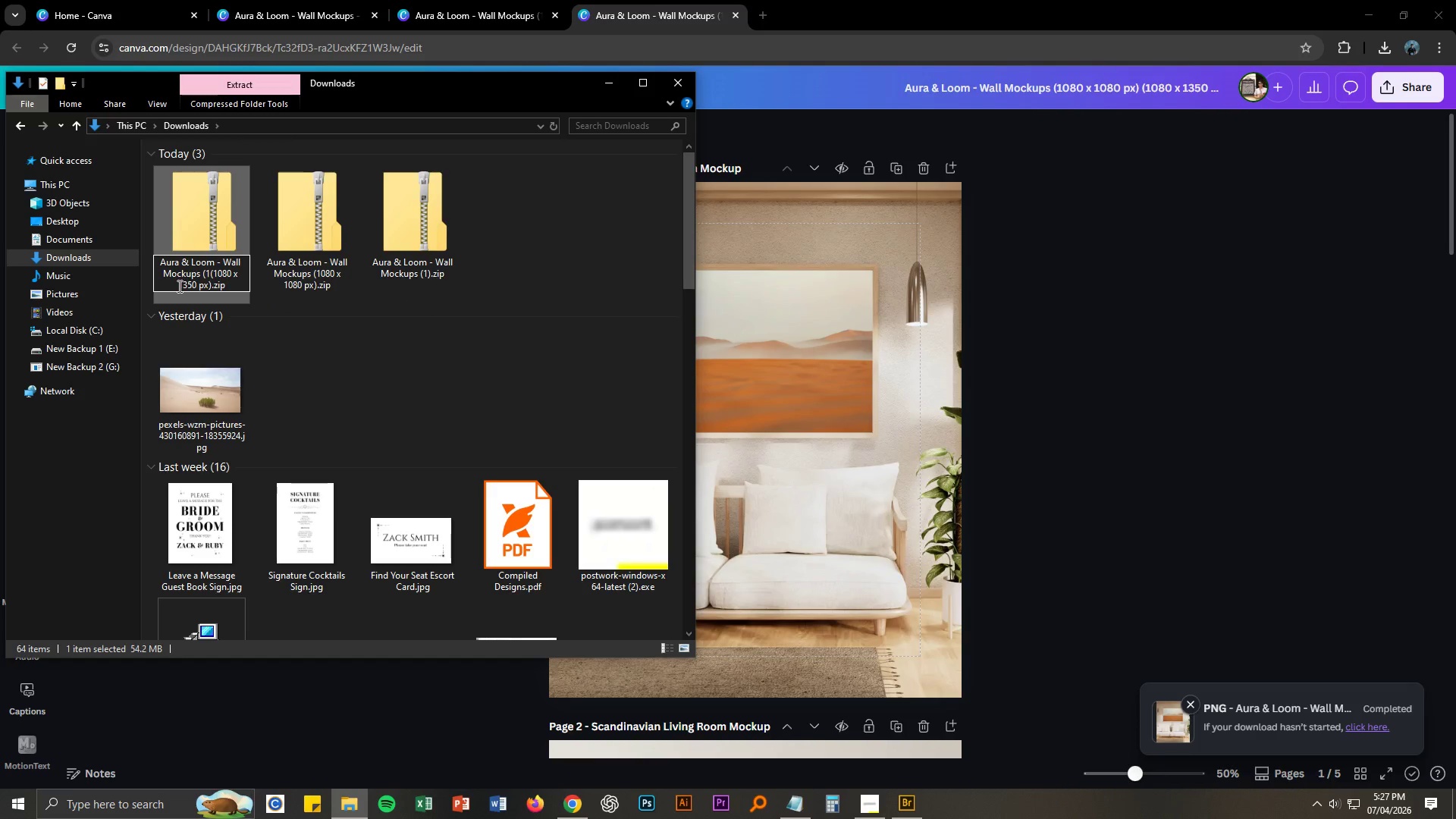 
key(Backspace)
 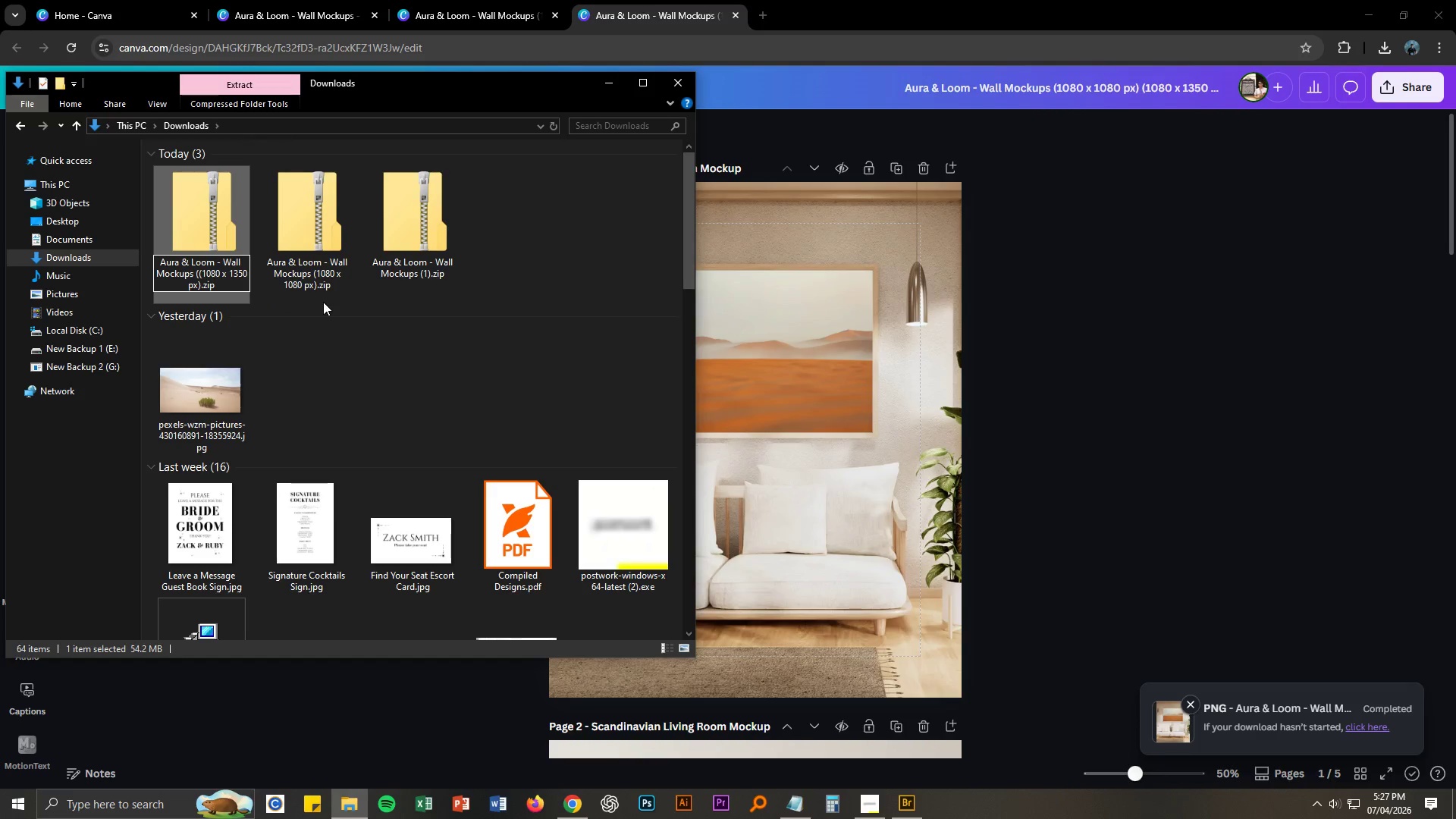 
key(Backspace)
 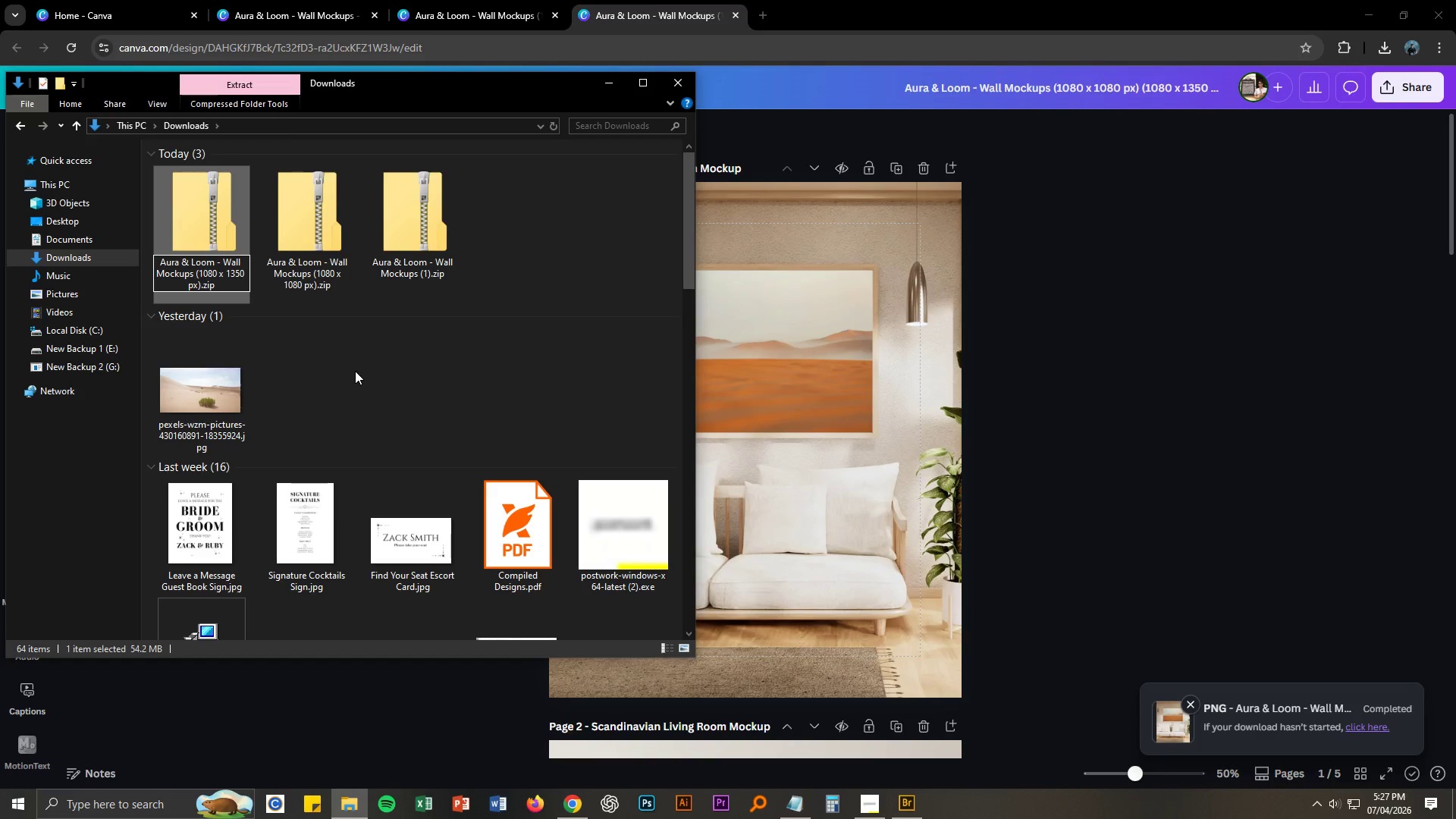 
left_click([355, 371])
 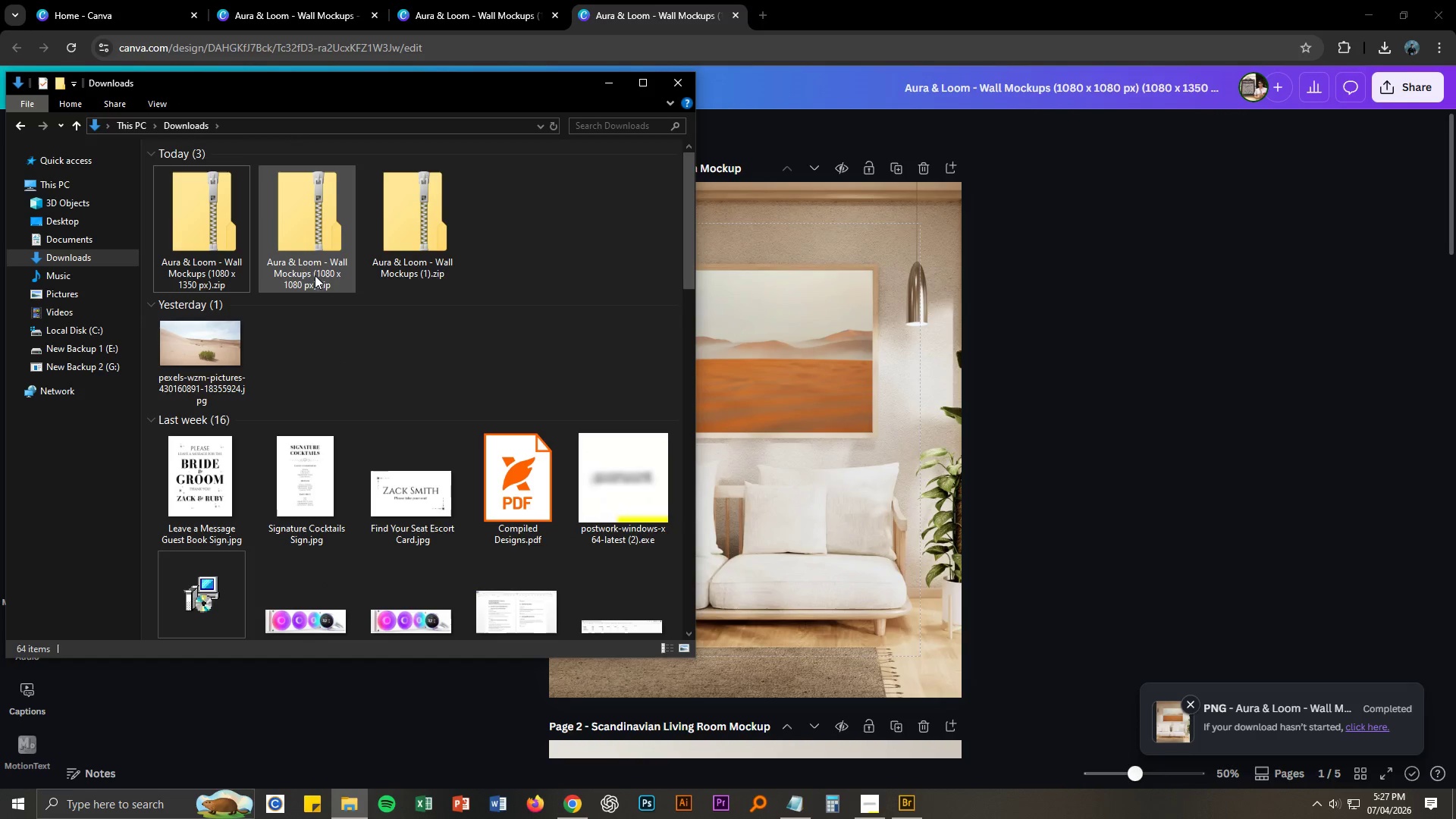 
left_click([303, 260])
 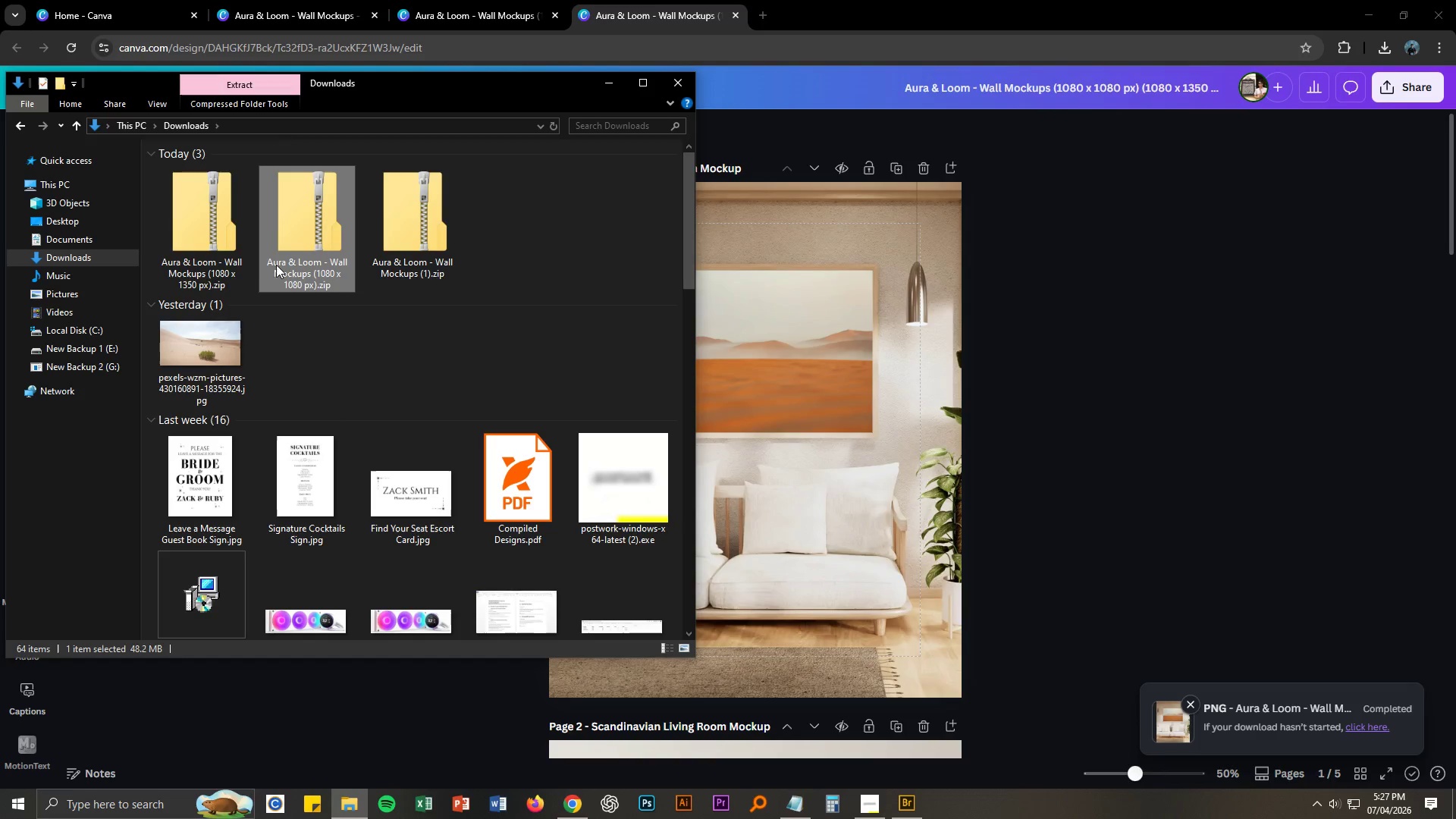 
double_click([235, 265])
 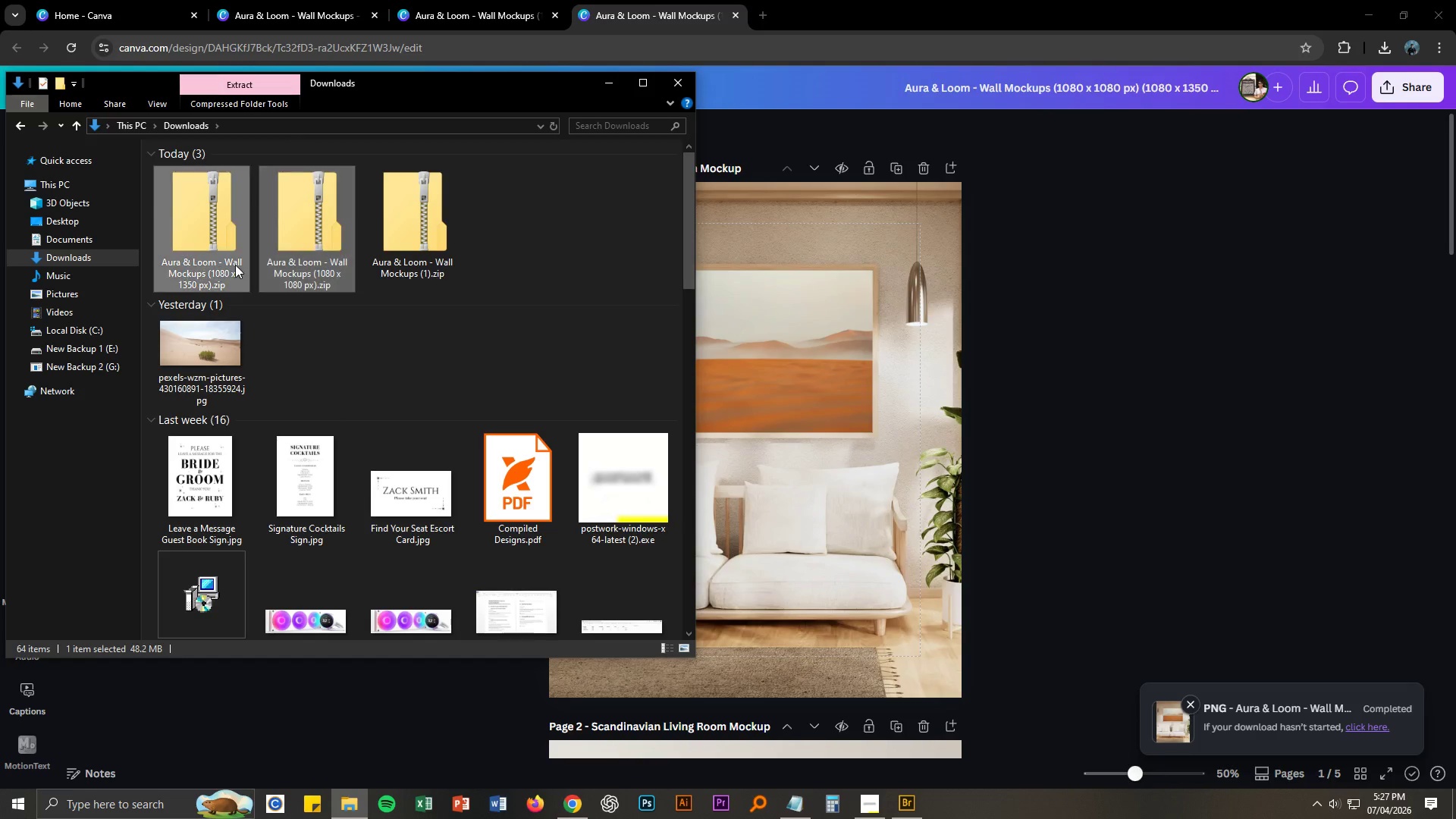 
key(Control+X)
 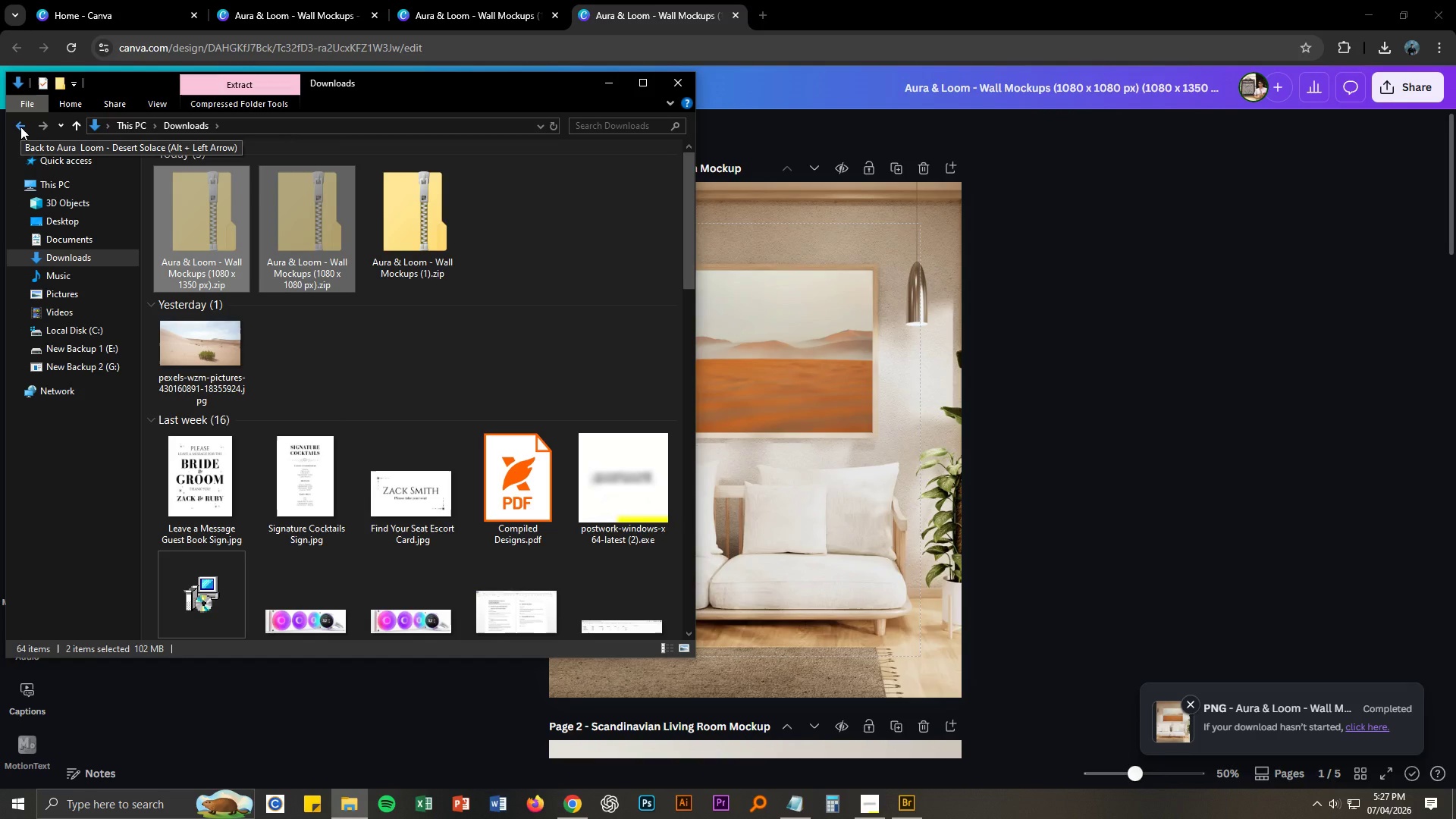 
left_click([20, 127])
 